 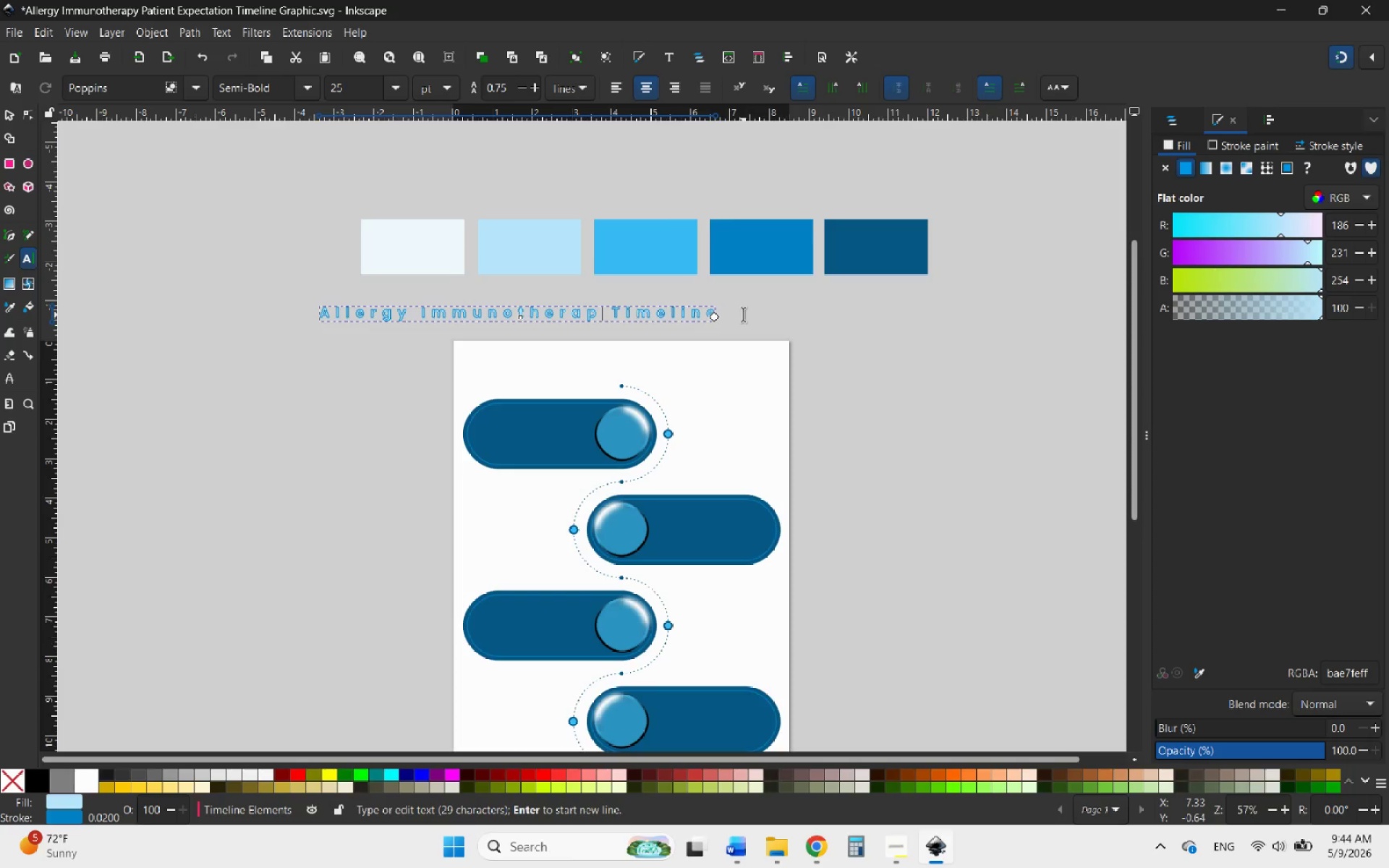 
key(Control+ControlLeft)
 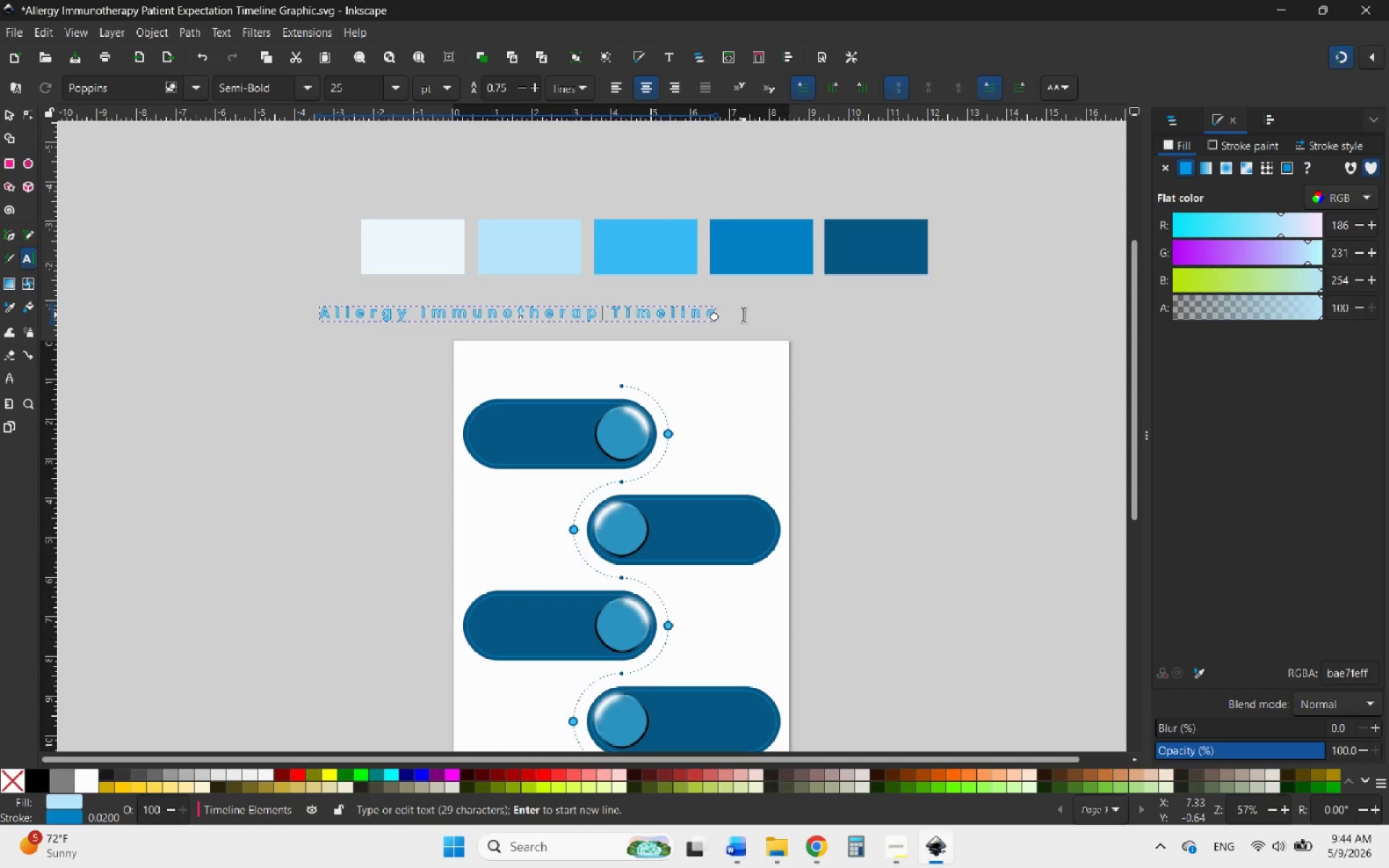 
key(Control+Z)
 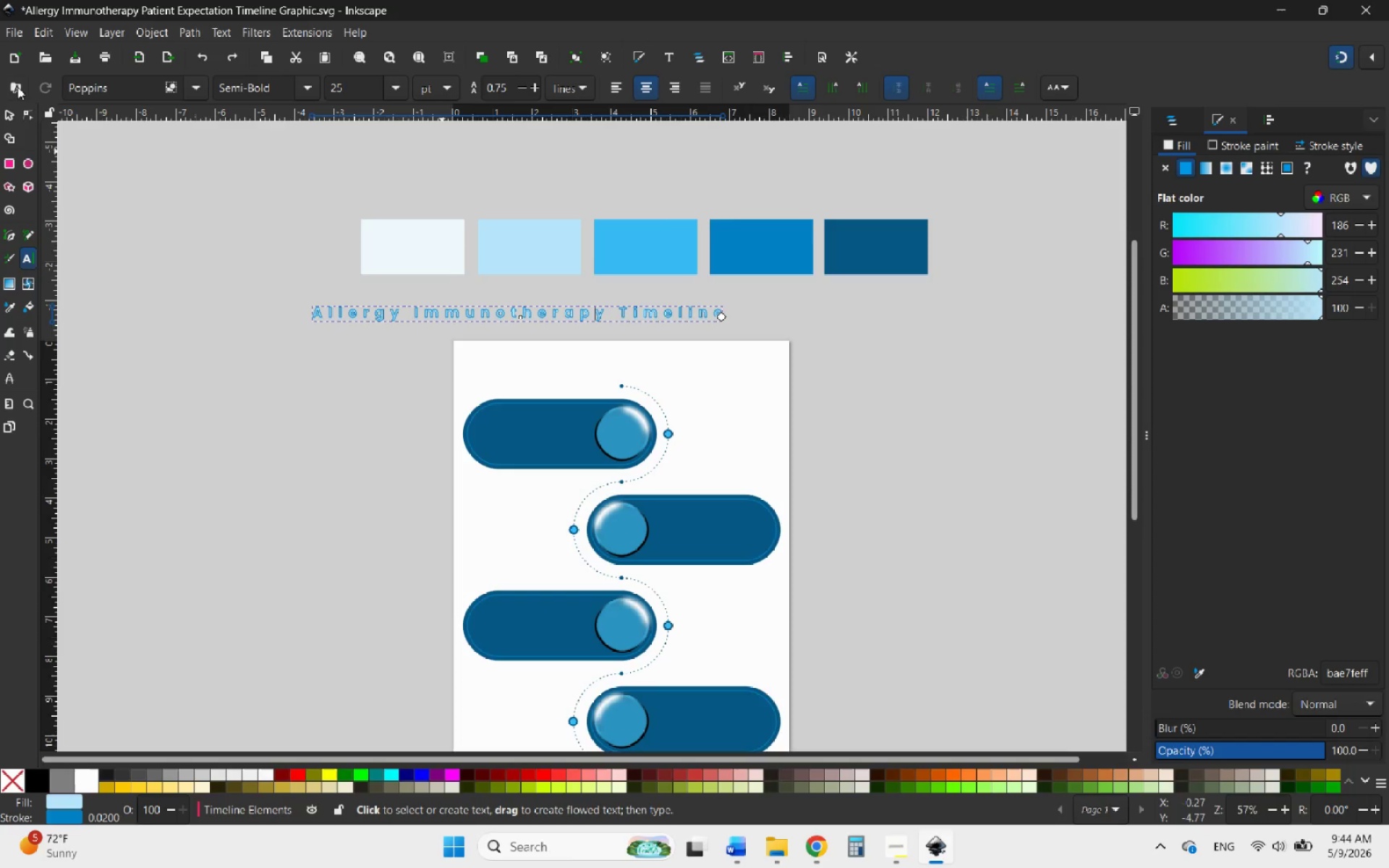 
left_click([4, 112])
 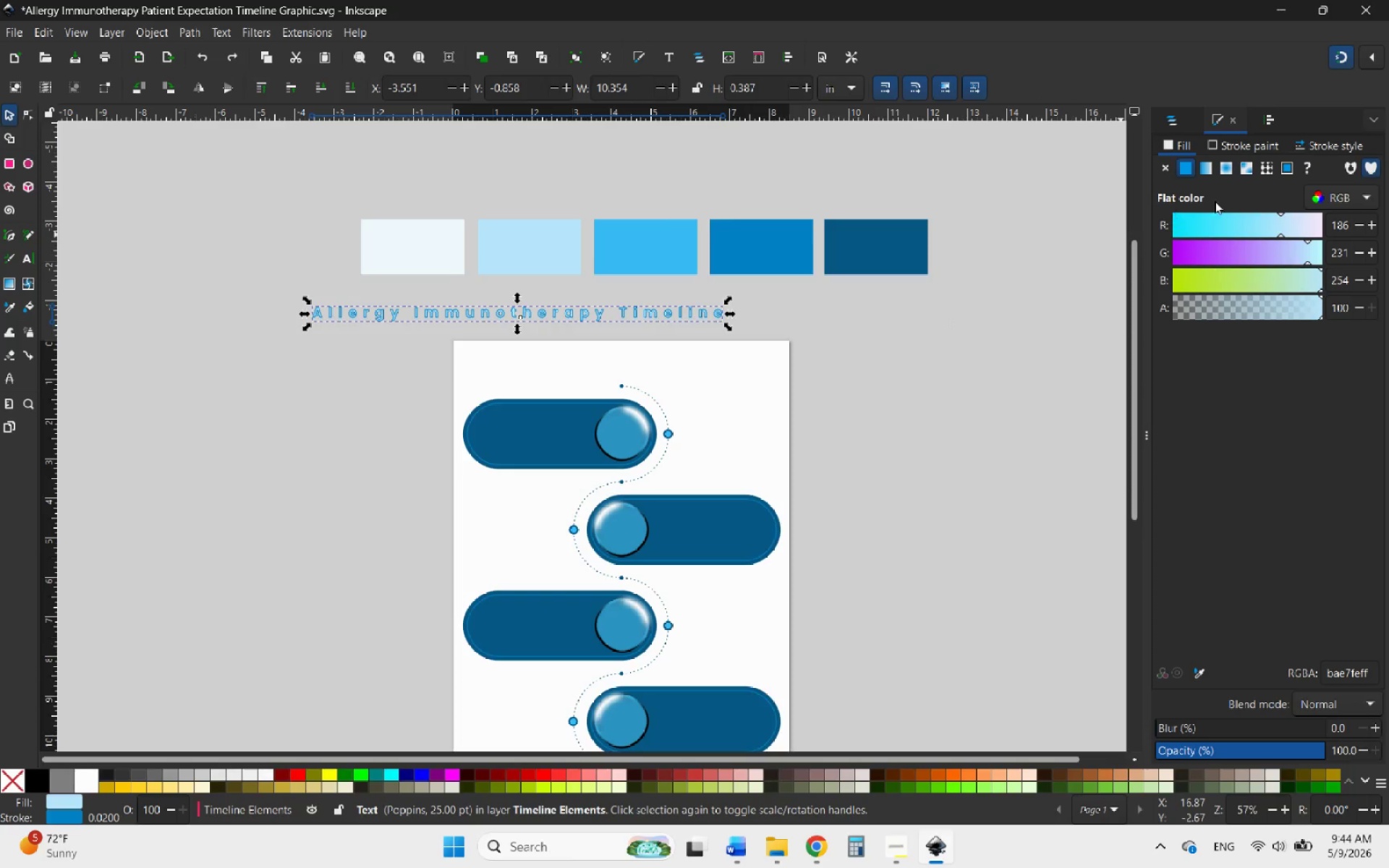 
wait(8.12)
 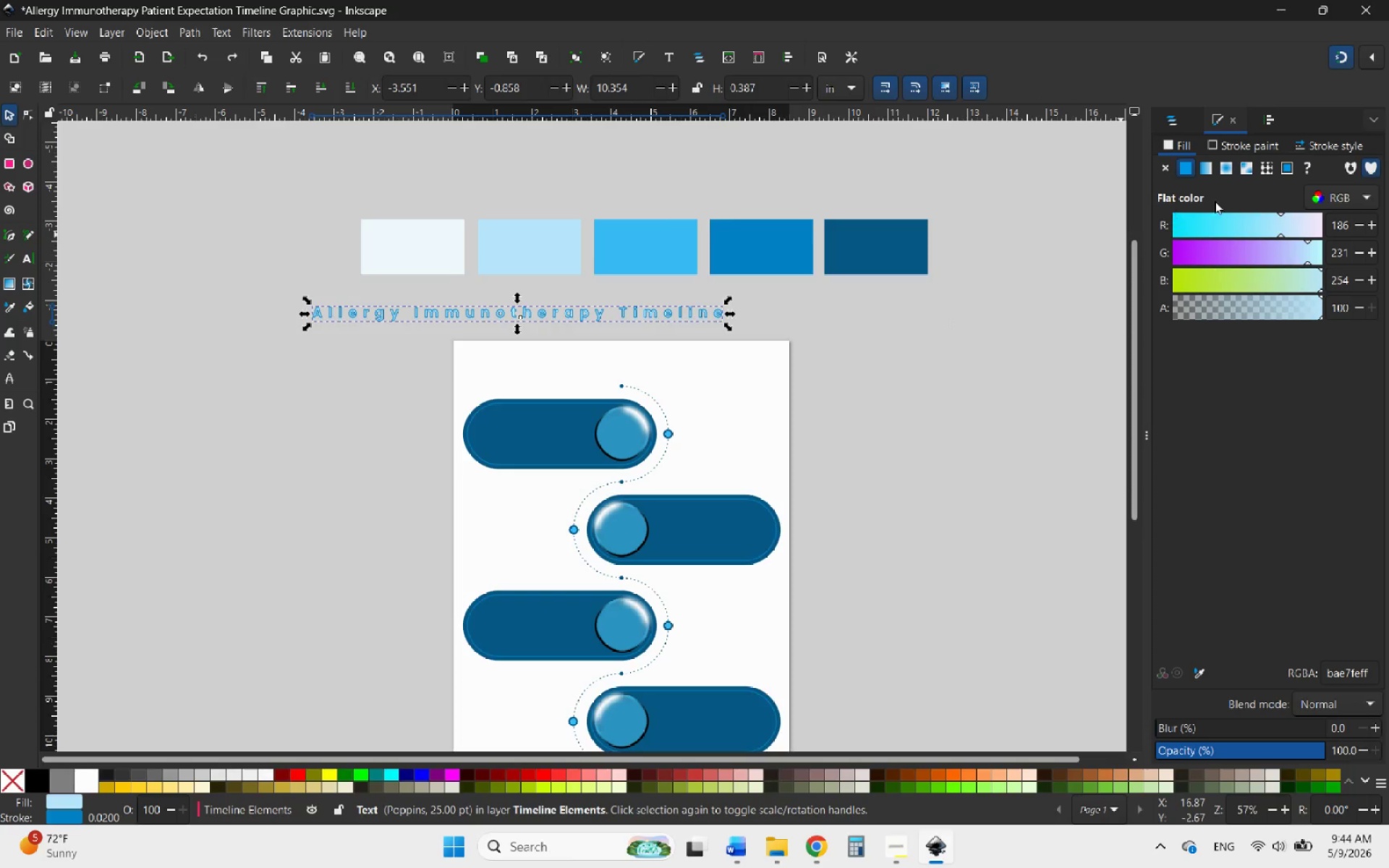 
left_click([1225, 140])
 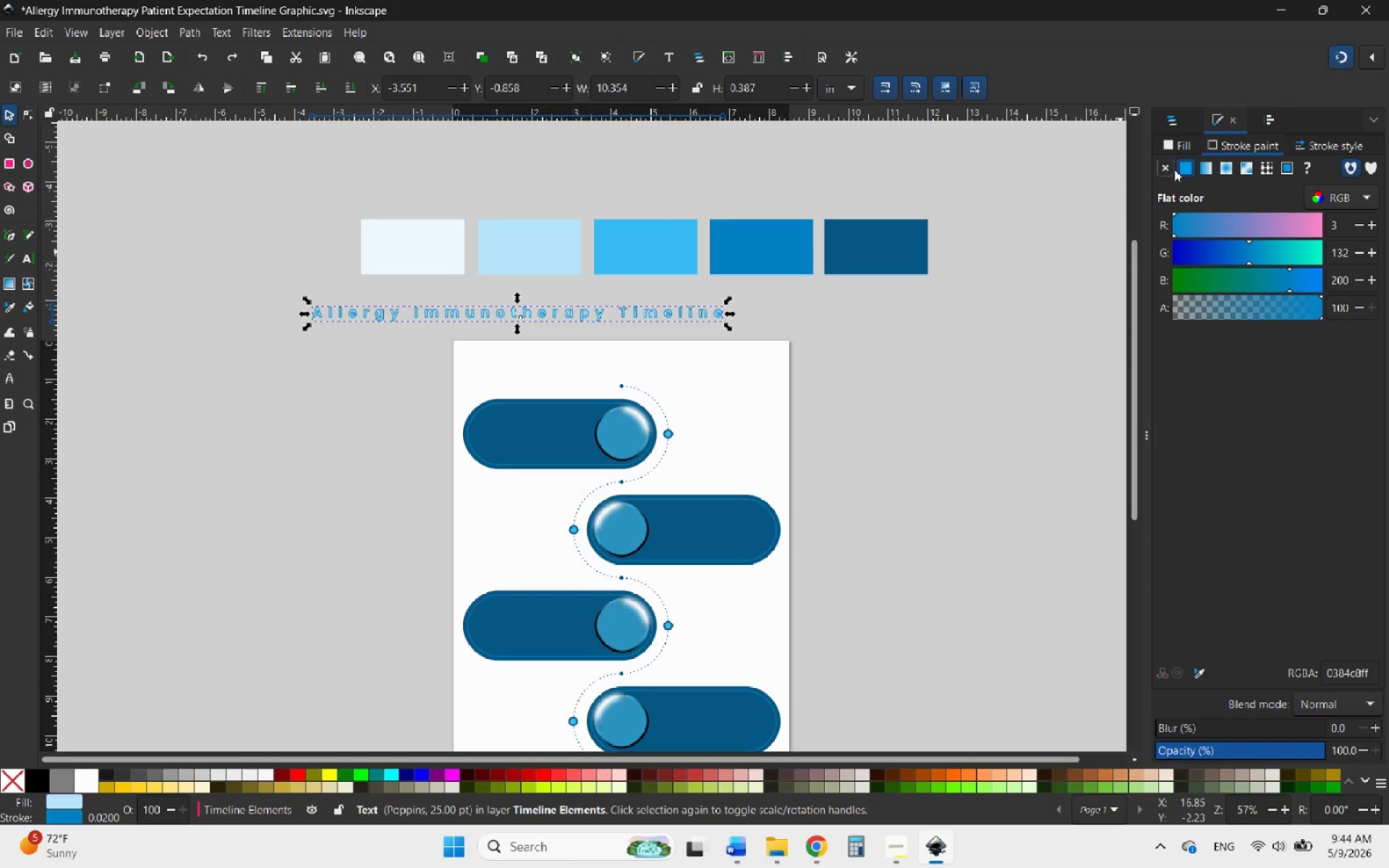 
left_click([1168, 168])
 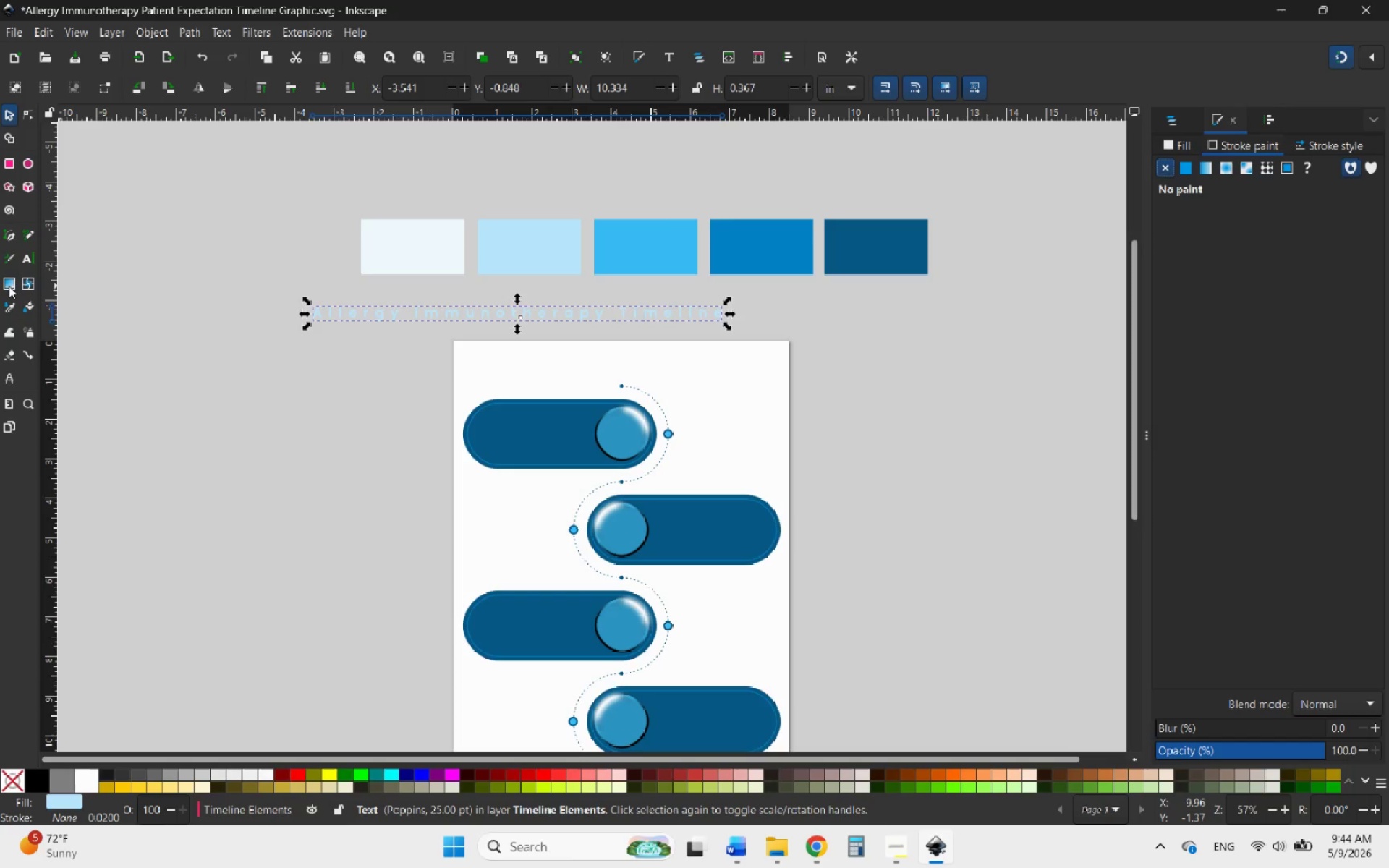 
left_click([10, 301])
 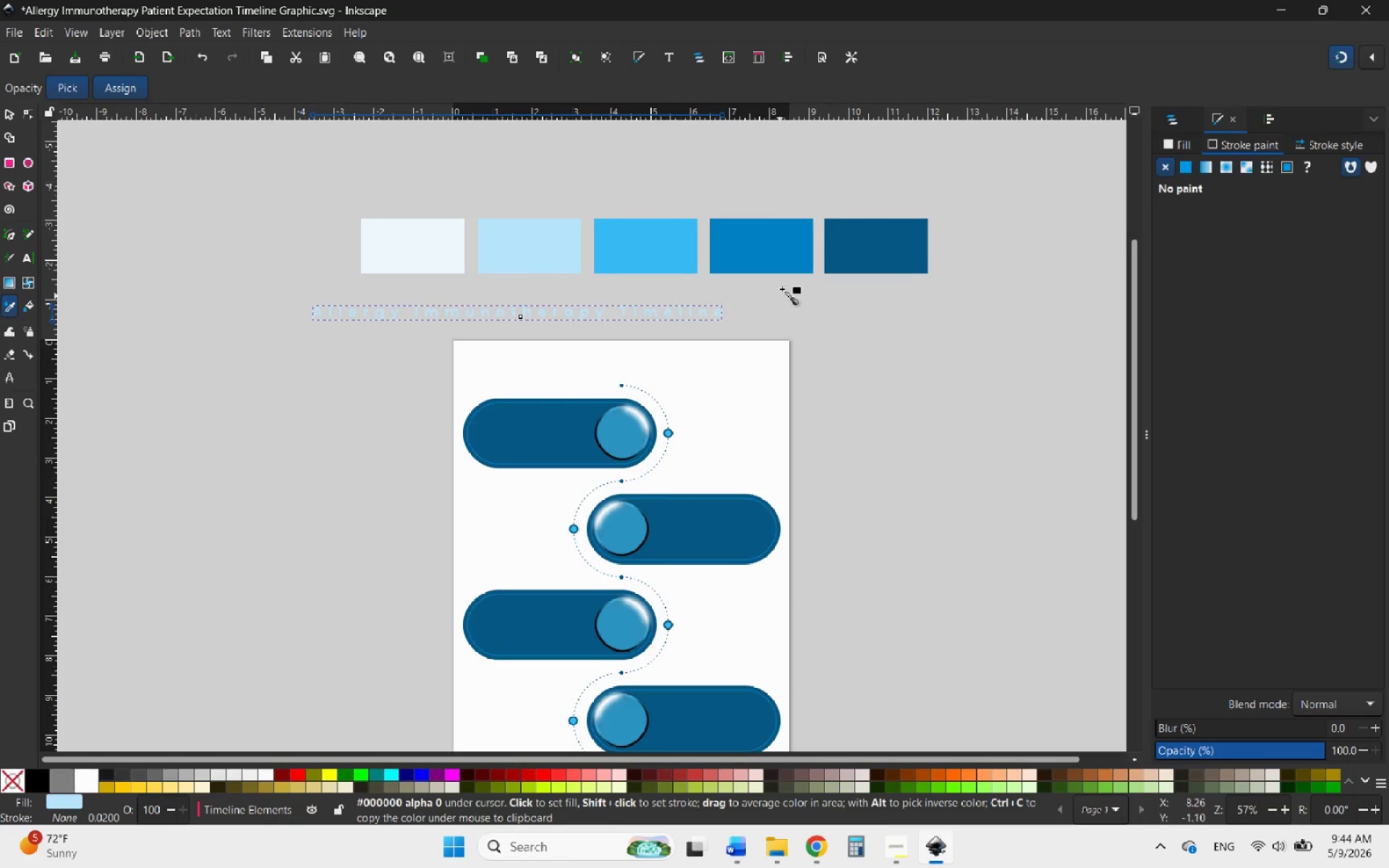 
left_click([907, 255])
 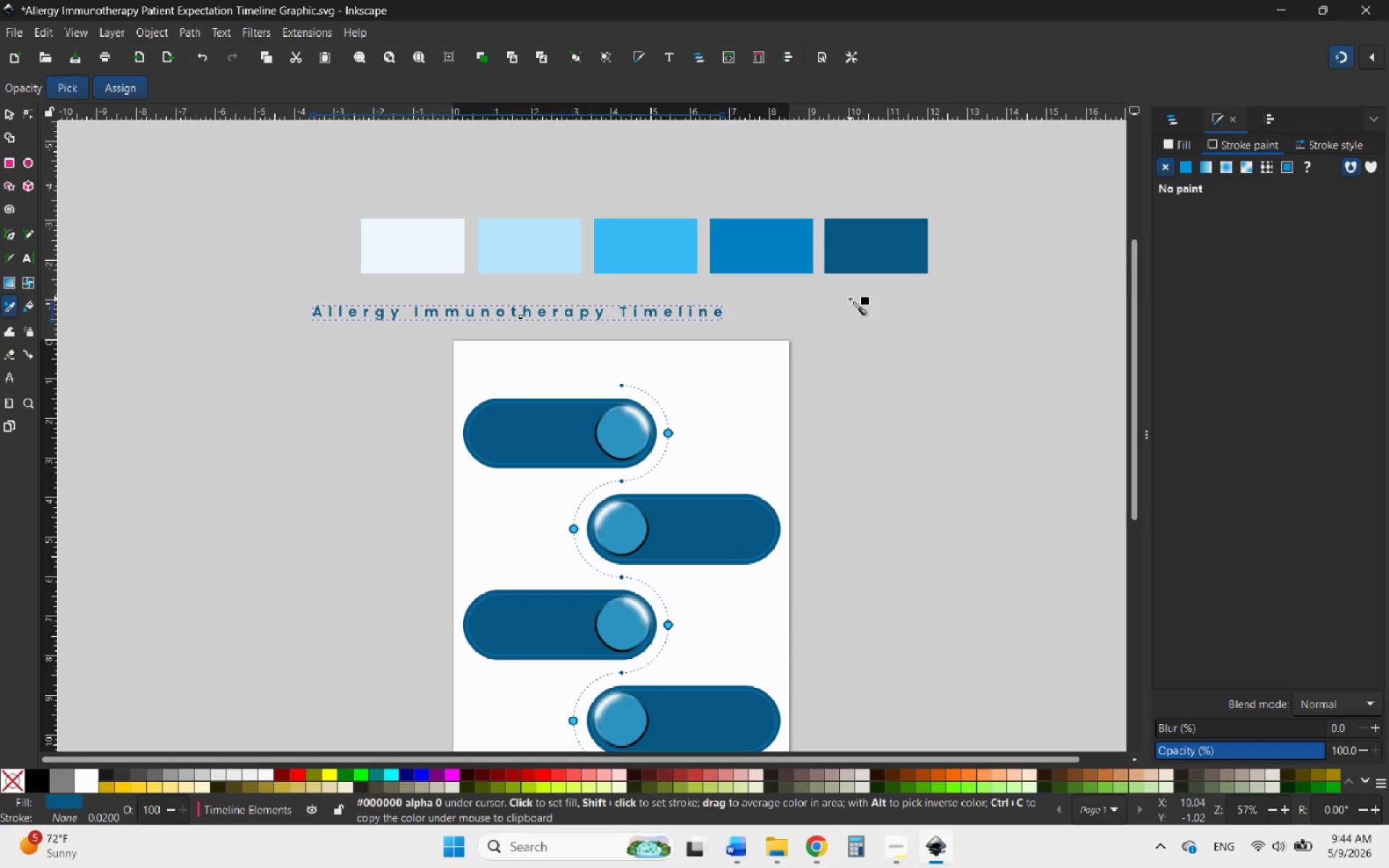 
left_click([777, 254])
 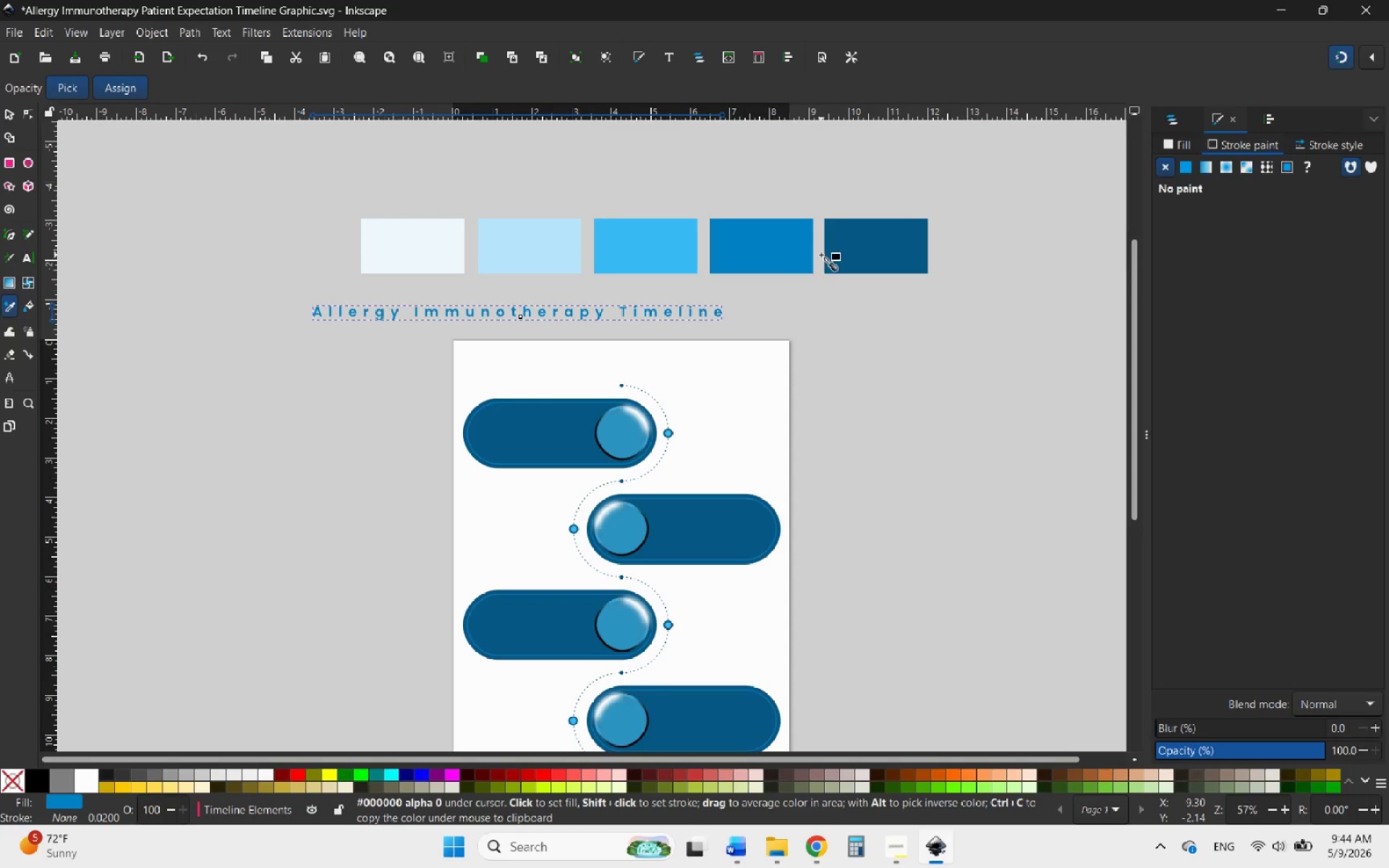 
left_click([857, 255])
 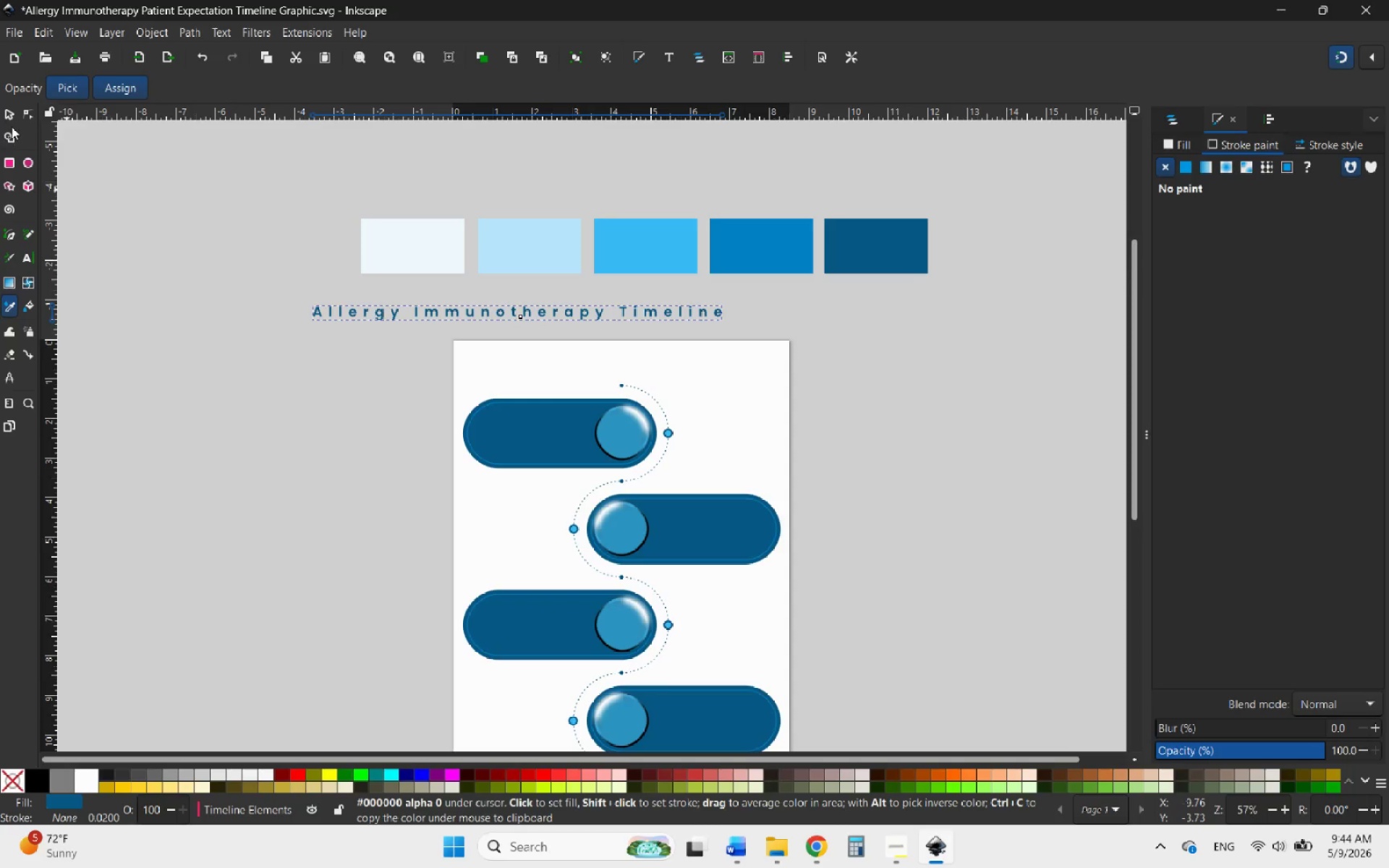 
left_click([9, 119])
 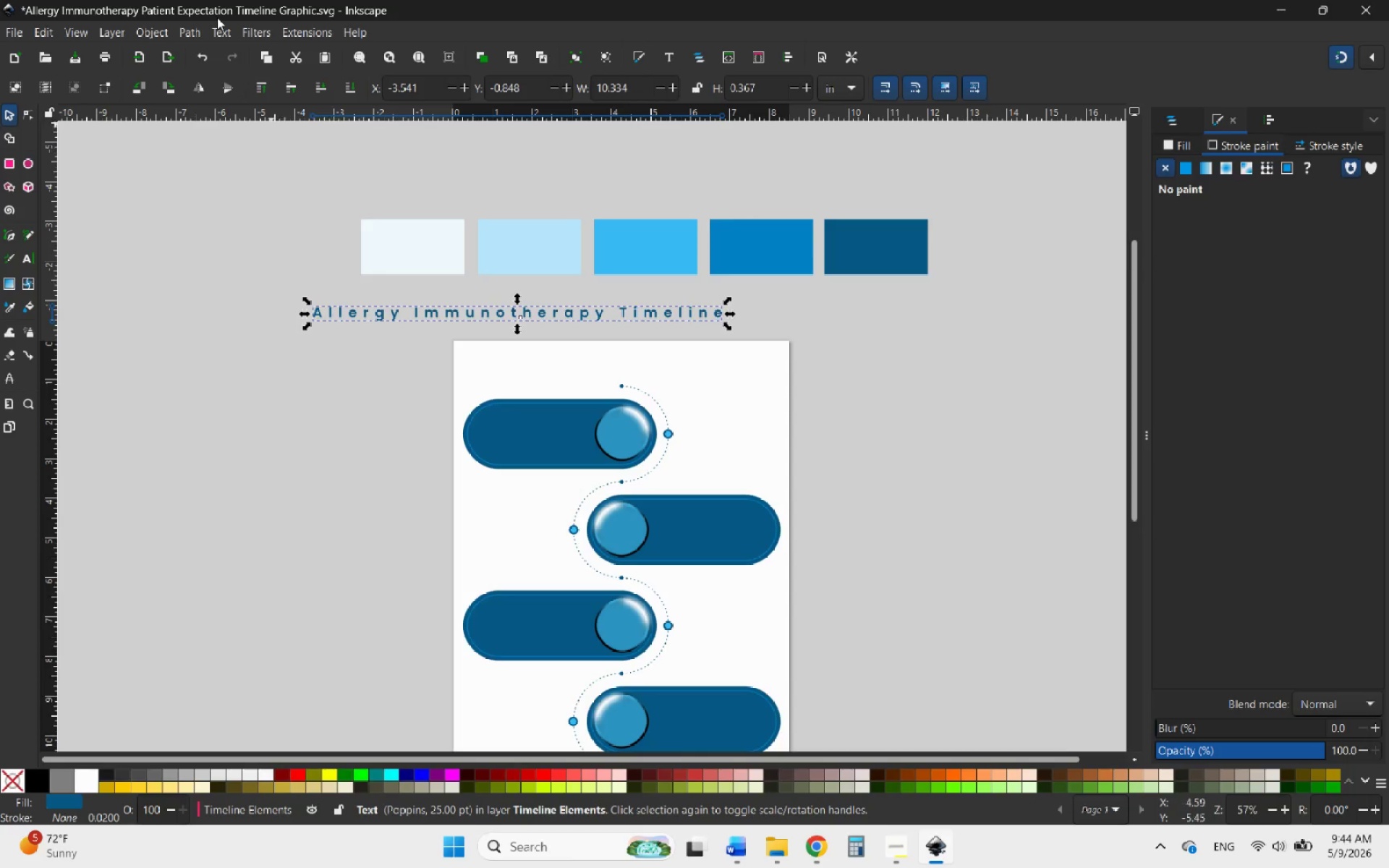 
wait(5.19)
 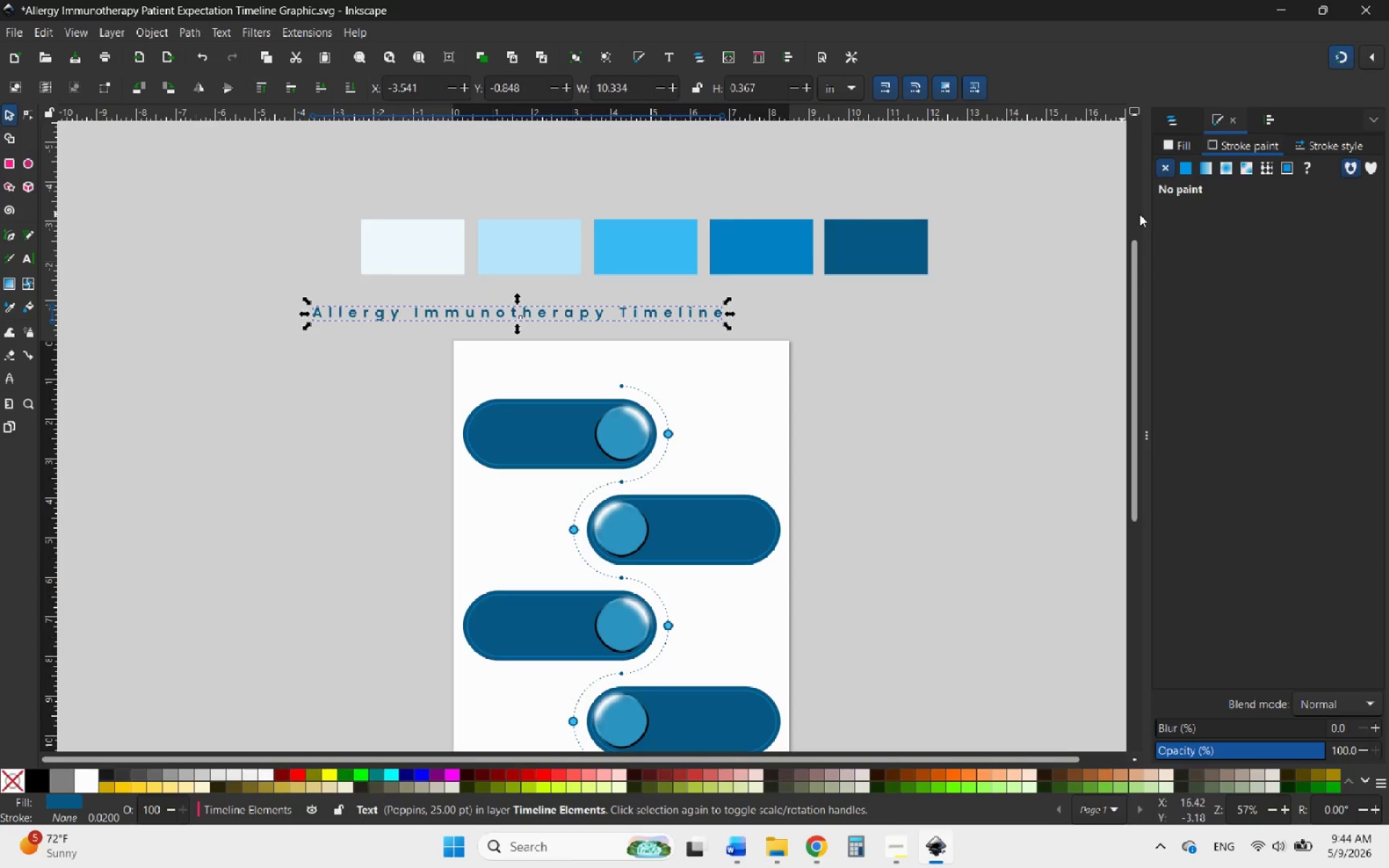 
left_click([302, 27])
 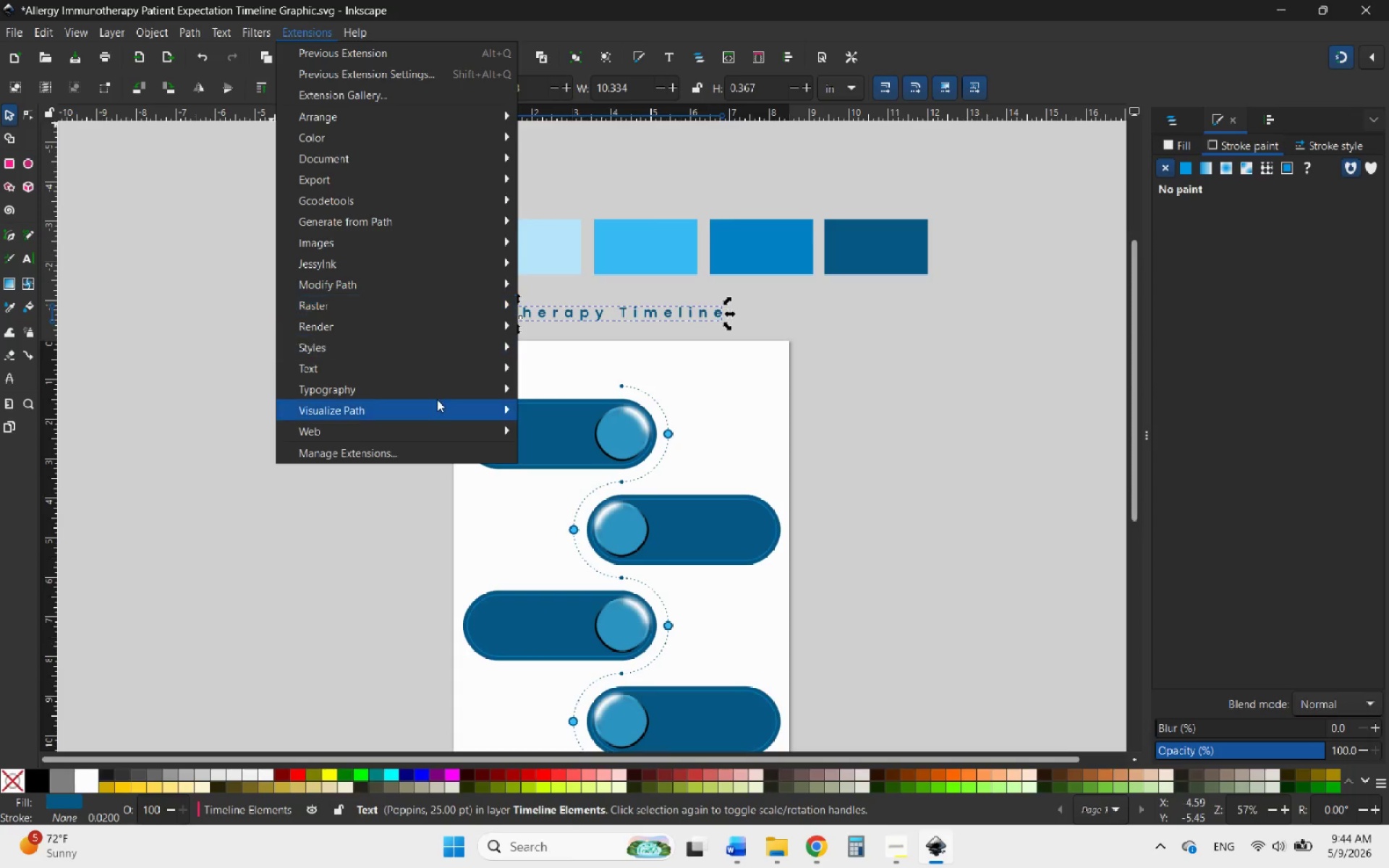 
wait(5.73)
 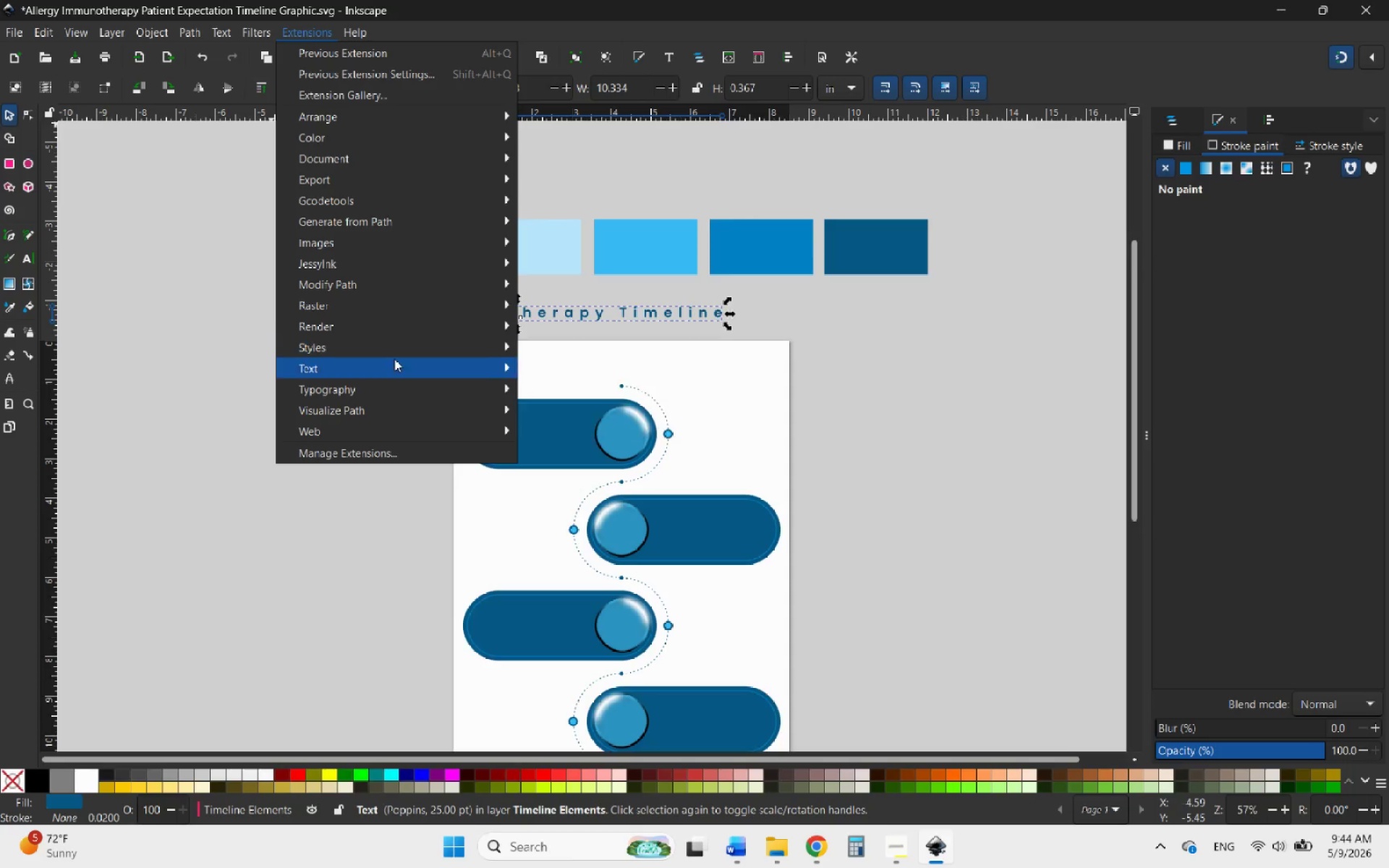 
left_click([436, 366])
 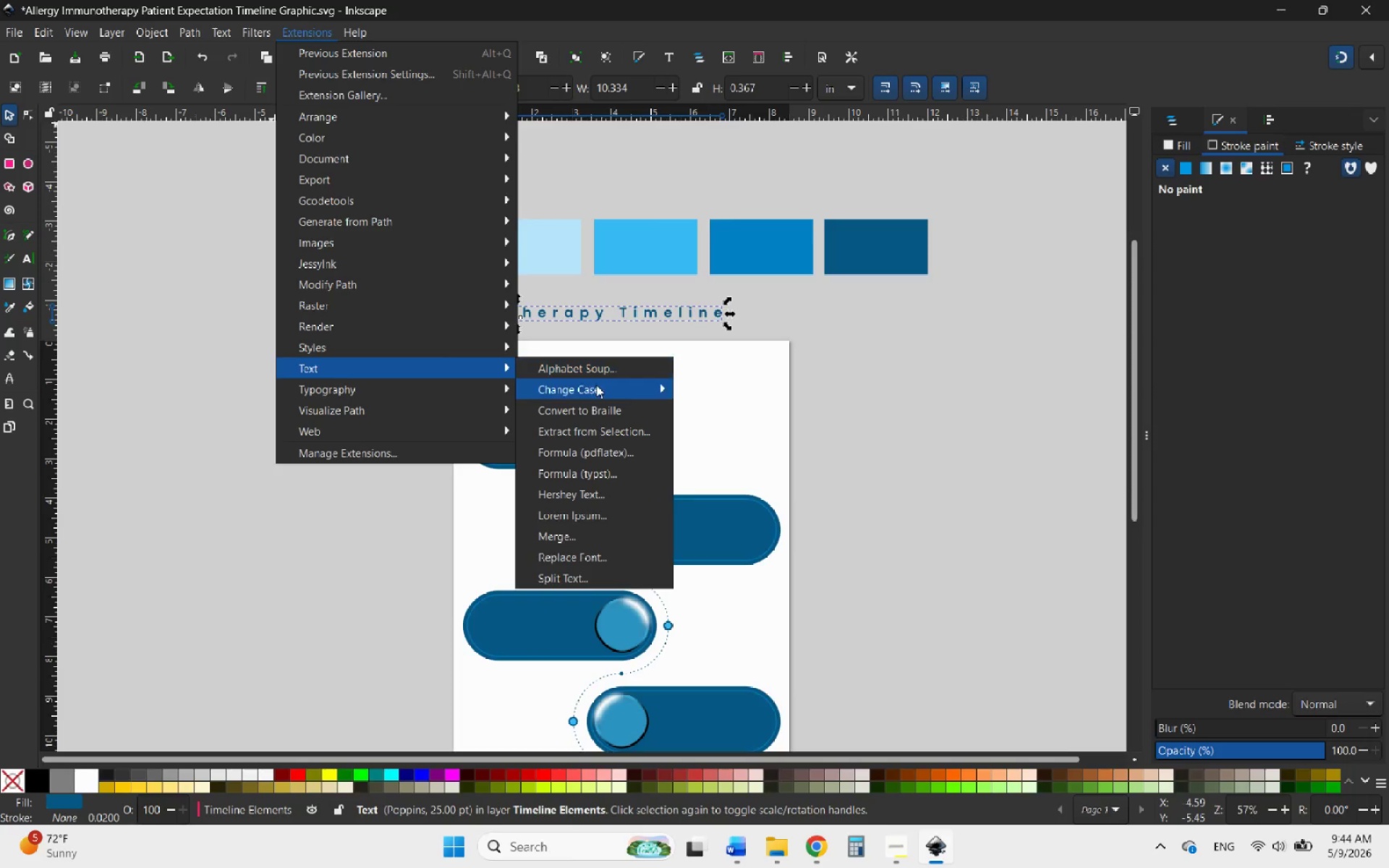 
left_click([601, 390])
 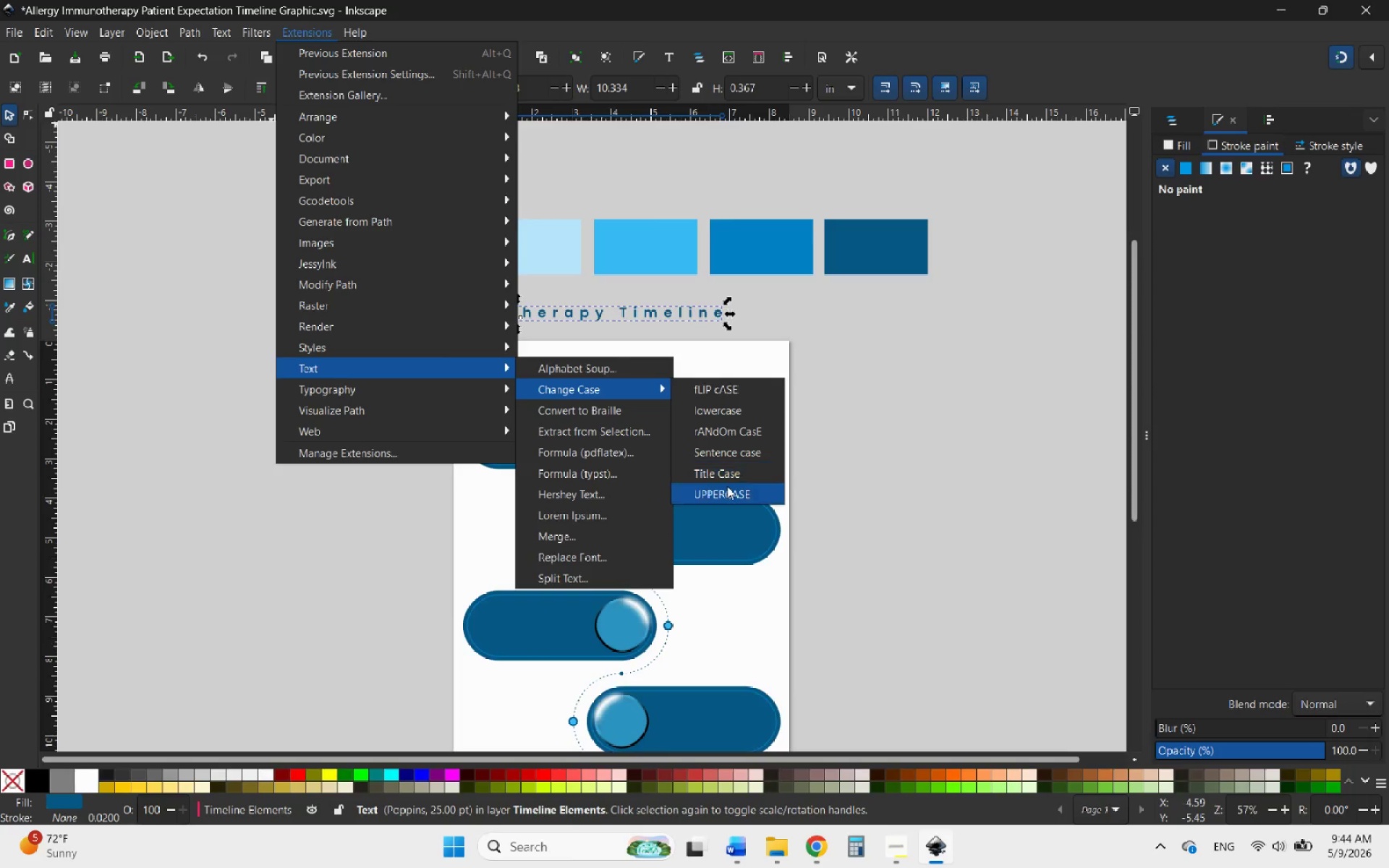 
left_click([727, 486])
 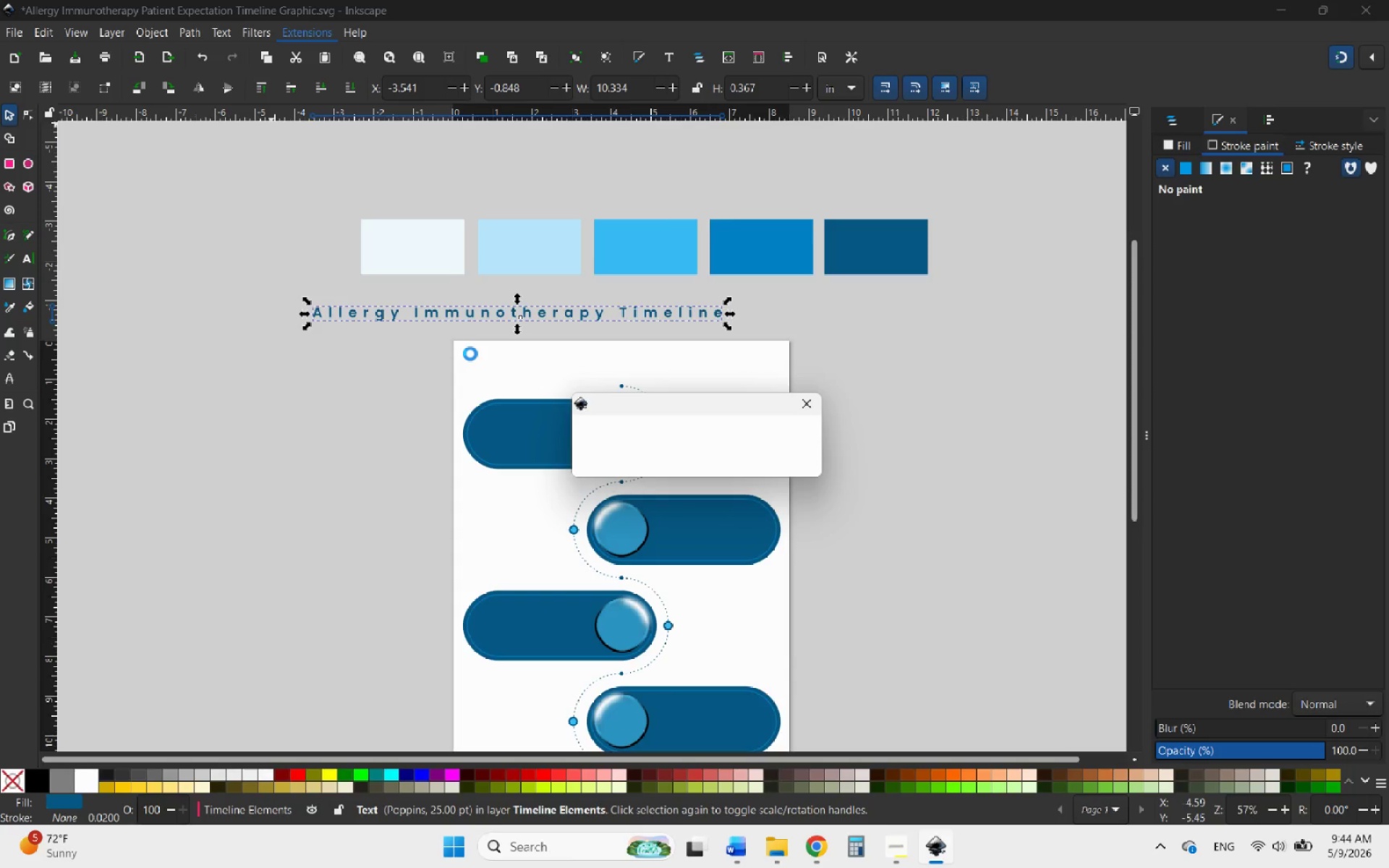 
wait(14.84)
 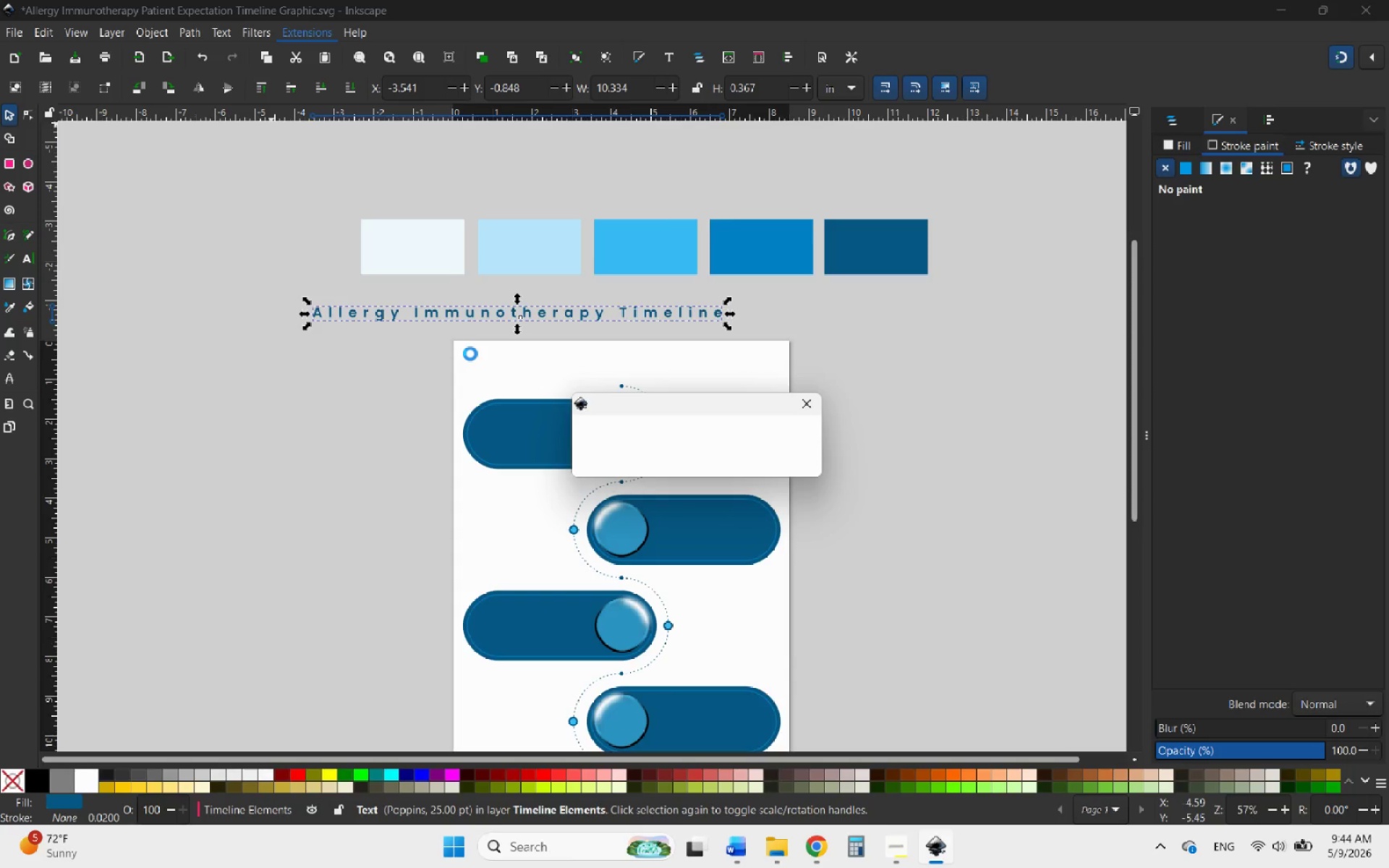 
hold_key(key=ControlLeft, duration=0.84)
scroll: coordinate [524, 322], scroll_direction: up, amount: 2.0
 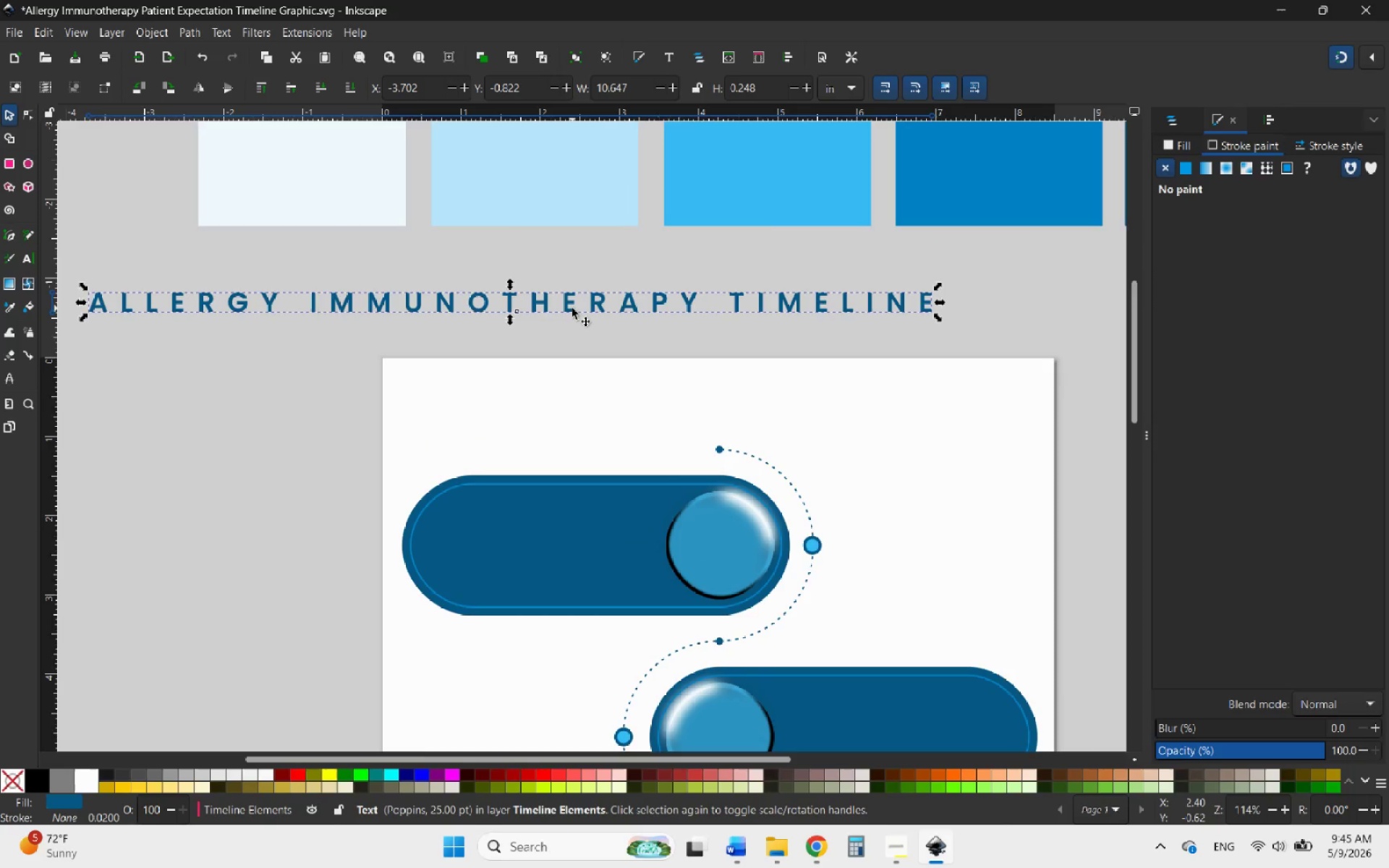 
left_click_drag(start_coordinate=[572, 308], to_coordinate=[694, 347])
 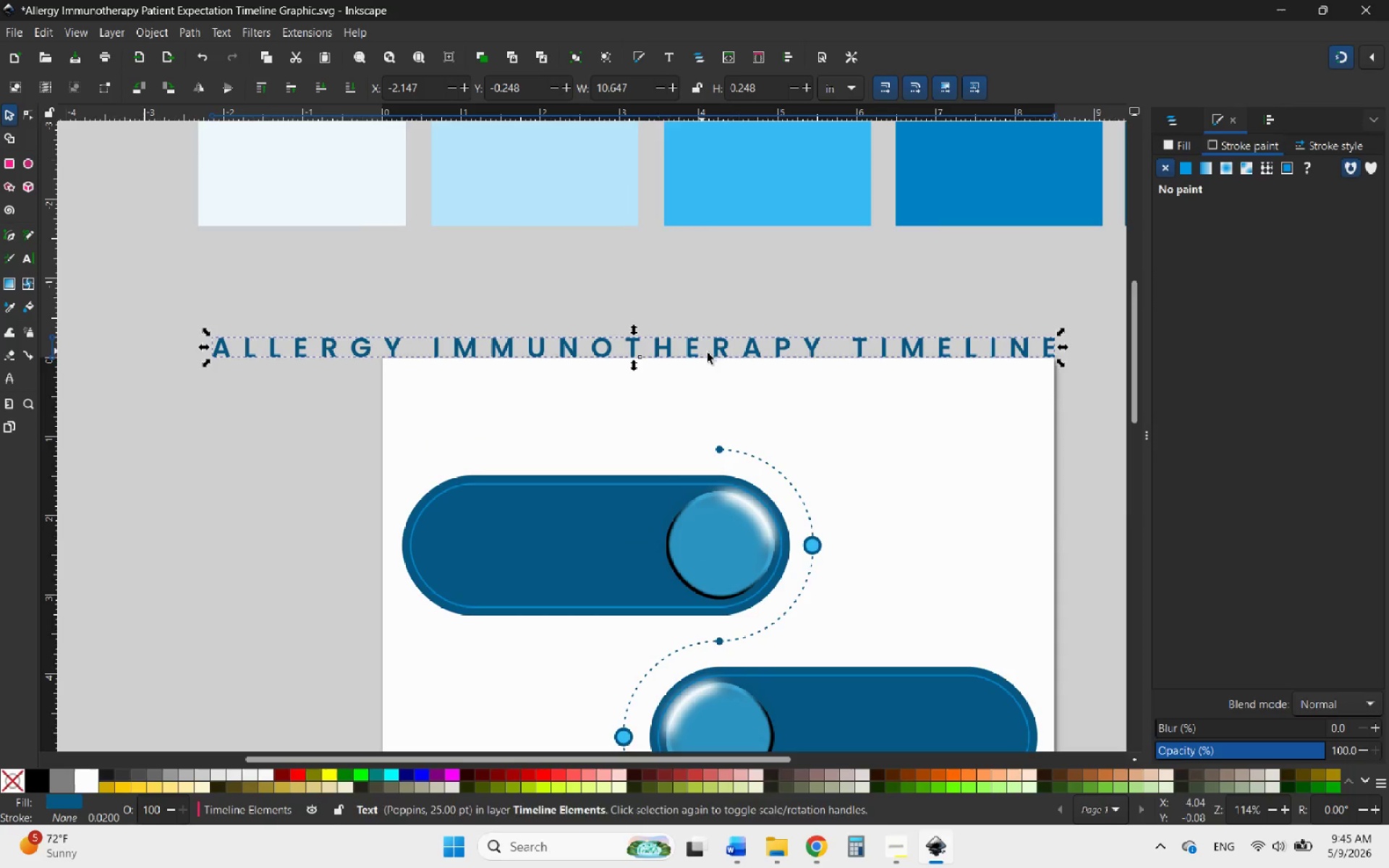 
left_click_drag(start_coordinate=[708, 353], to_coordinate=[754, 395])
 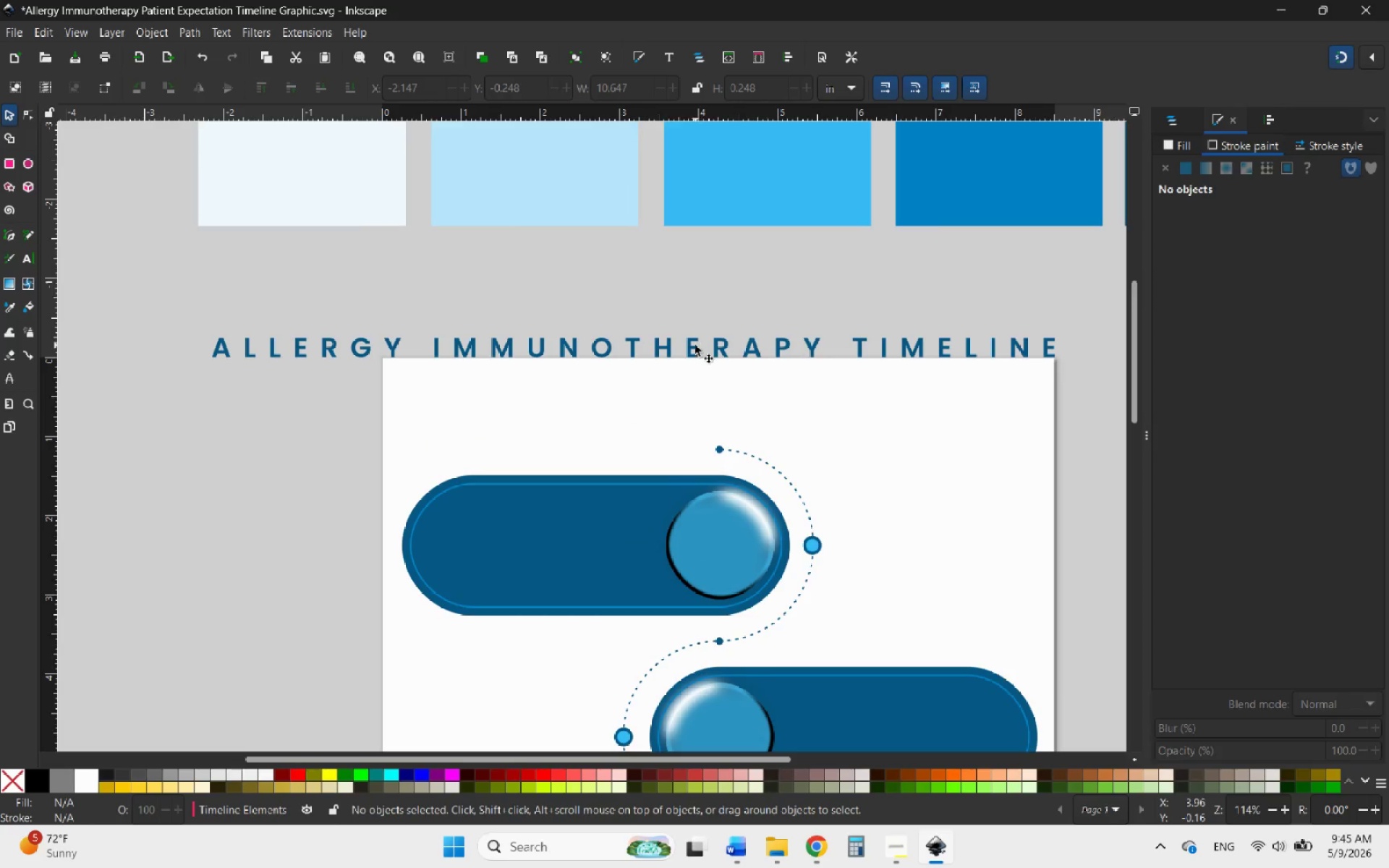 
left_click([687, 346])
 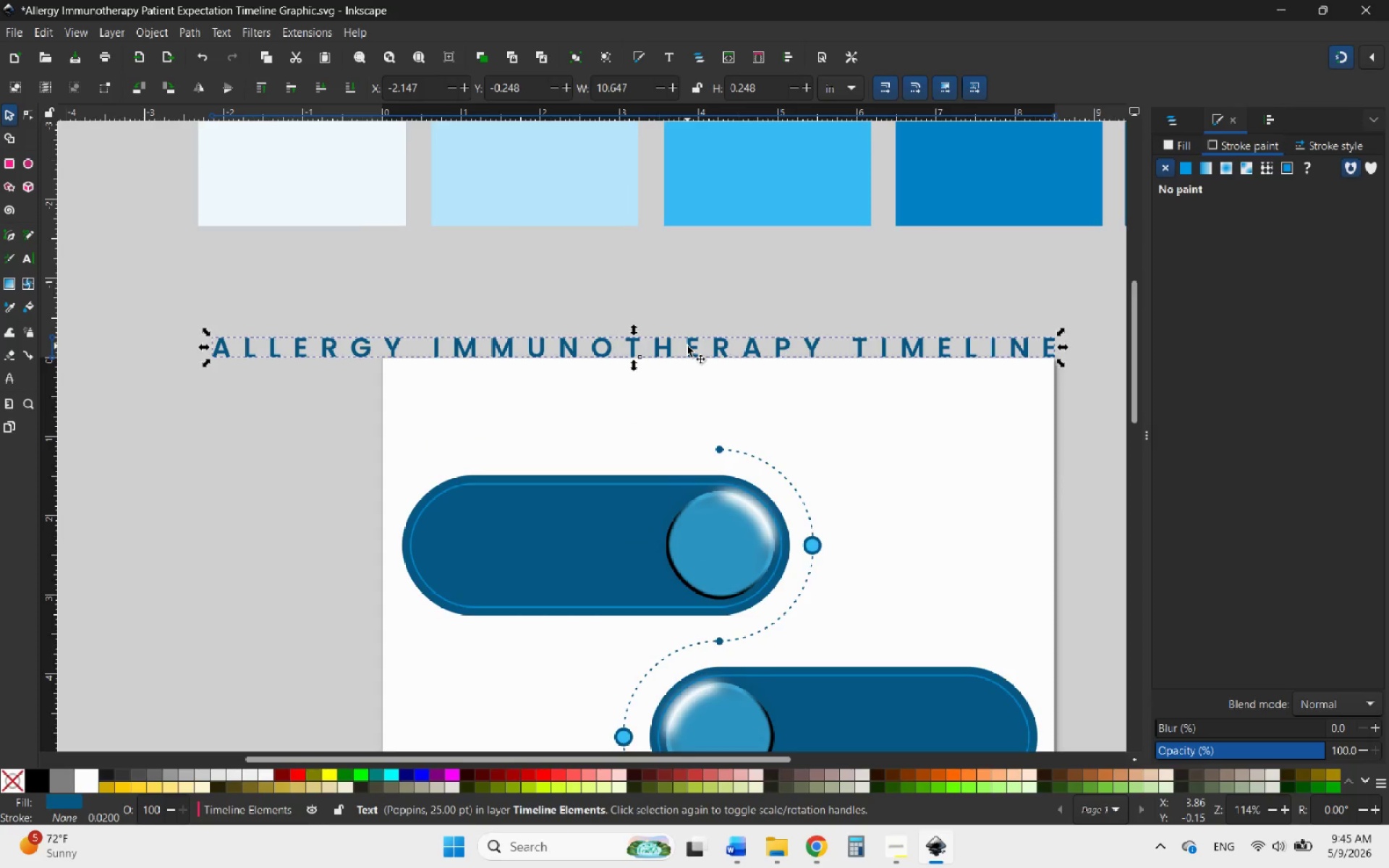 
left_click_drag(start_coordinate=[687, 346], to_coordinate=[765, 388])
 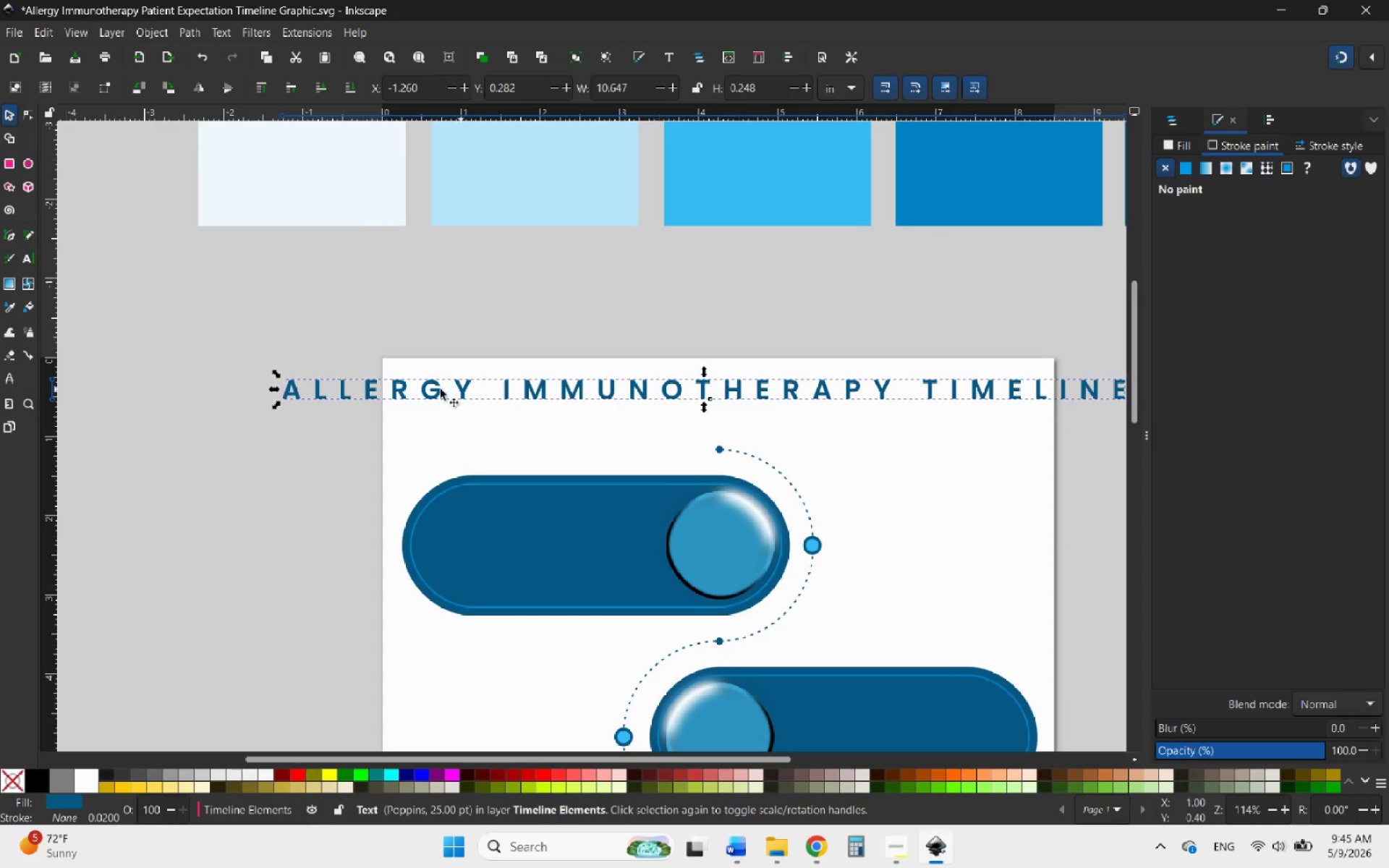 
hold_key(key=ControlLeft, duration=3.02)
scroll: coordinate [523, 391], scroll_direction: down, amount: 1.0
 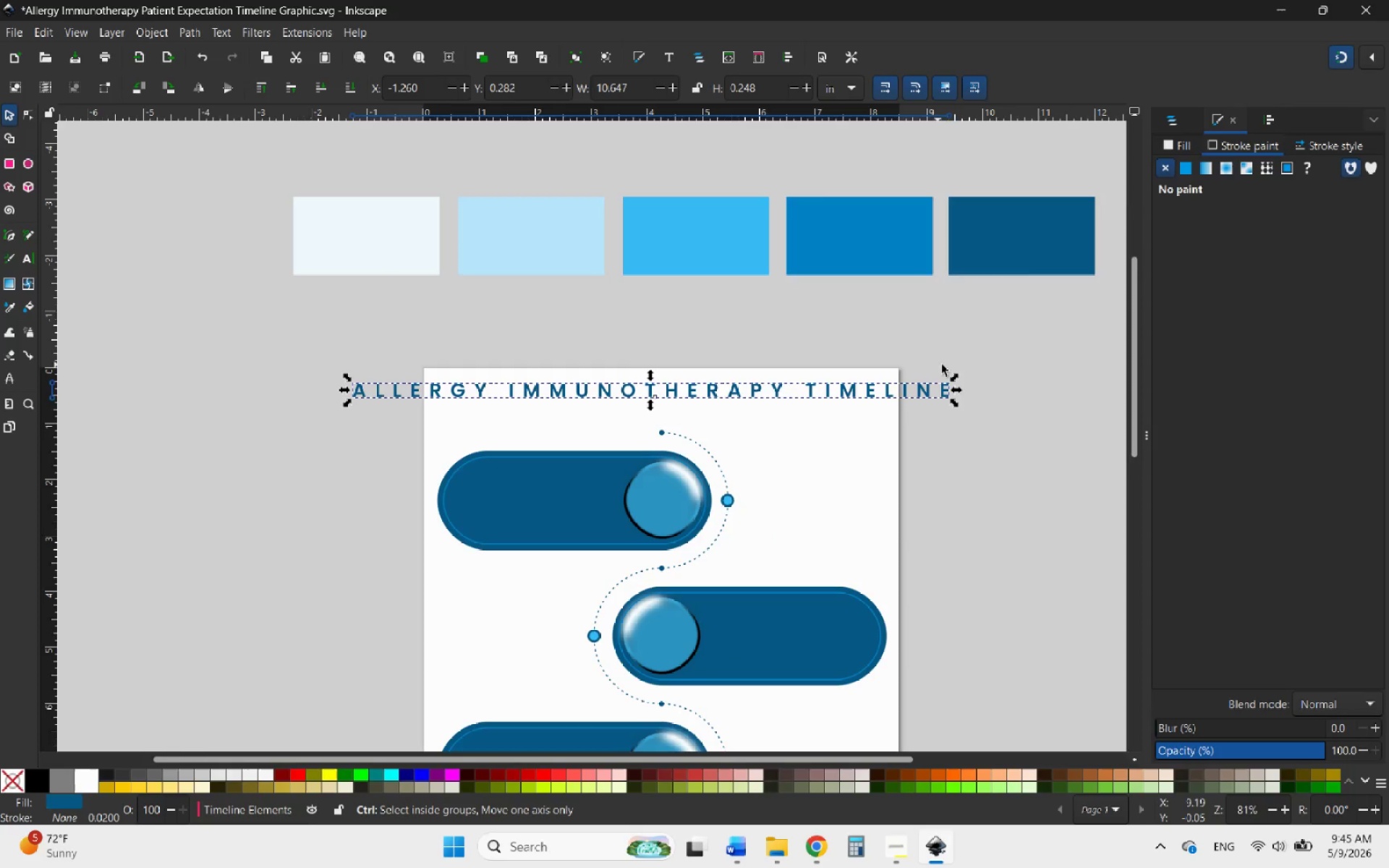 
scroll: coordinate [961, 365], scroll_direction: up, amount: 3.0
 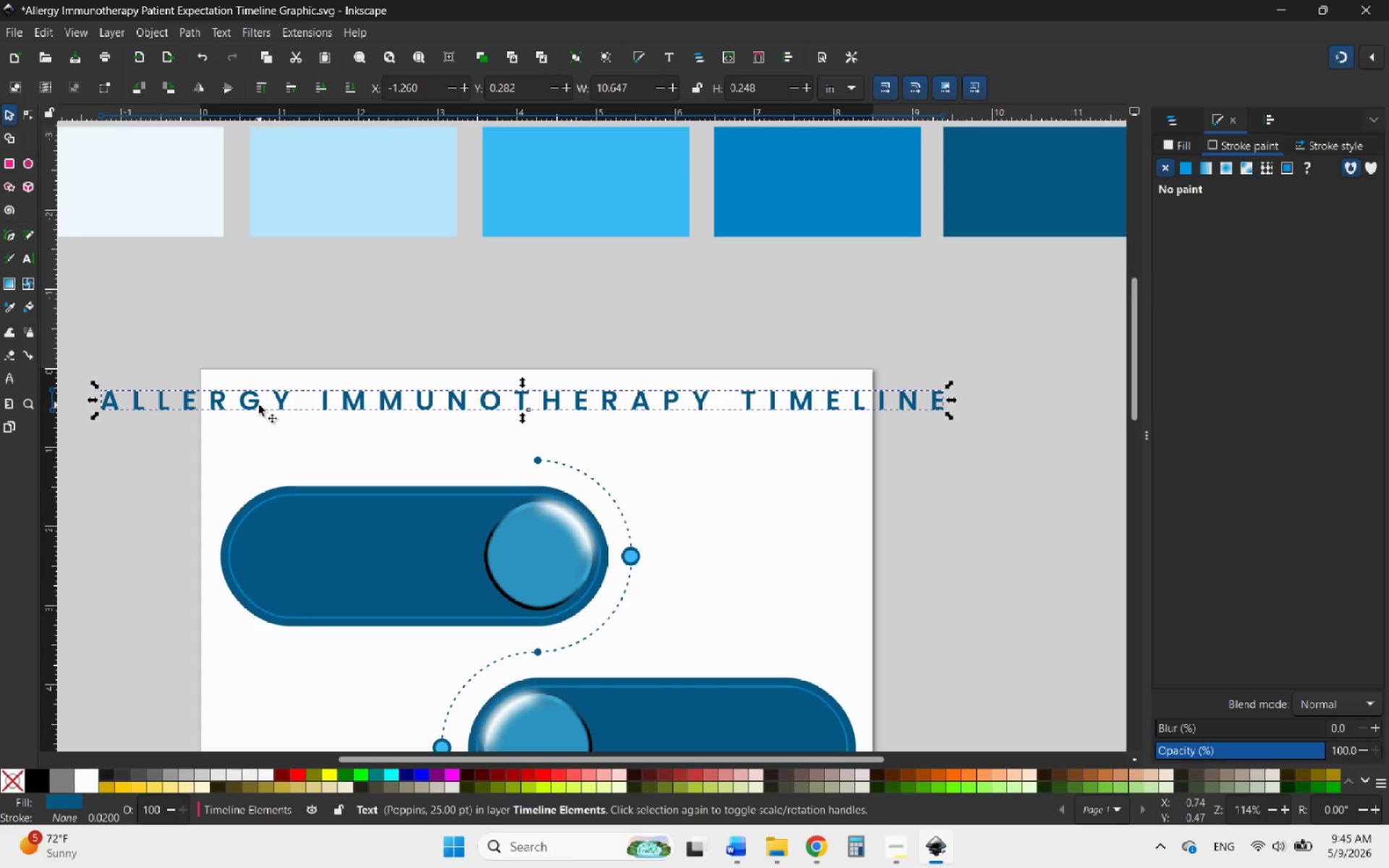 
double_click([257, 406])
 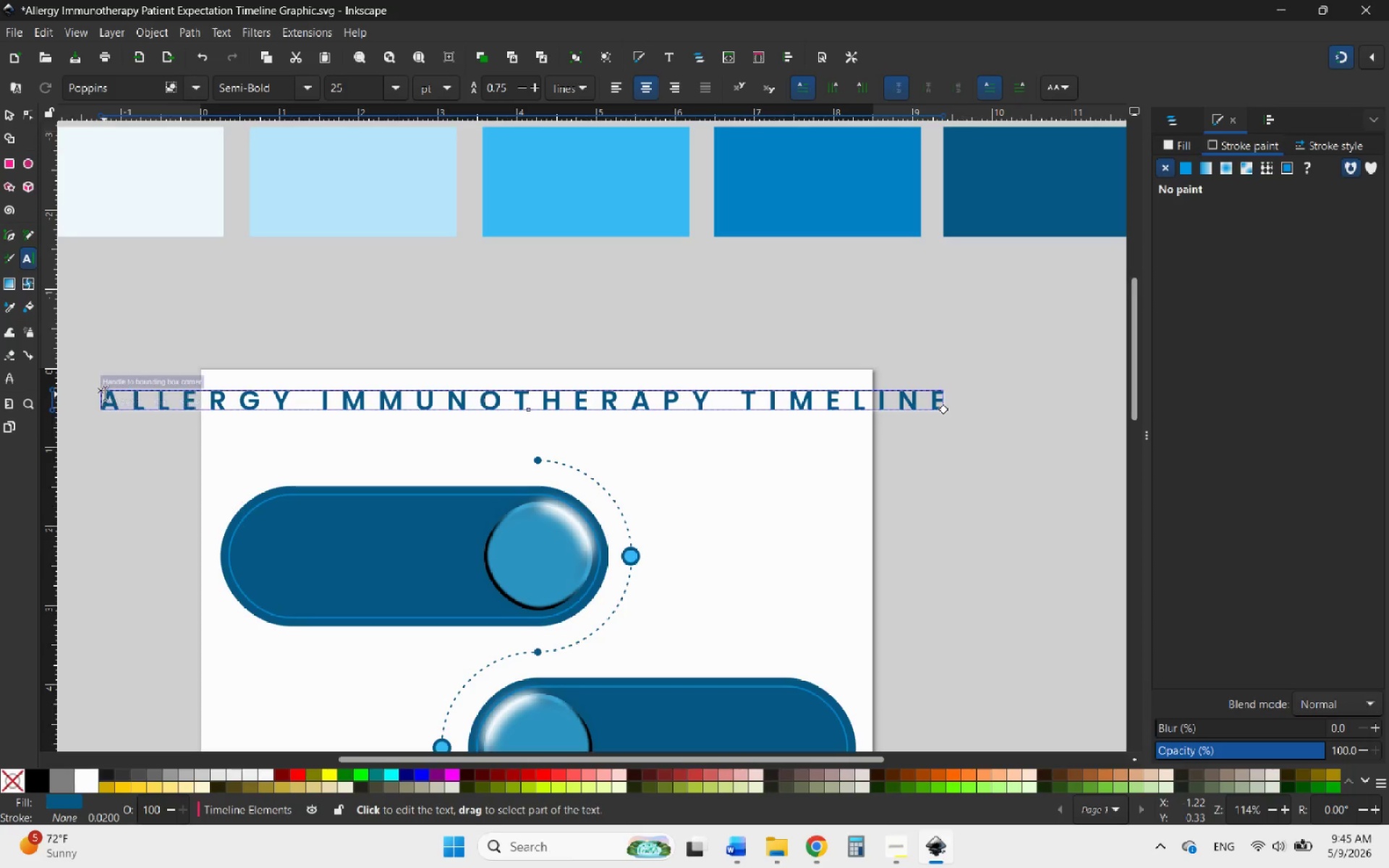 
left_click_drag(start_coordinate=[105, 393], to_coordinate=[949, 412])
 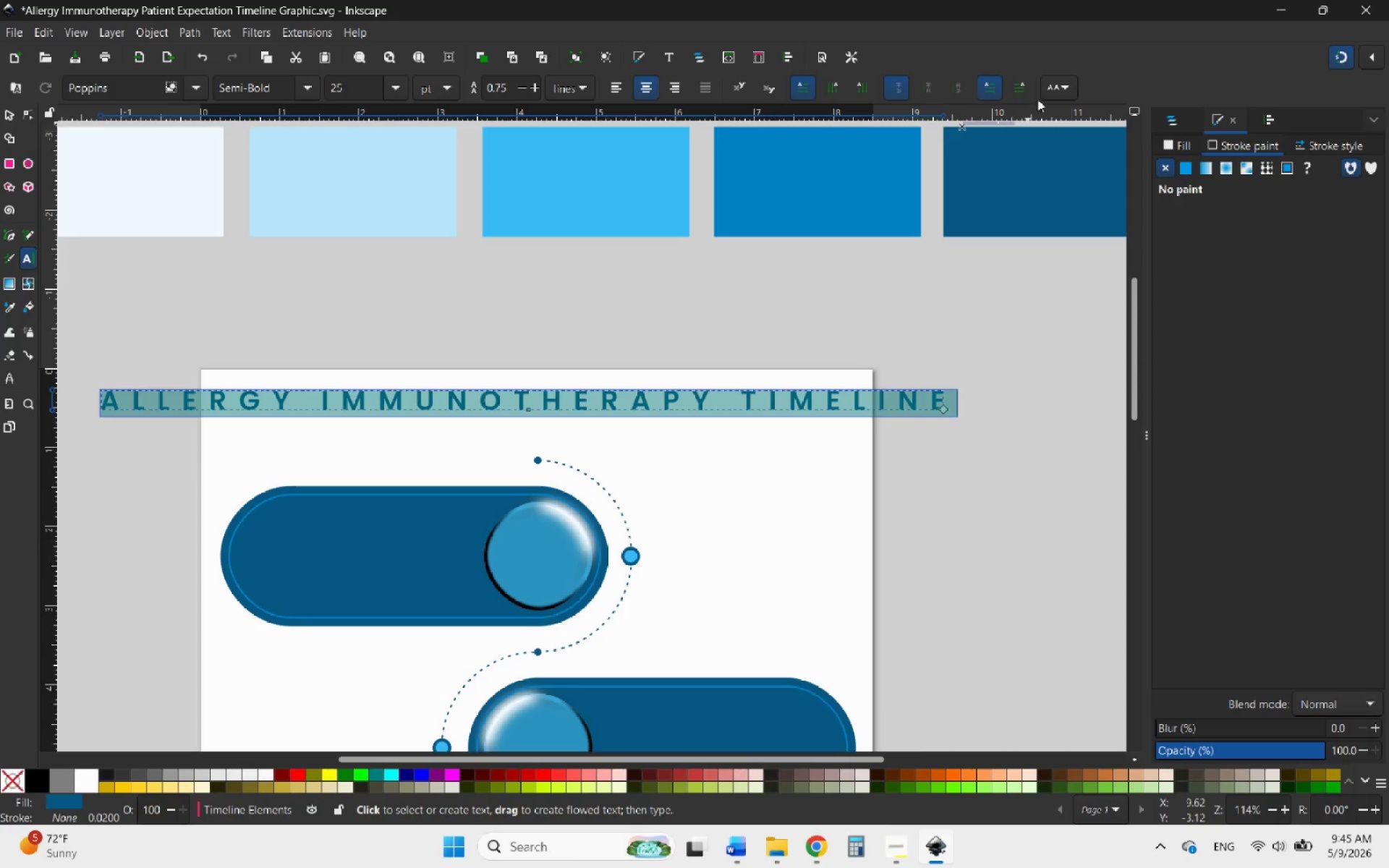 
left_click([1050, 92])
 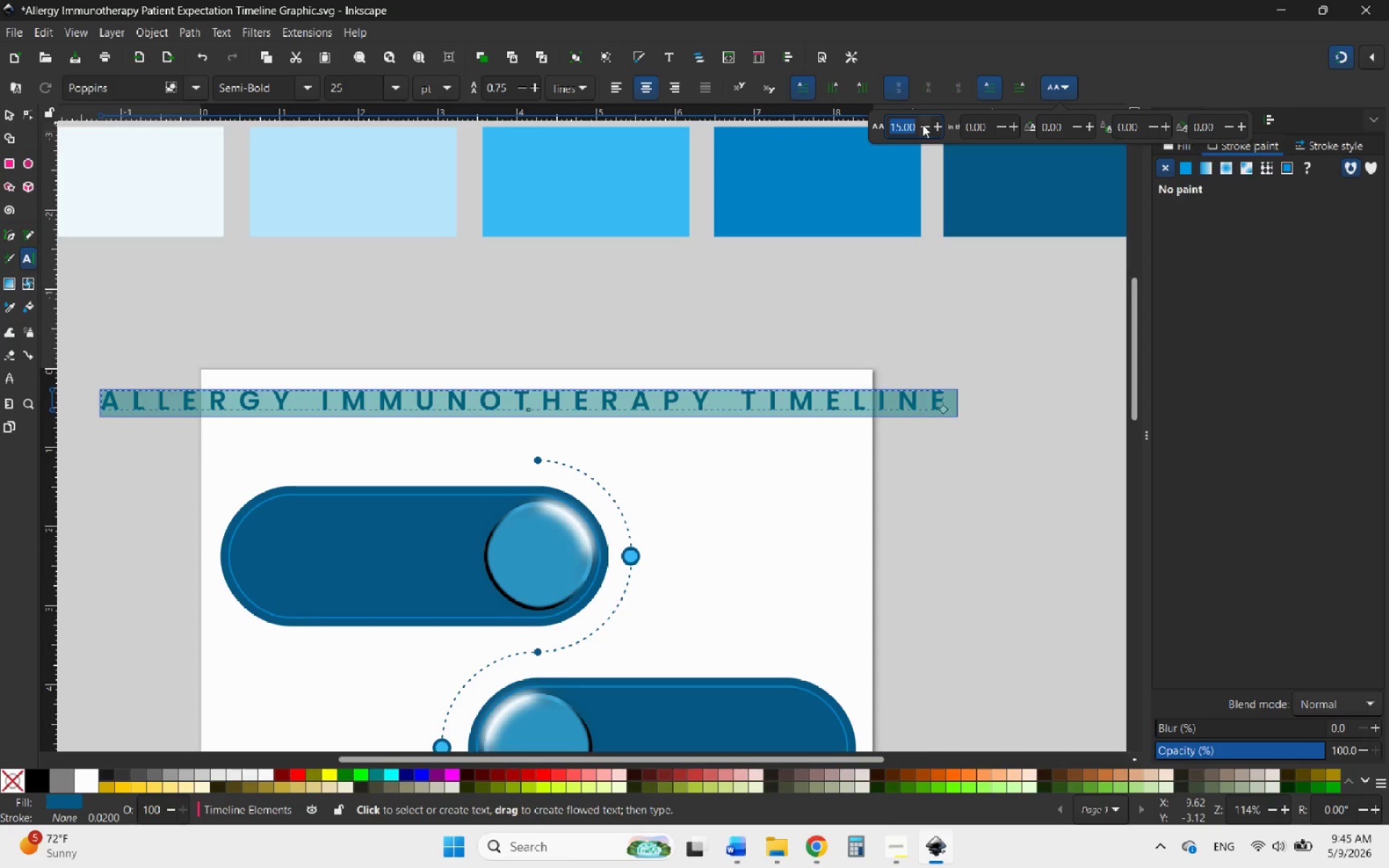 
key(0)
 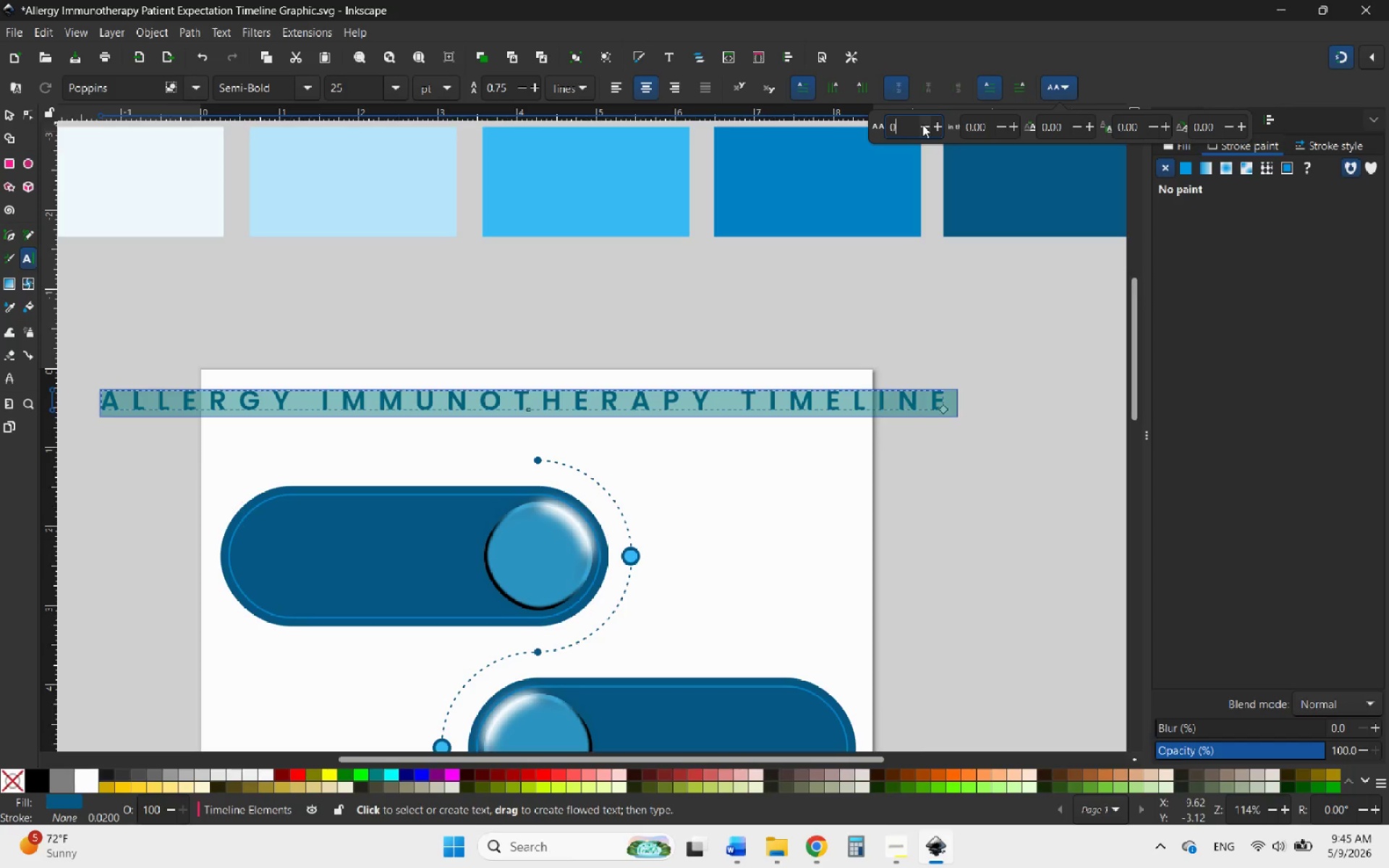 
key(Enter)
 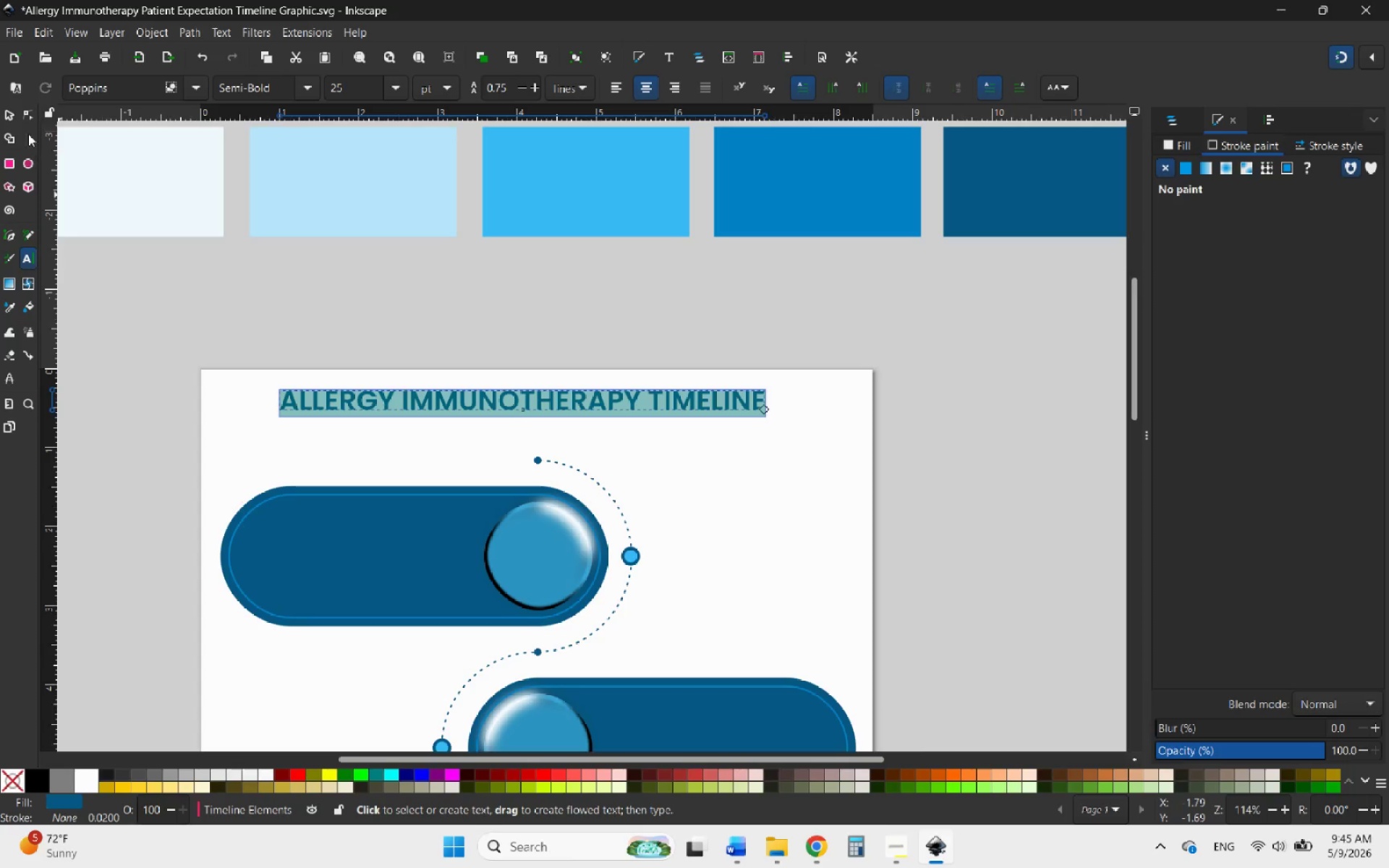 
left_click([6, 112])
 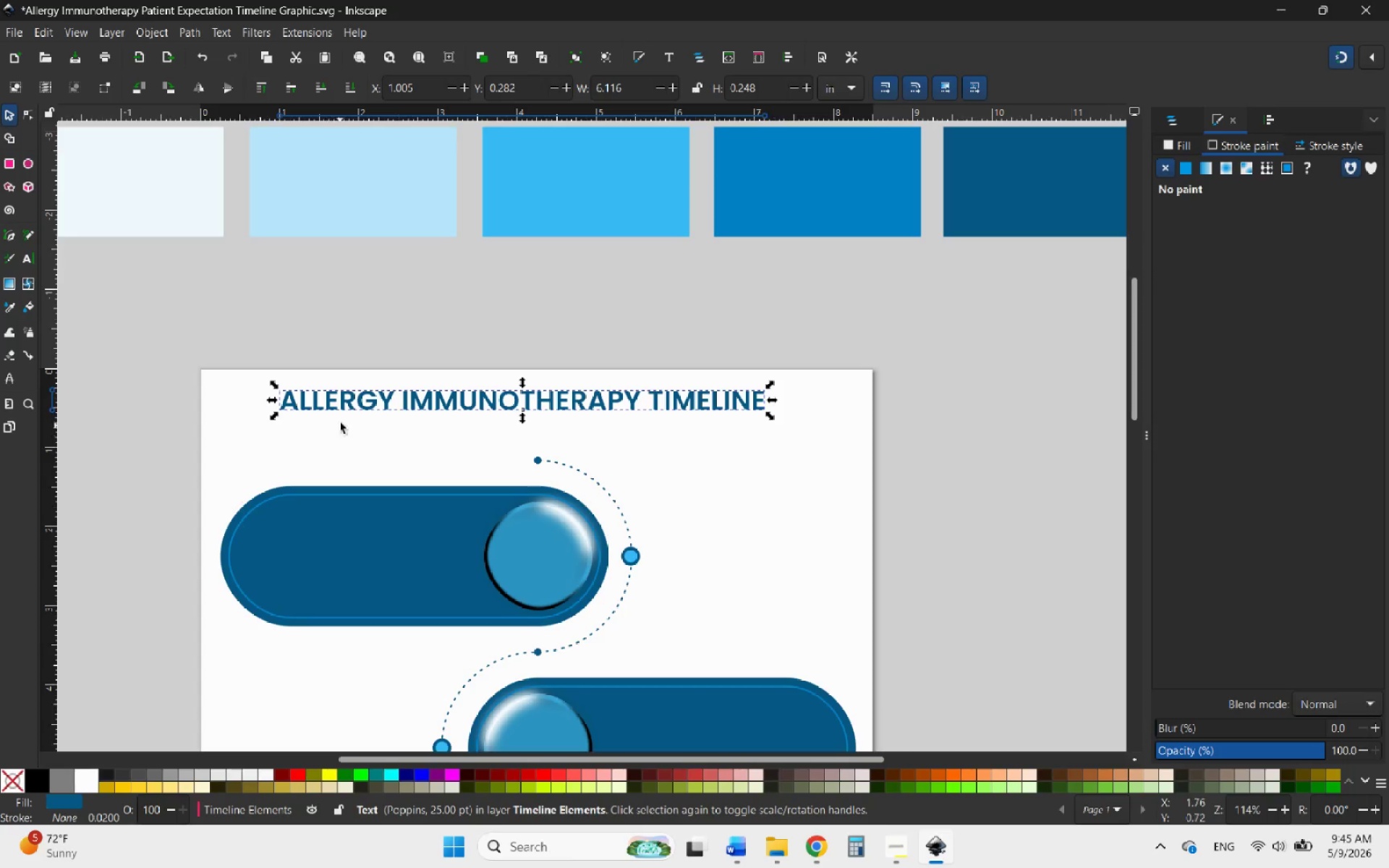 
double_click([334, 407])
 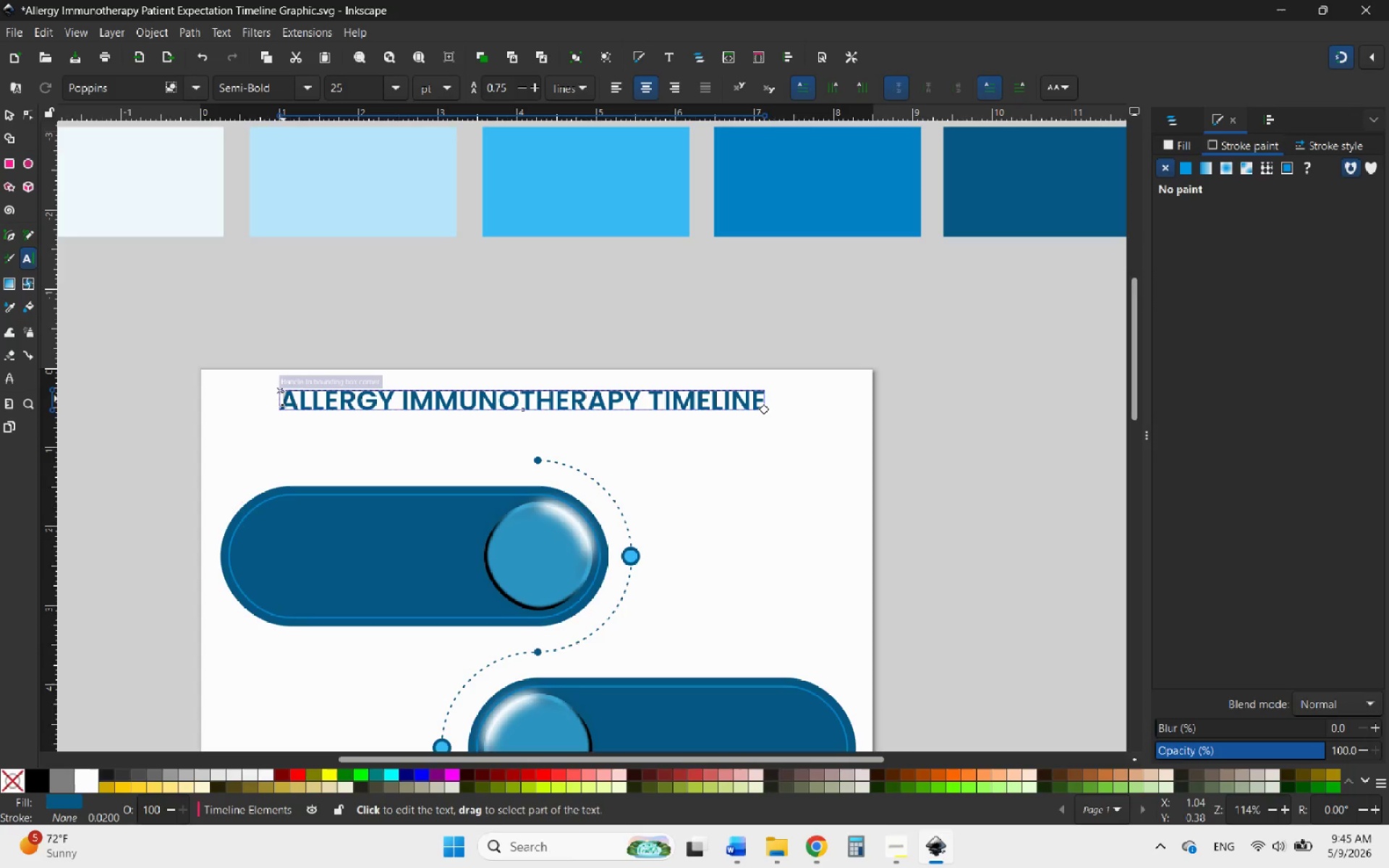 
left_click_drag(start_coordinate=[282, 399], to_coordinate=[606, 399])
 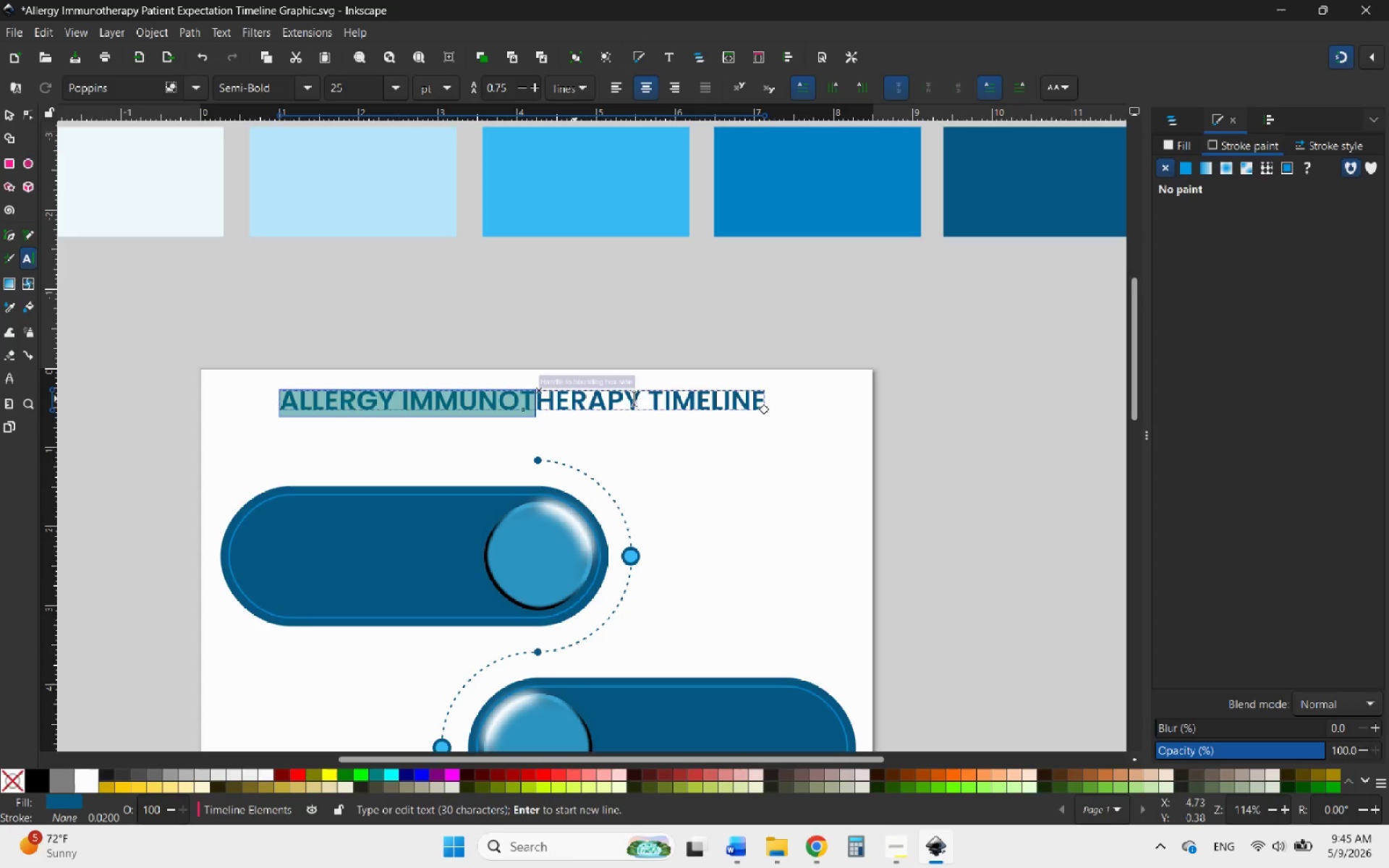 
left_click_drag(start_coordinate=[629, 399], to_coordinate=[697, 399])
 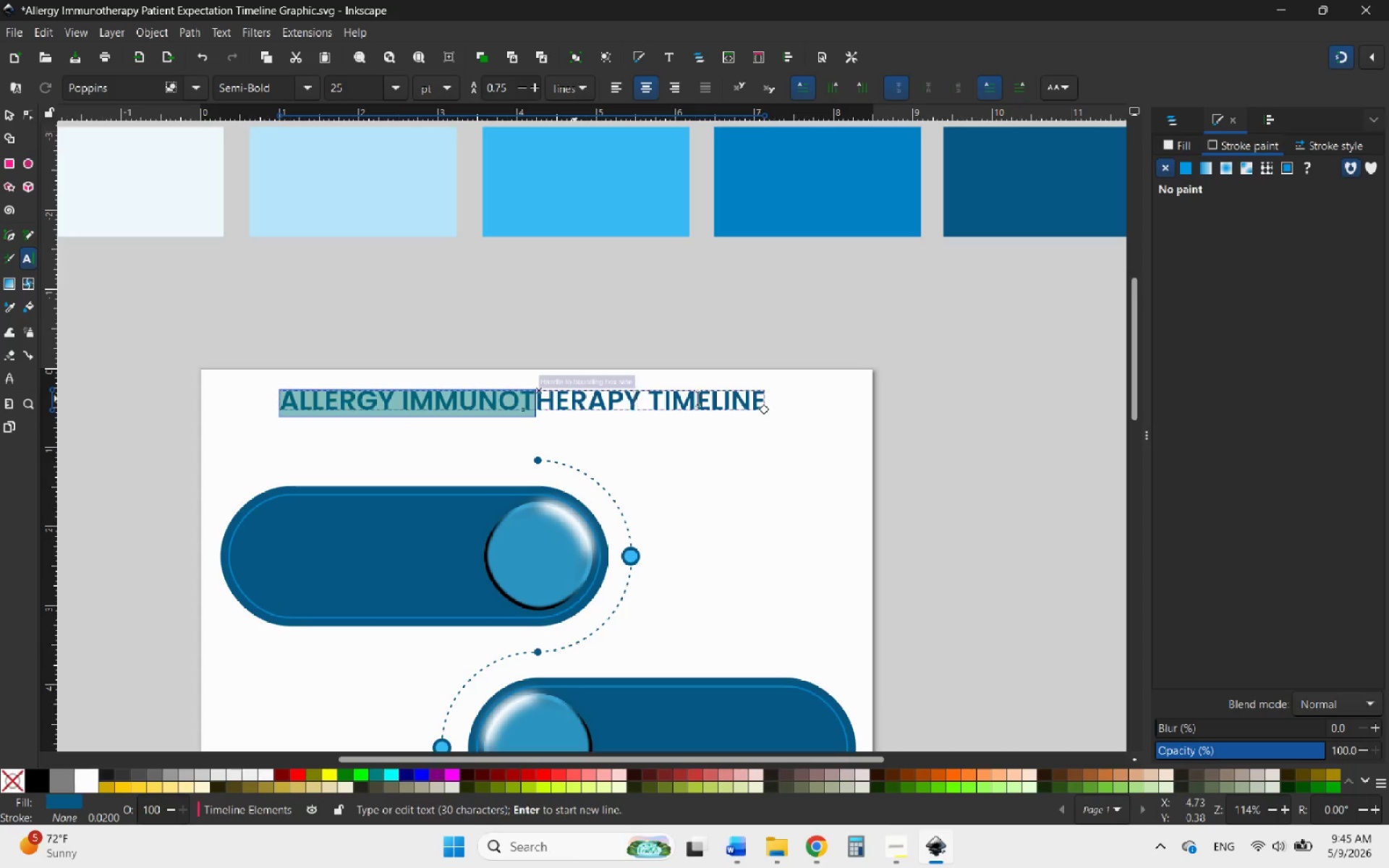 
left_click_drag(start_coordinate=[739, 399], to_coordinate=[861, 399])
 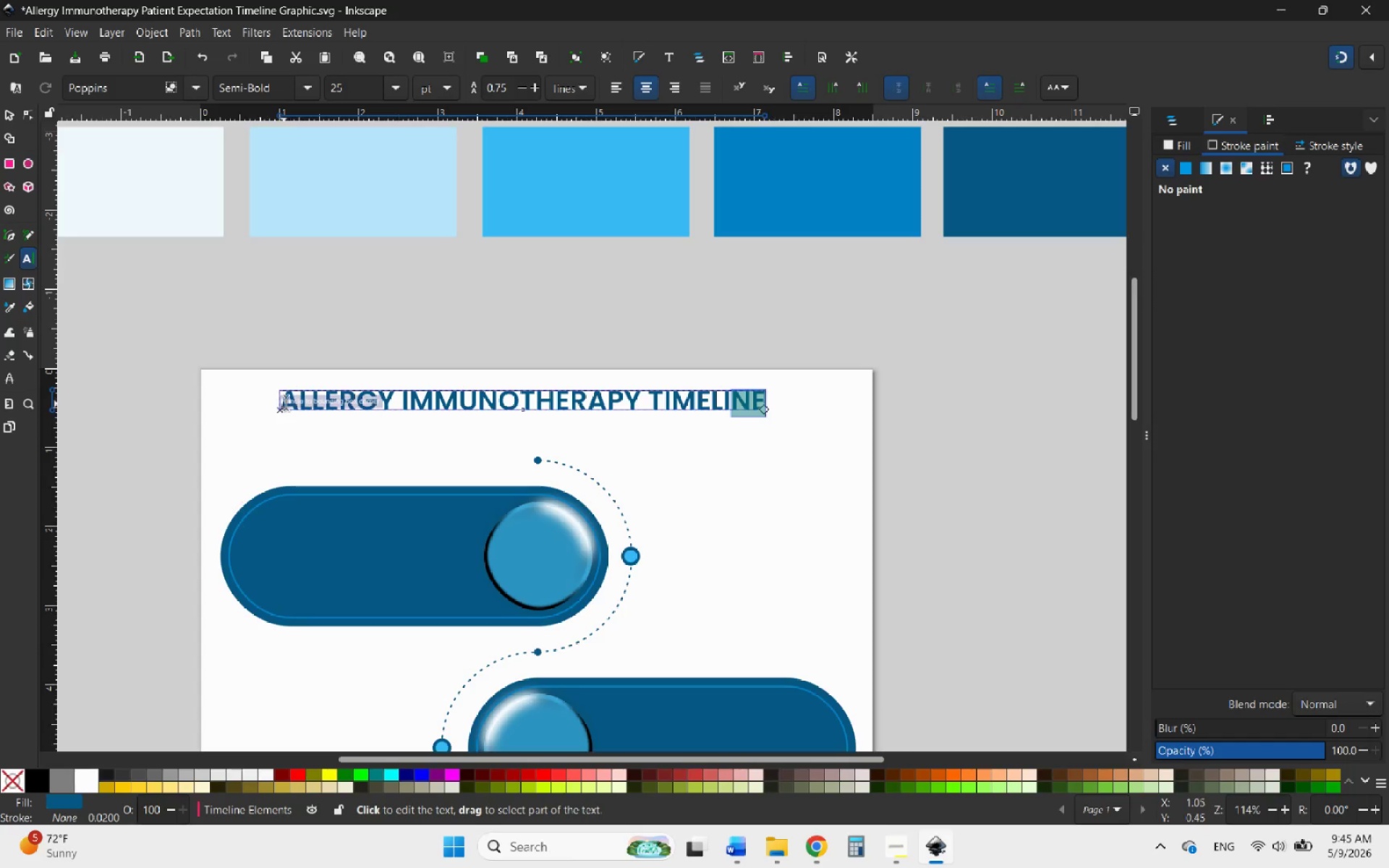 
left_click_drag(start_coordinate=[286, 403], to_coordinate=[768, 403])
 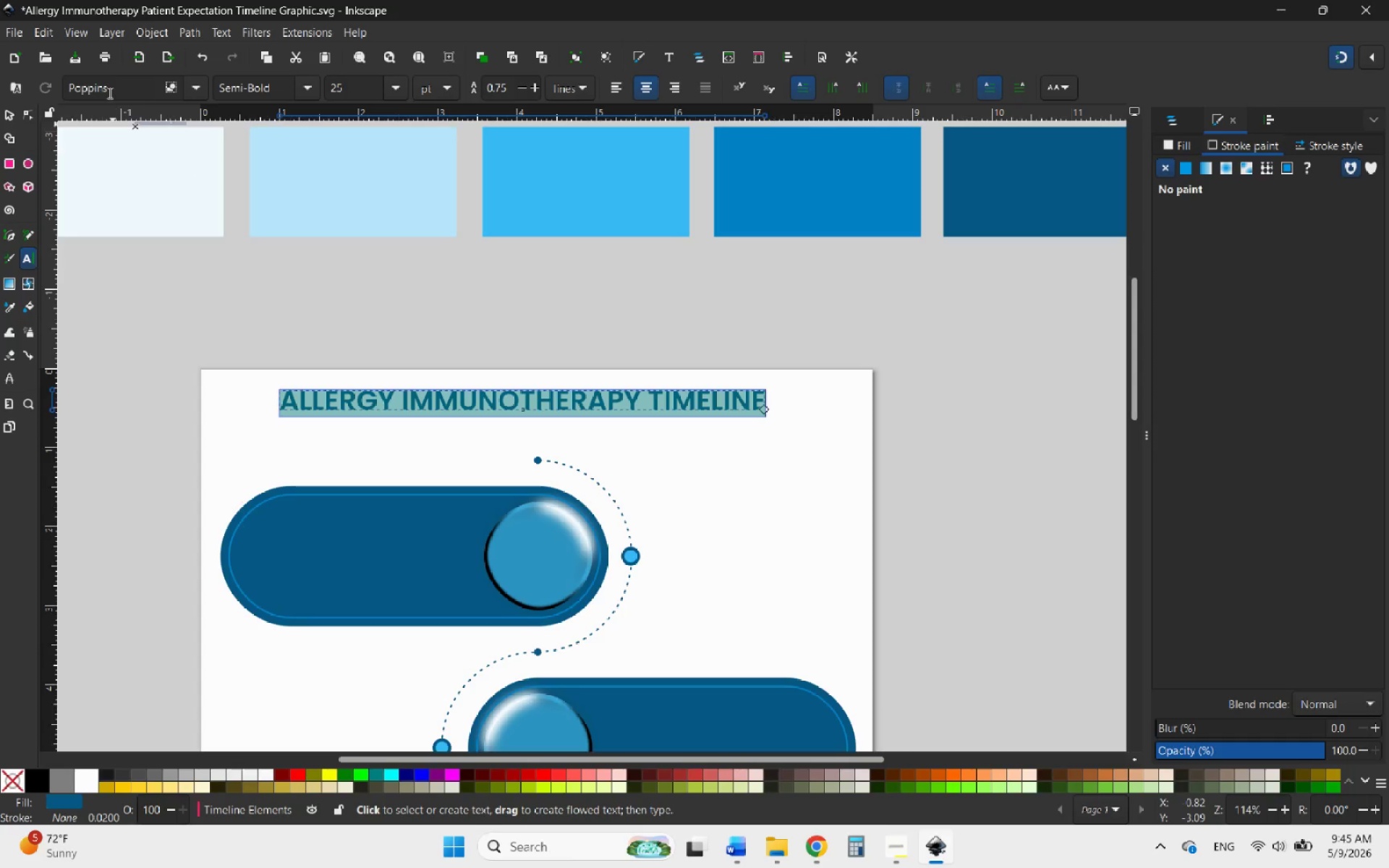 
left_click([111, 76])
 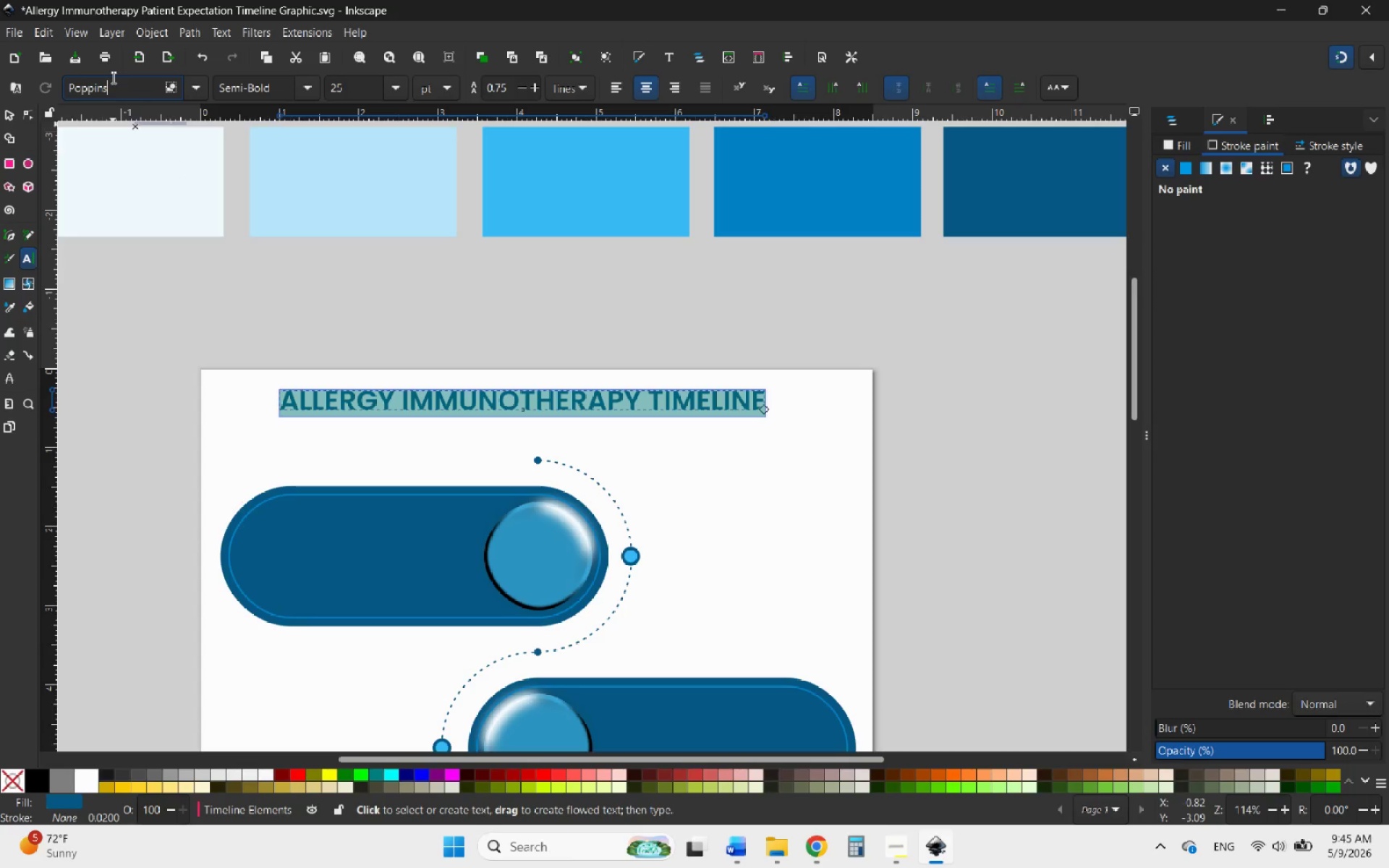 
left_click_drag(start_coordinate=[114, 86], to_coordinate=[56, 83])
 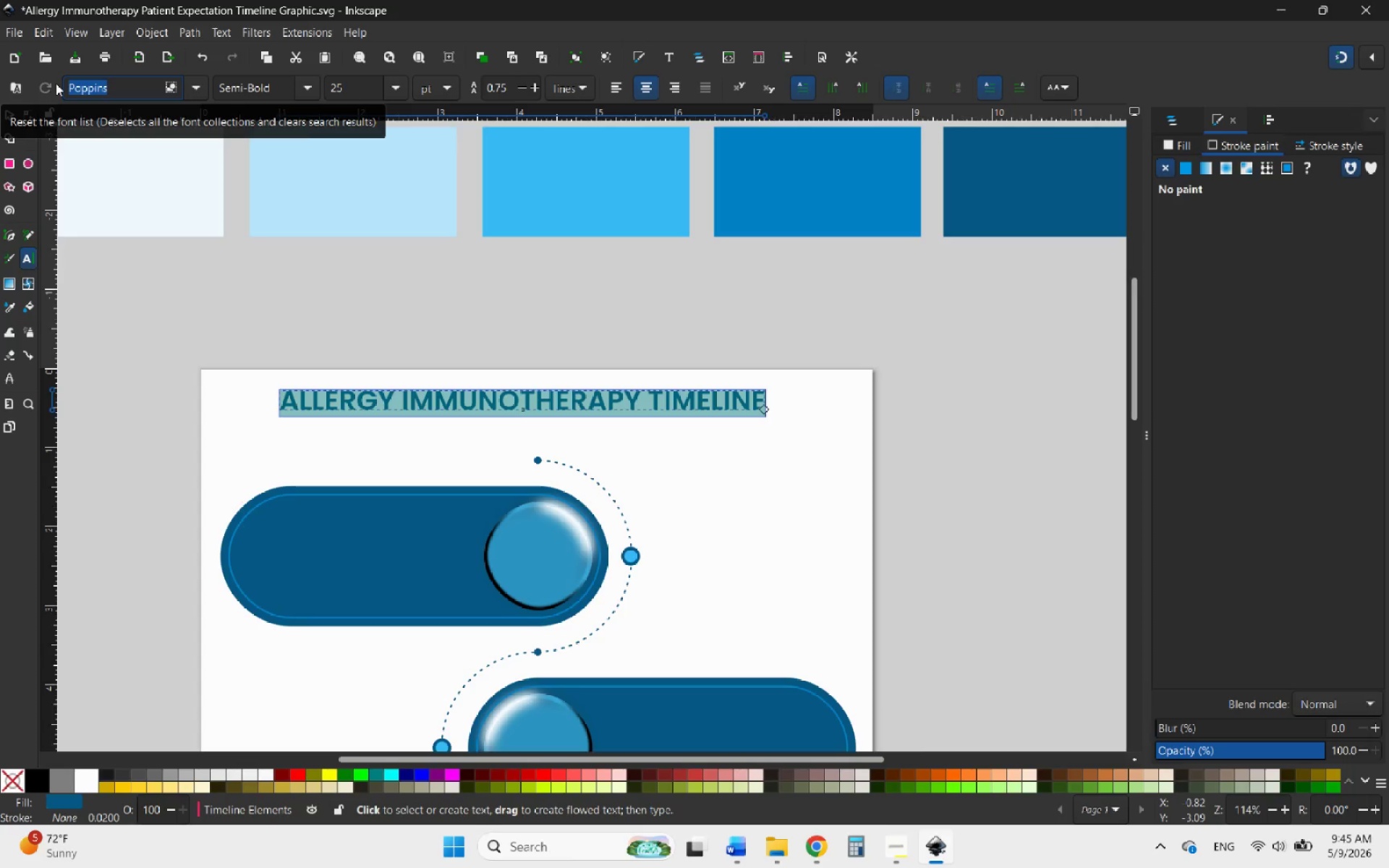 
type(head)
 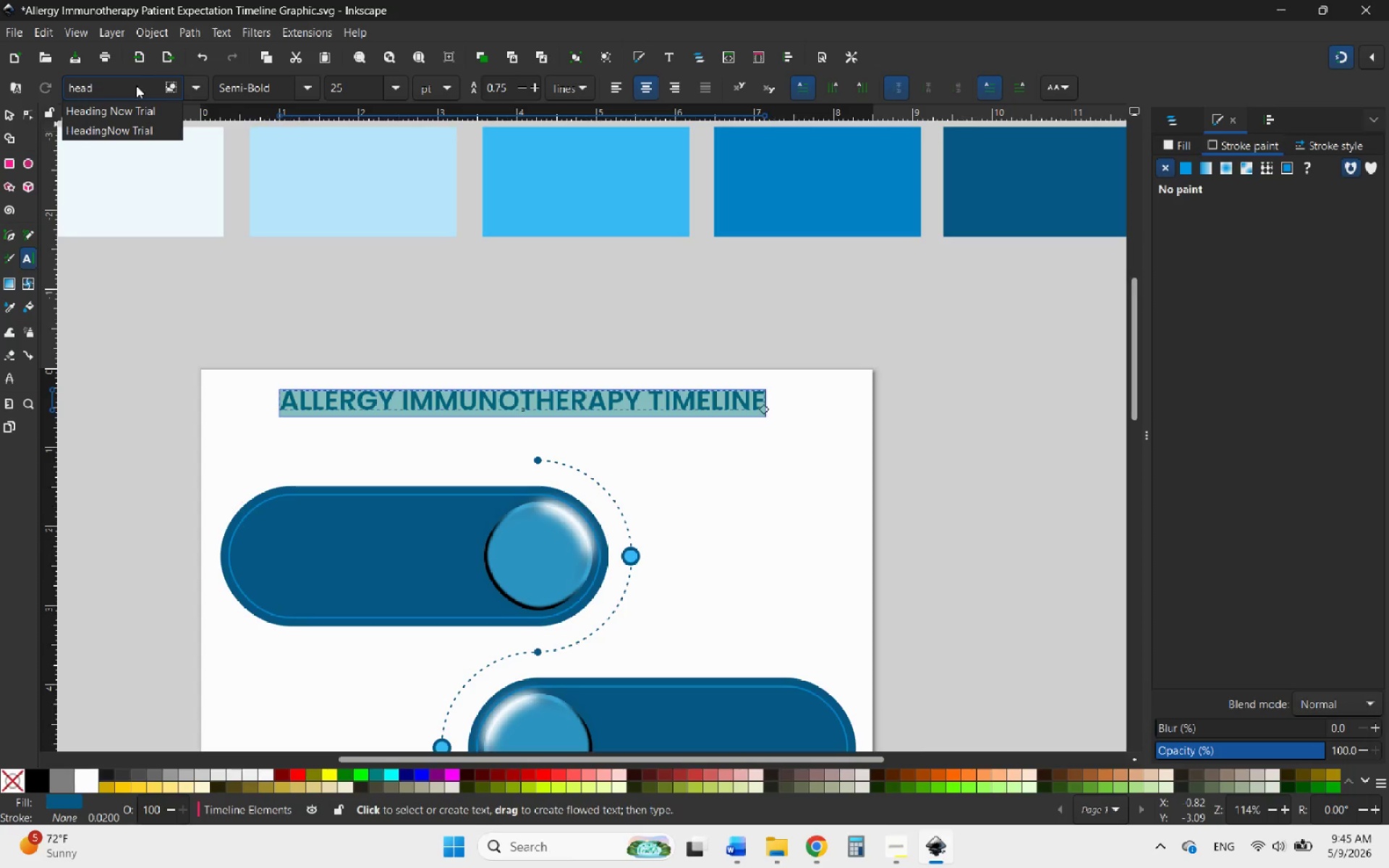 
left_click([137, 114])
 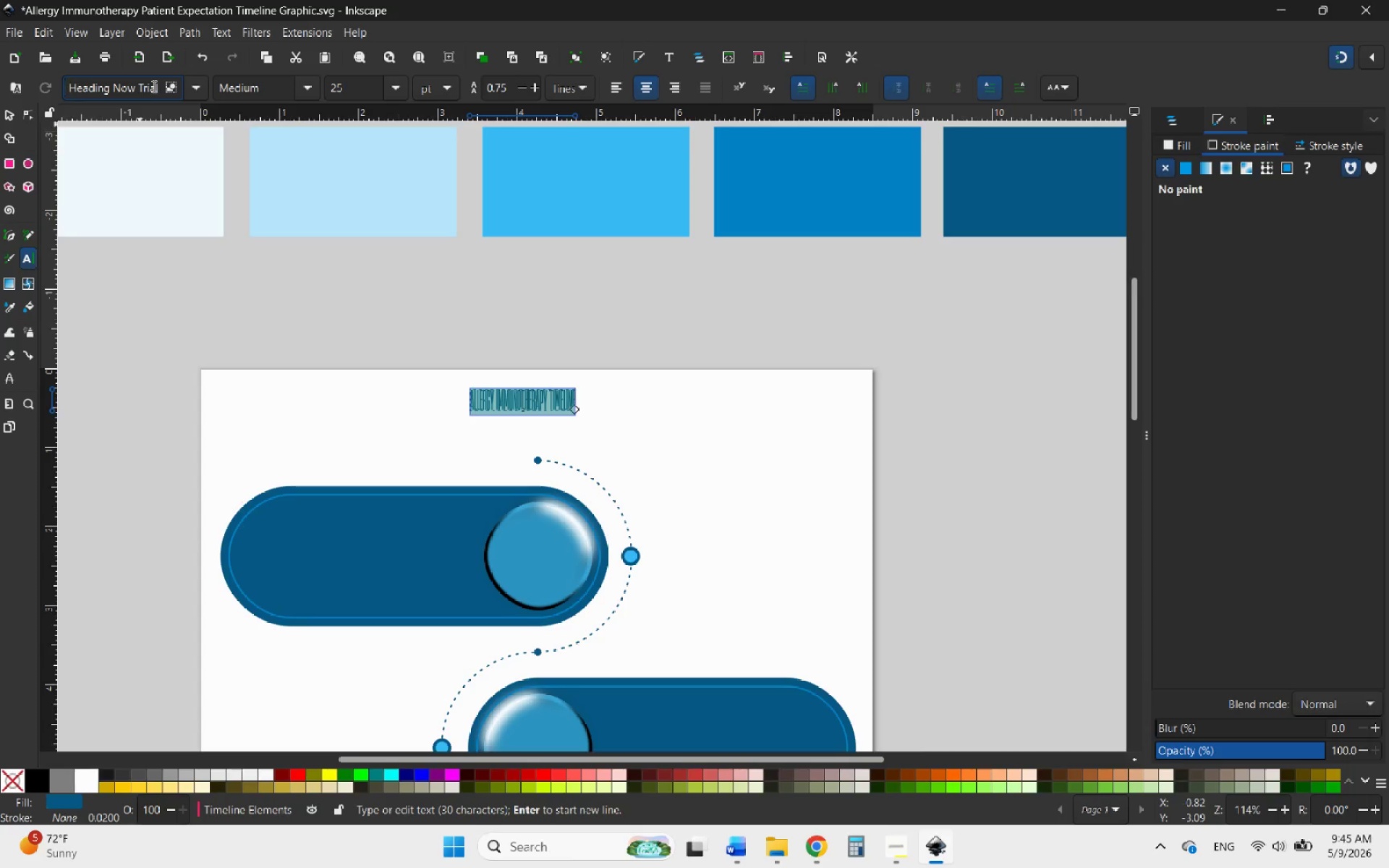 
left_click([153, 86])
 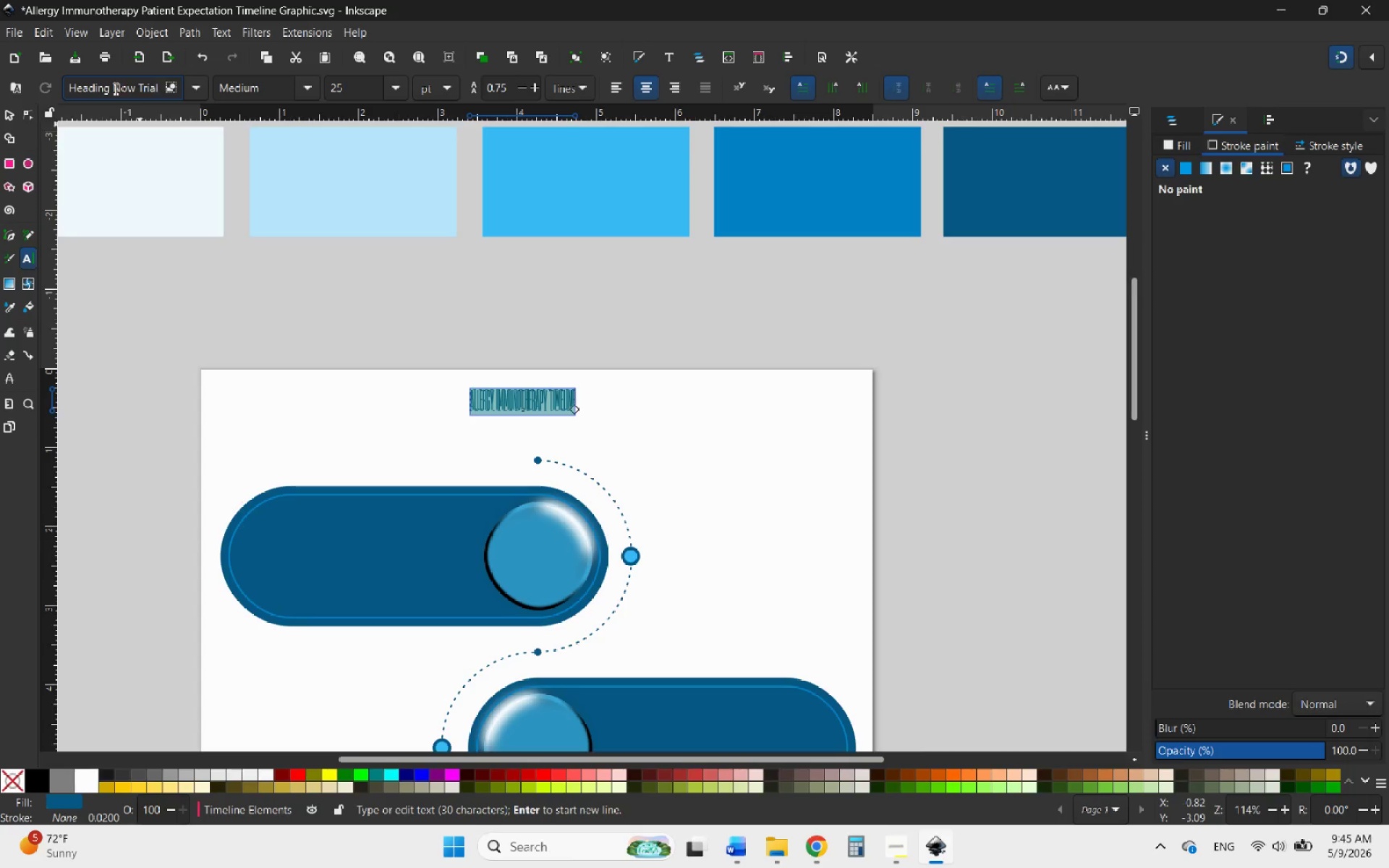 
left_click_drag(start_coordinate=[112, 88], to_coordinate=[170, 88])
 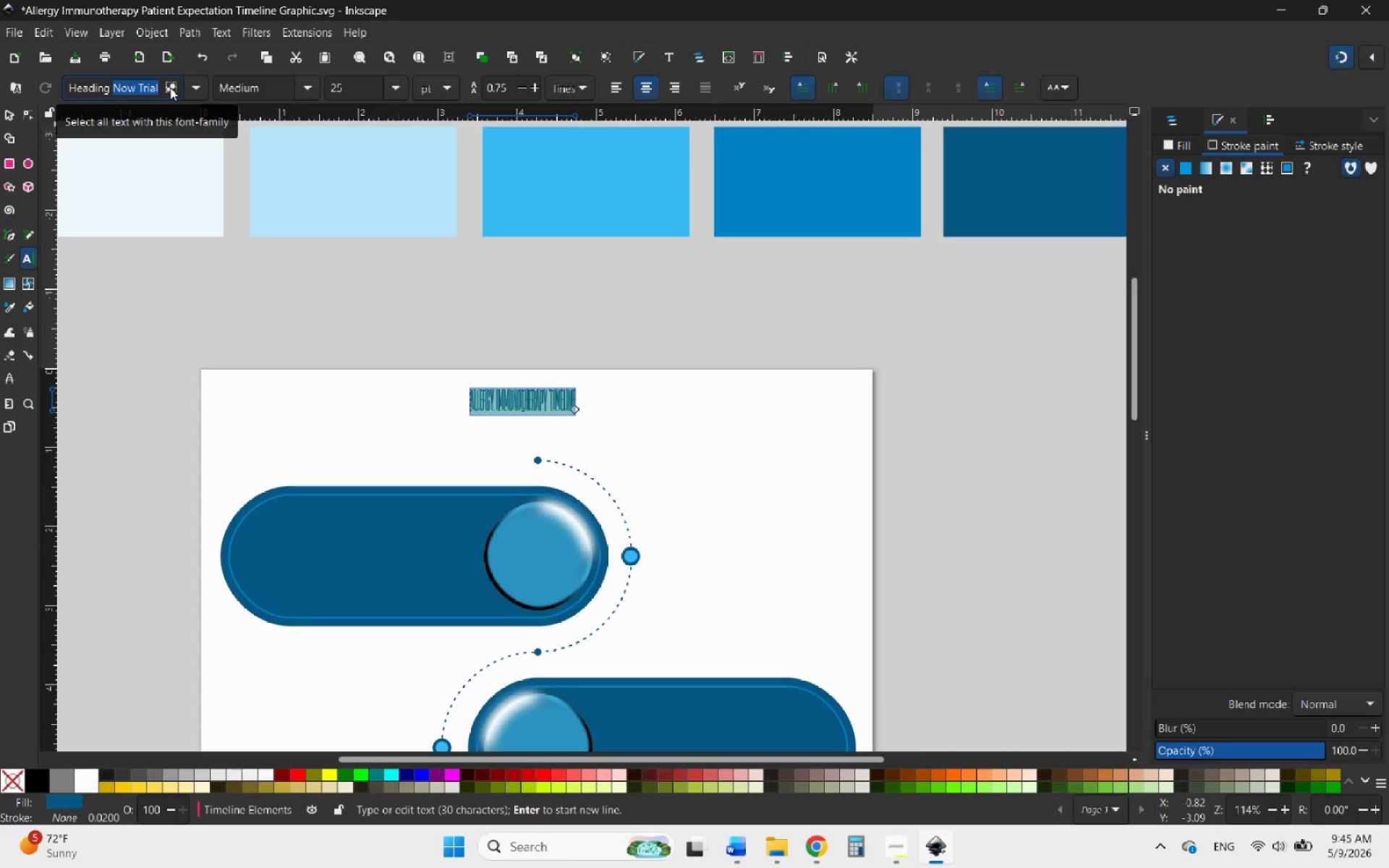 
key(Backspace)
 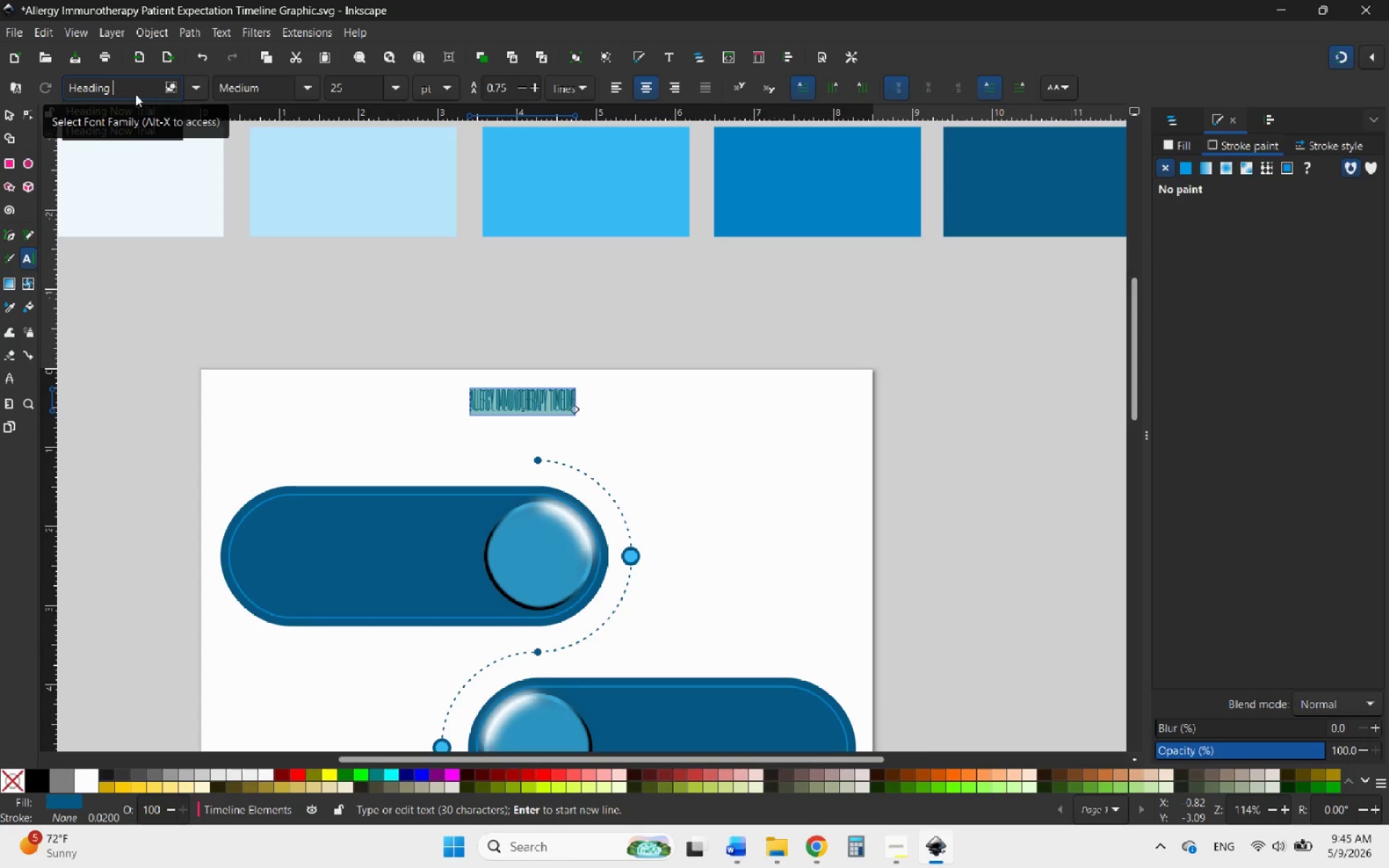 
key(Backspace)
 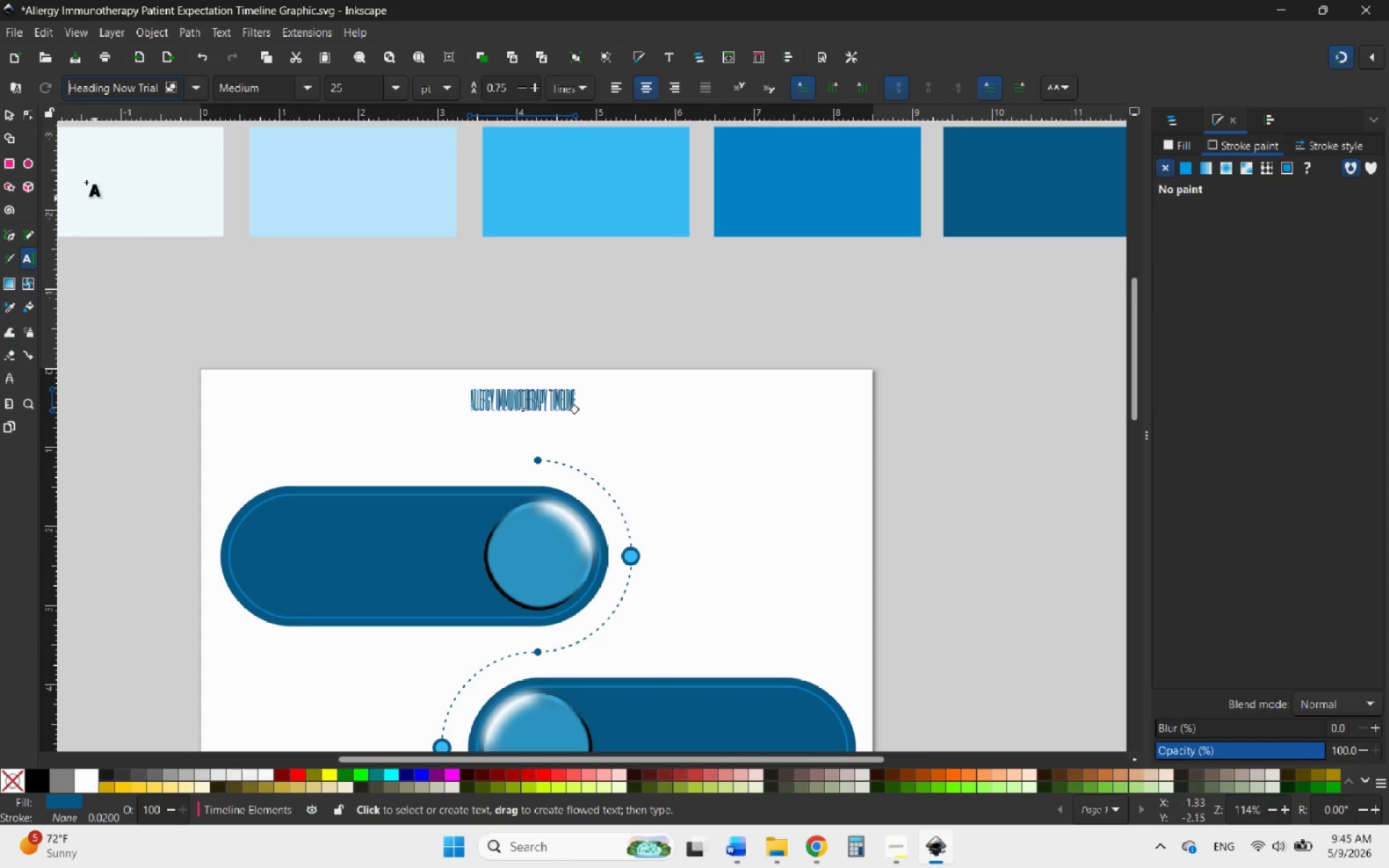 
left_click([6, 111])
 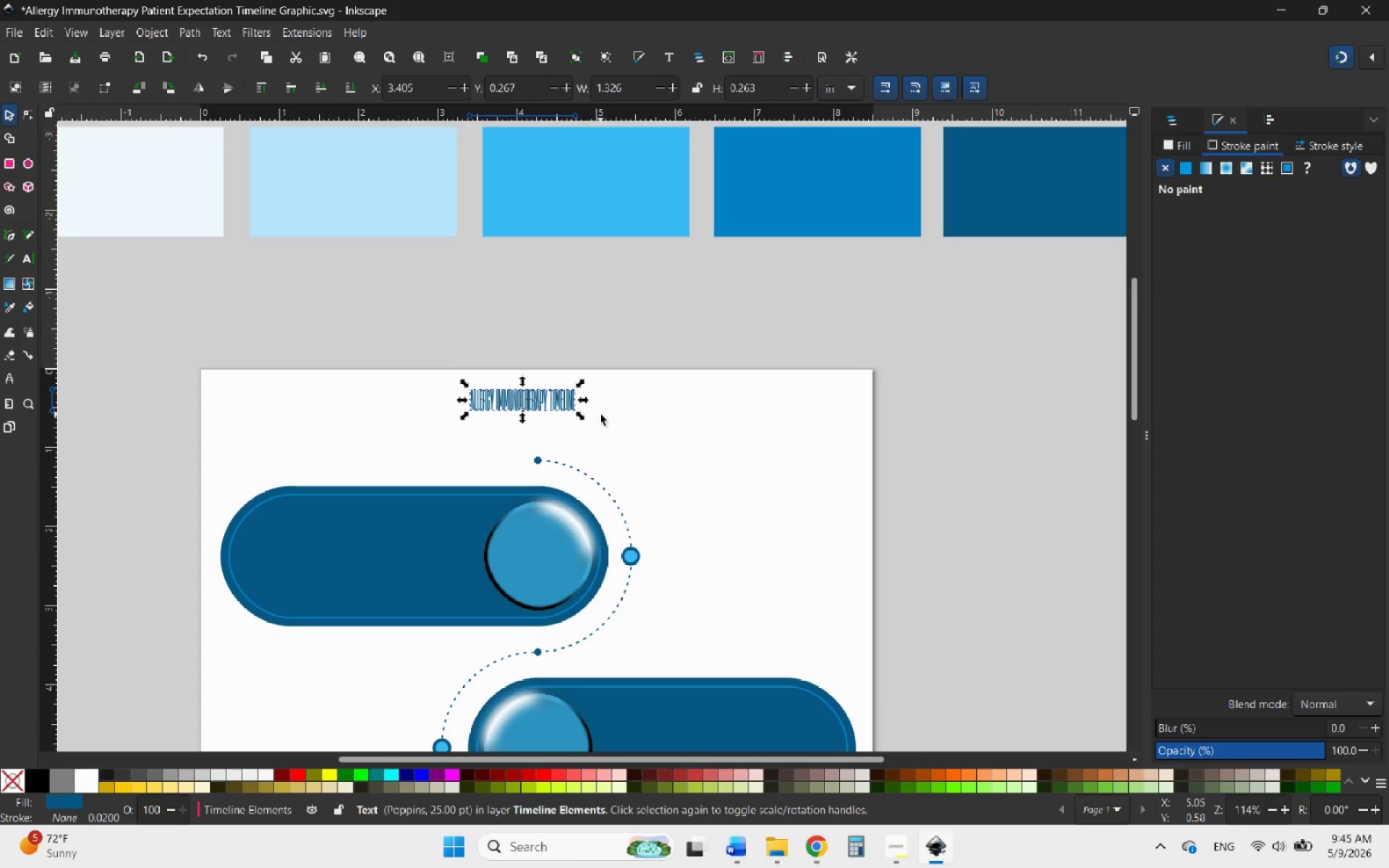 
hold_key(key=ControlLeft, duration=1.62)
left_click_drag(start_coordinate=[579, 418], to_coordinate=[802, 571])
 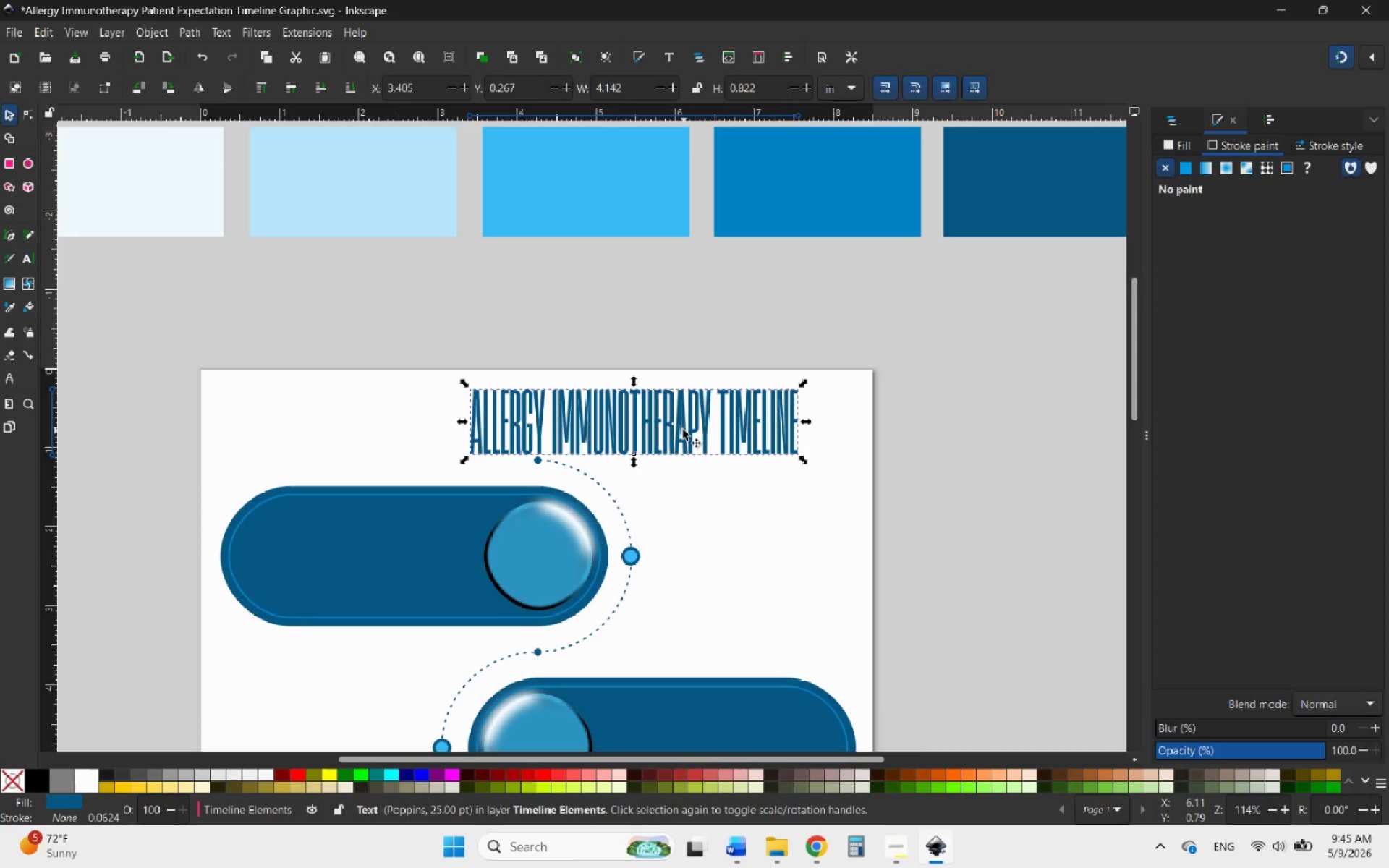 
left_click_drag(start_coordinate=[675, 430], to_coordinate=[575, 425])
 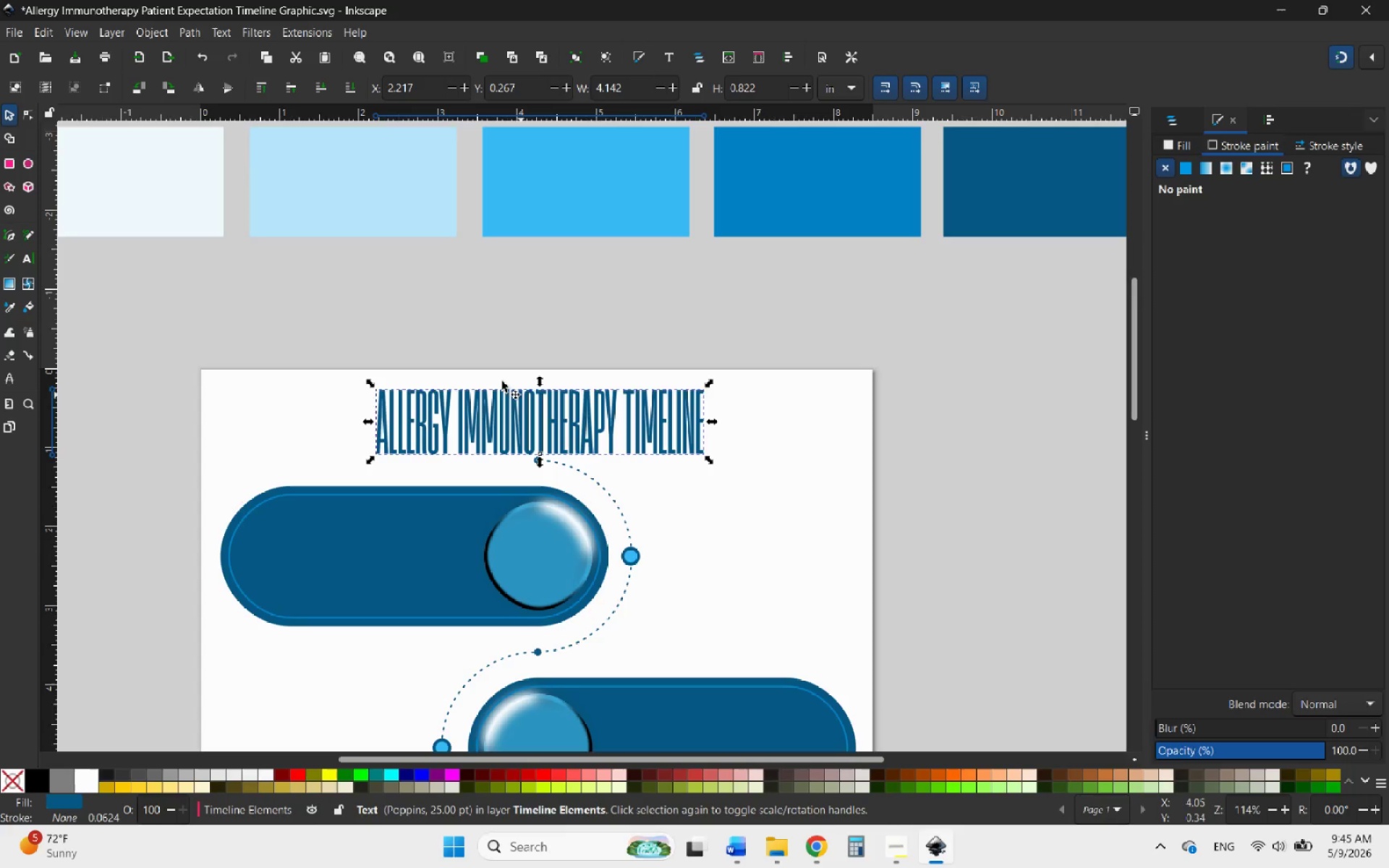 
hold_key(key=ControlLeft, duration=1.17)
 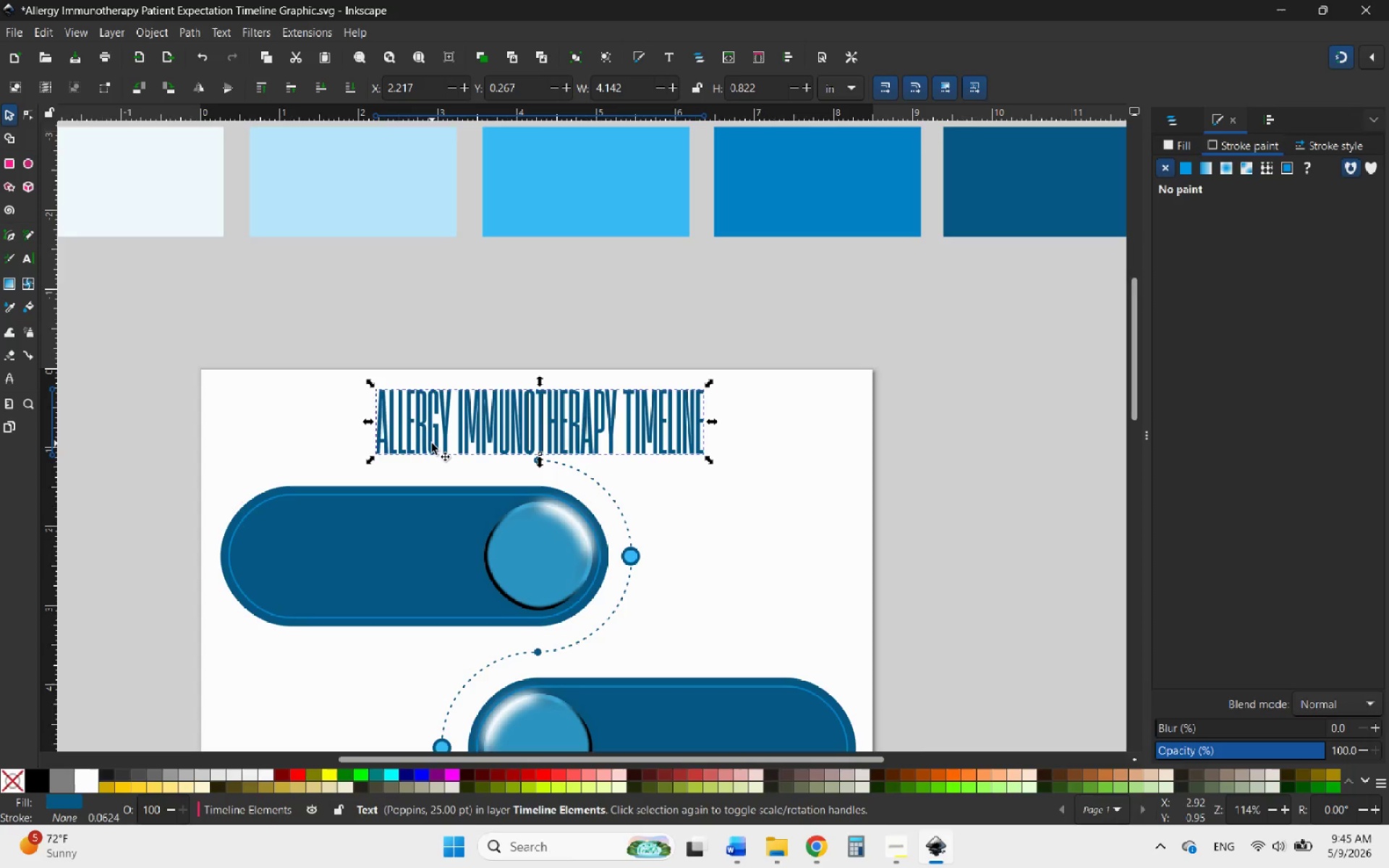 
double_click([432, 443])
 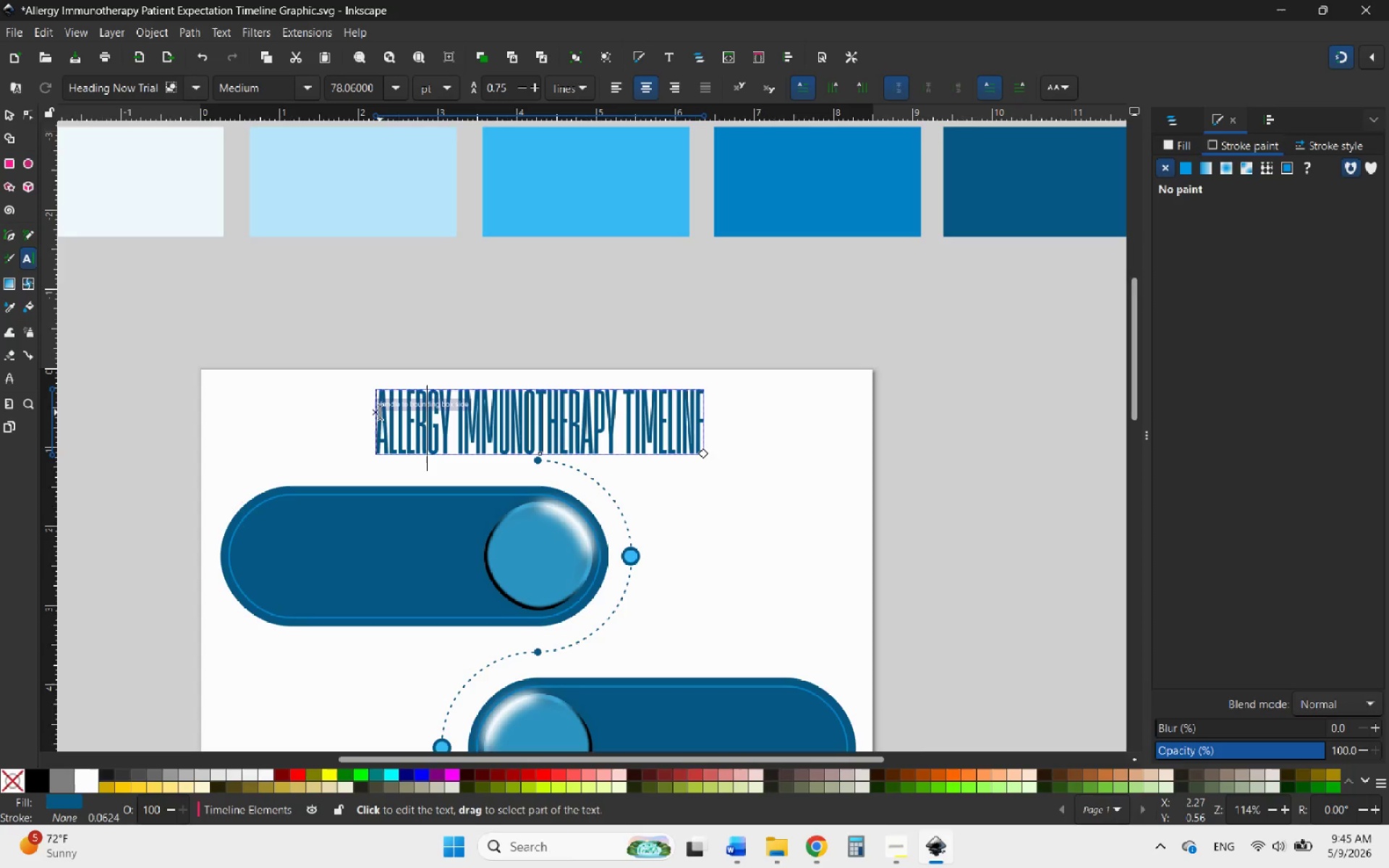 
left_click_drag(start_coordinate=[380, 412], to_coordinate=[702, 418])
 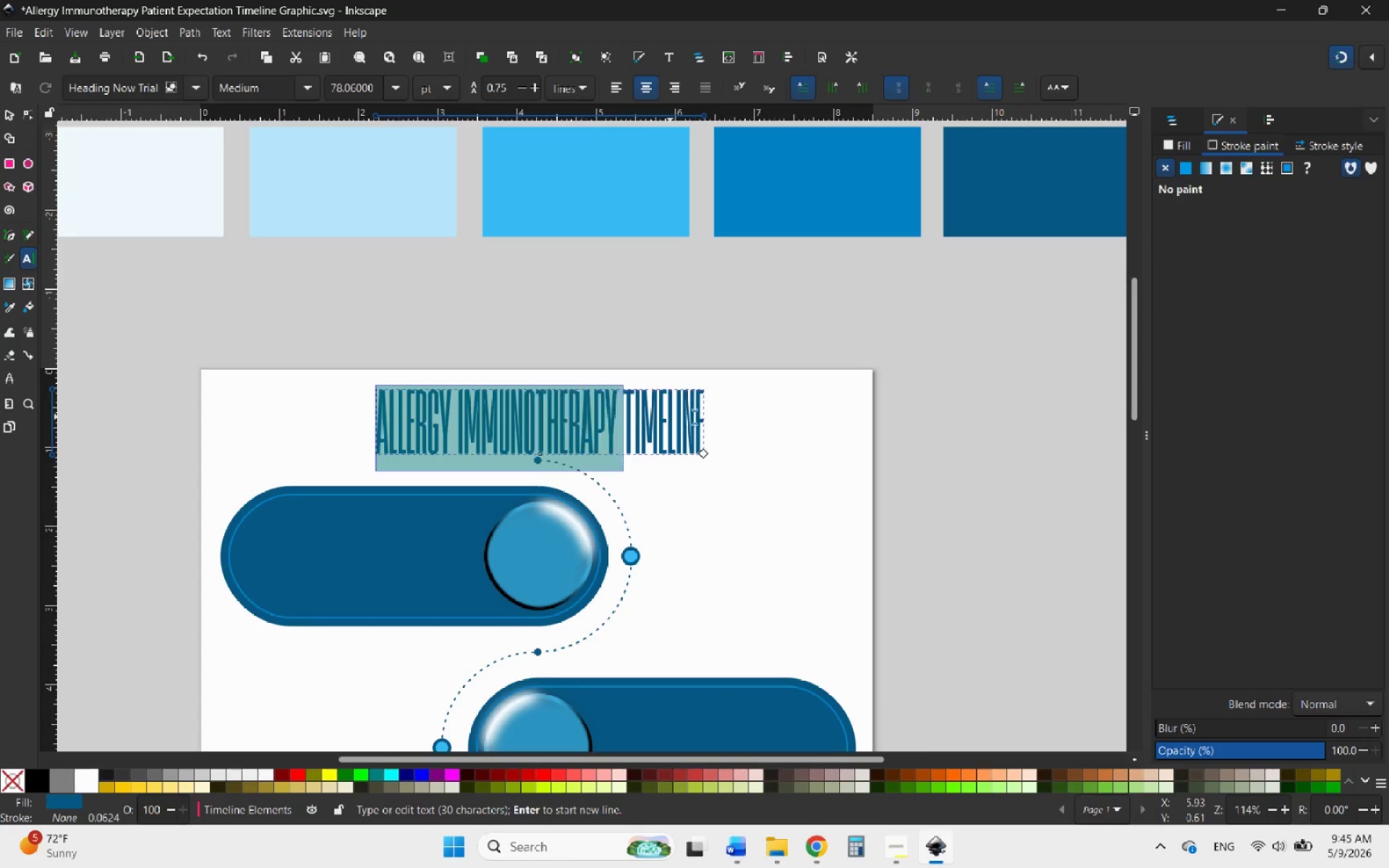 
left_click_drag(start_coordinate=[734, 418], to_coordinate=[777, 418])
 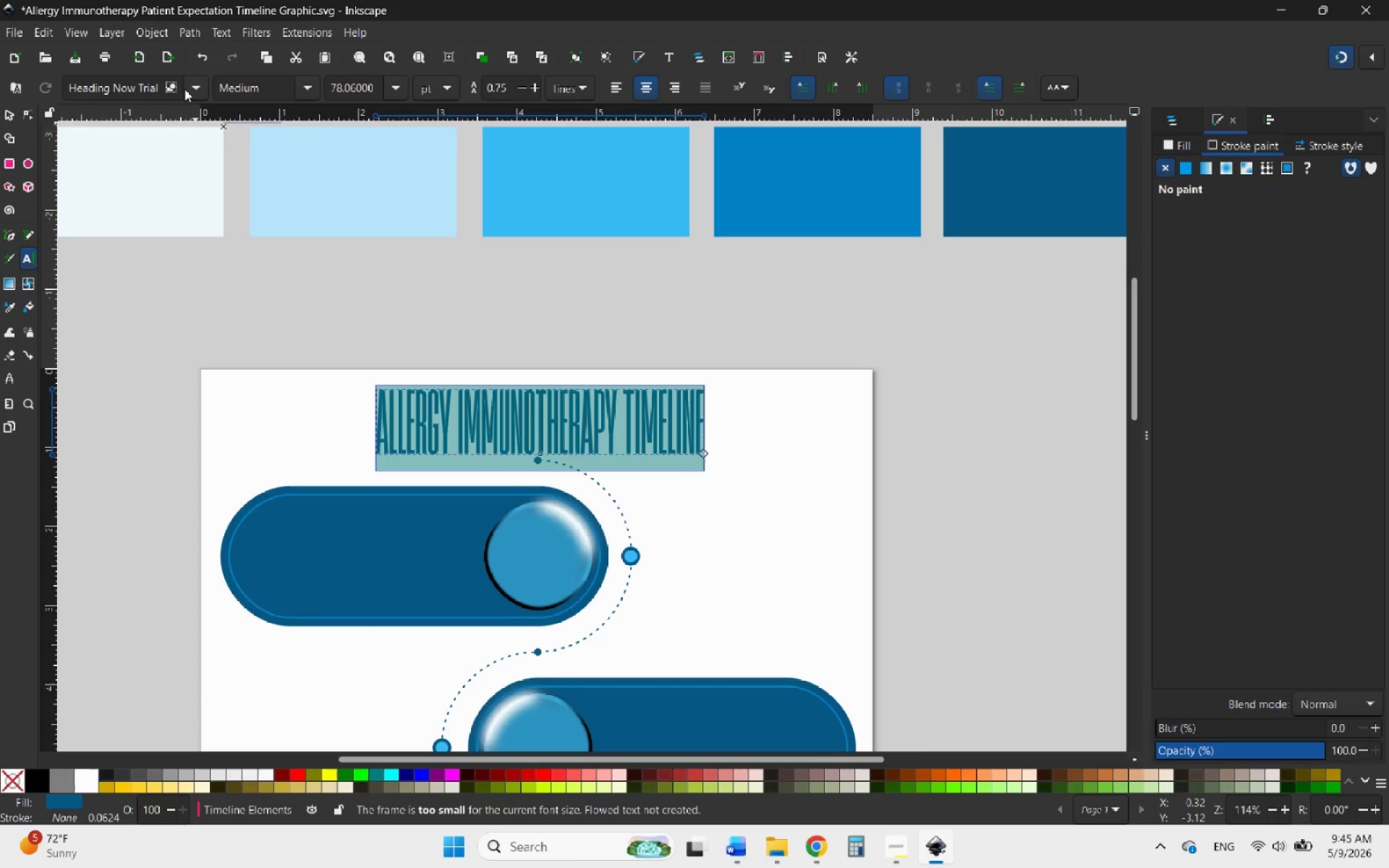 
left_click([189, 89])
 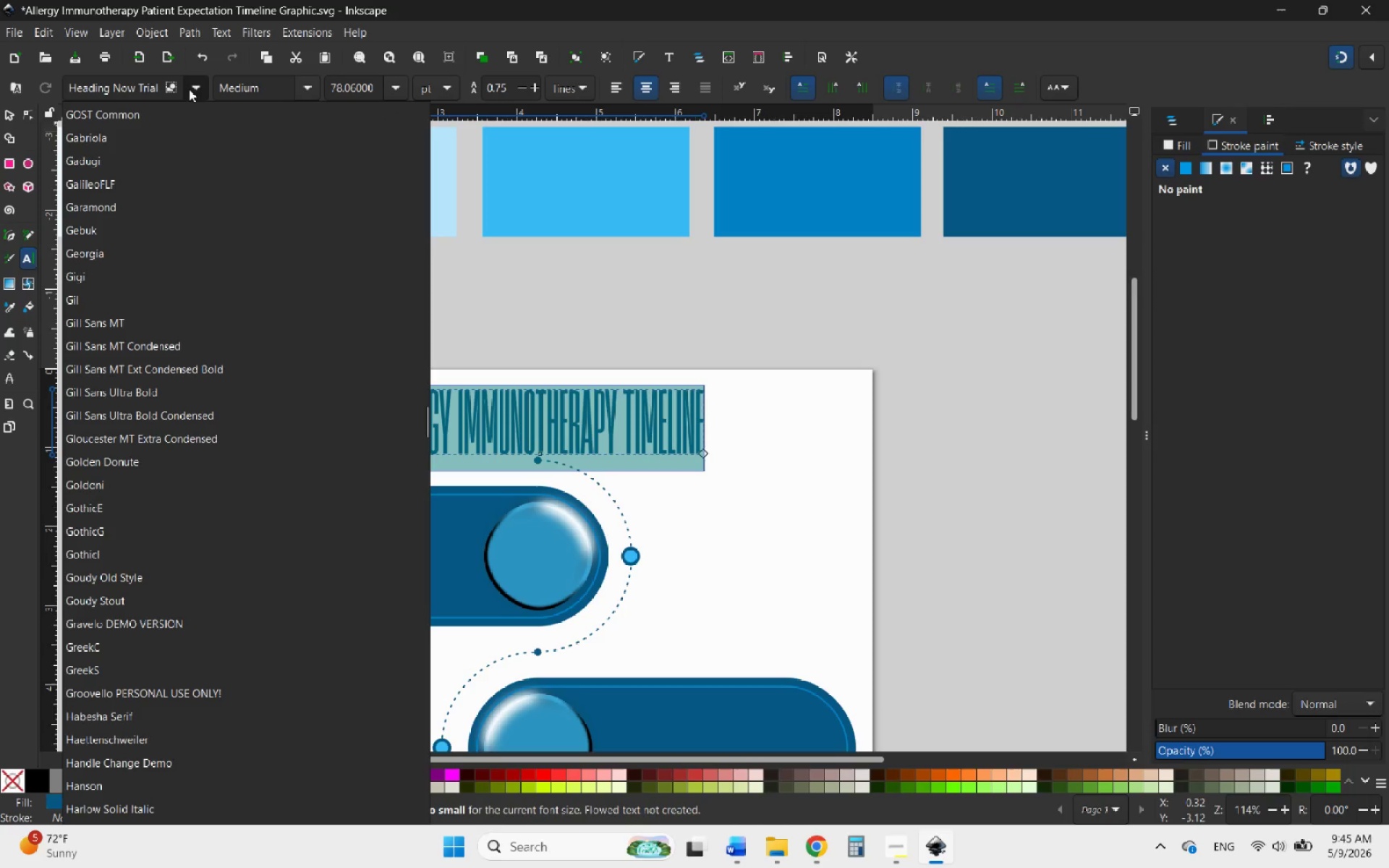 
scroll: coordinate [162, 305], scroll_direction: down, amount: 4.0
 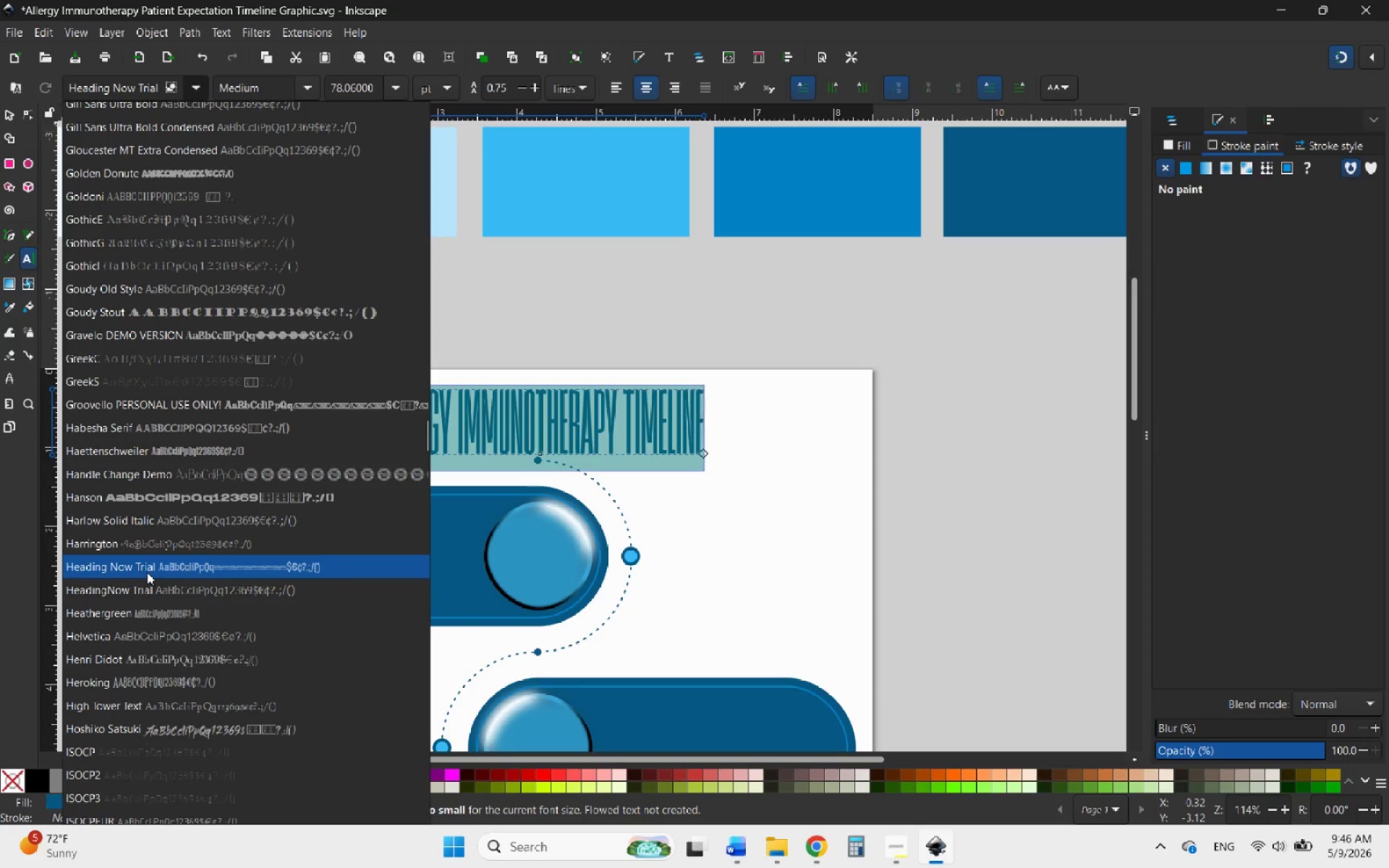 
left_click([156, 567])
 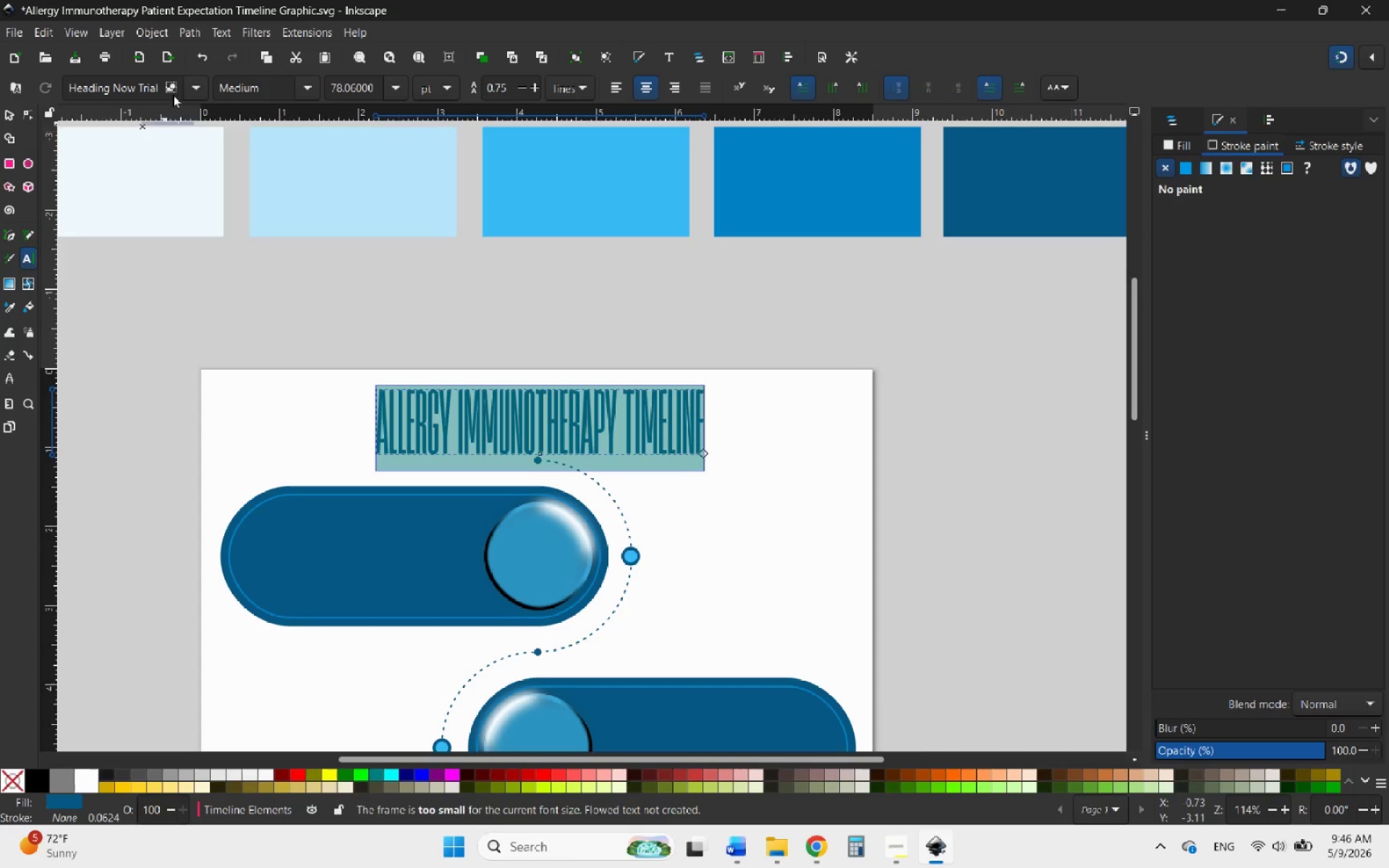 
left_click([192, 80])
 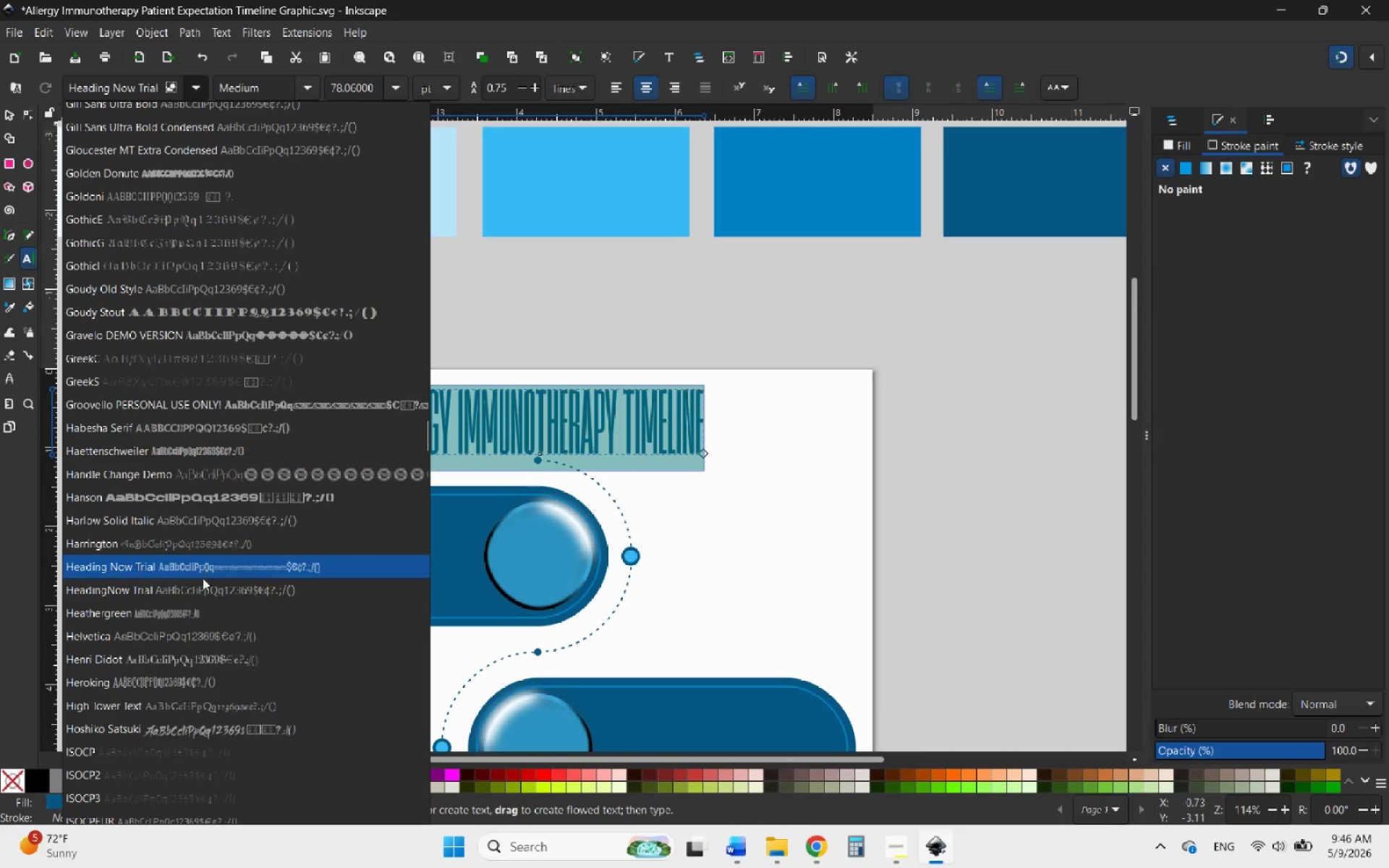 
left_click([200, 582])
 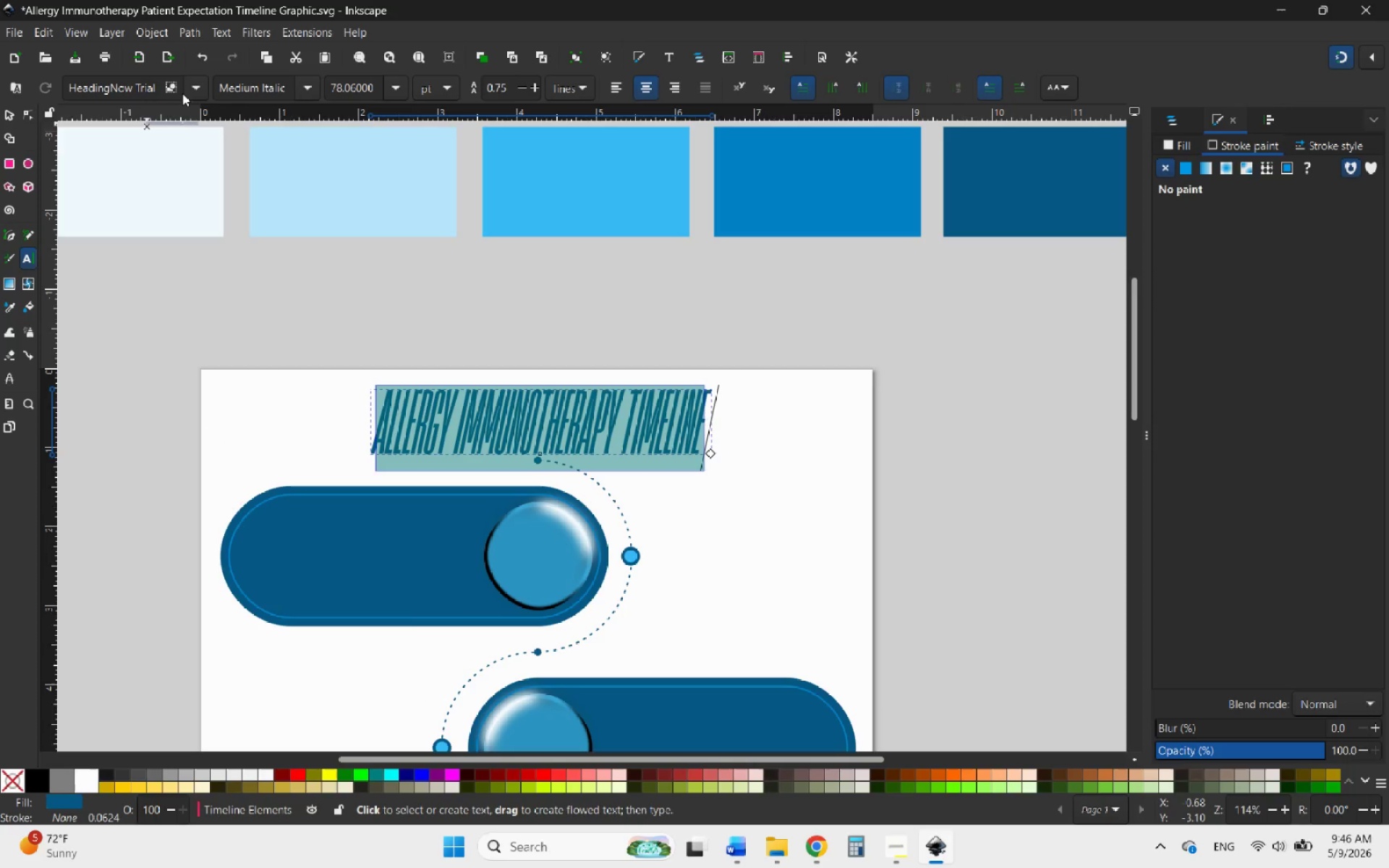 
left_click([190, 89])
 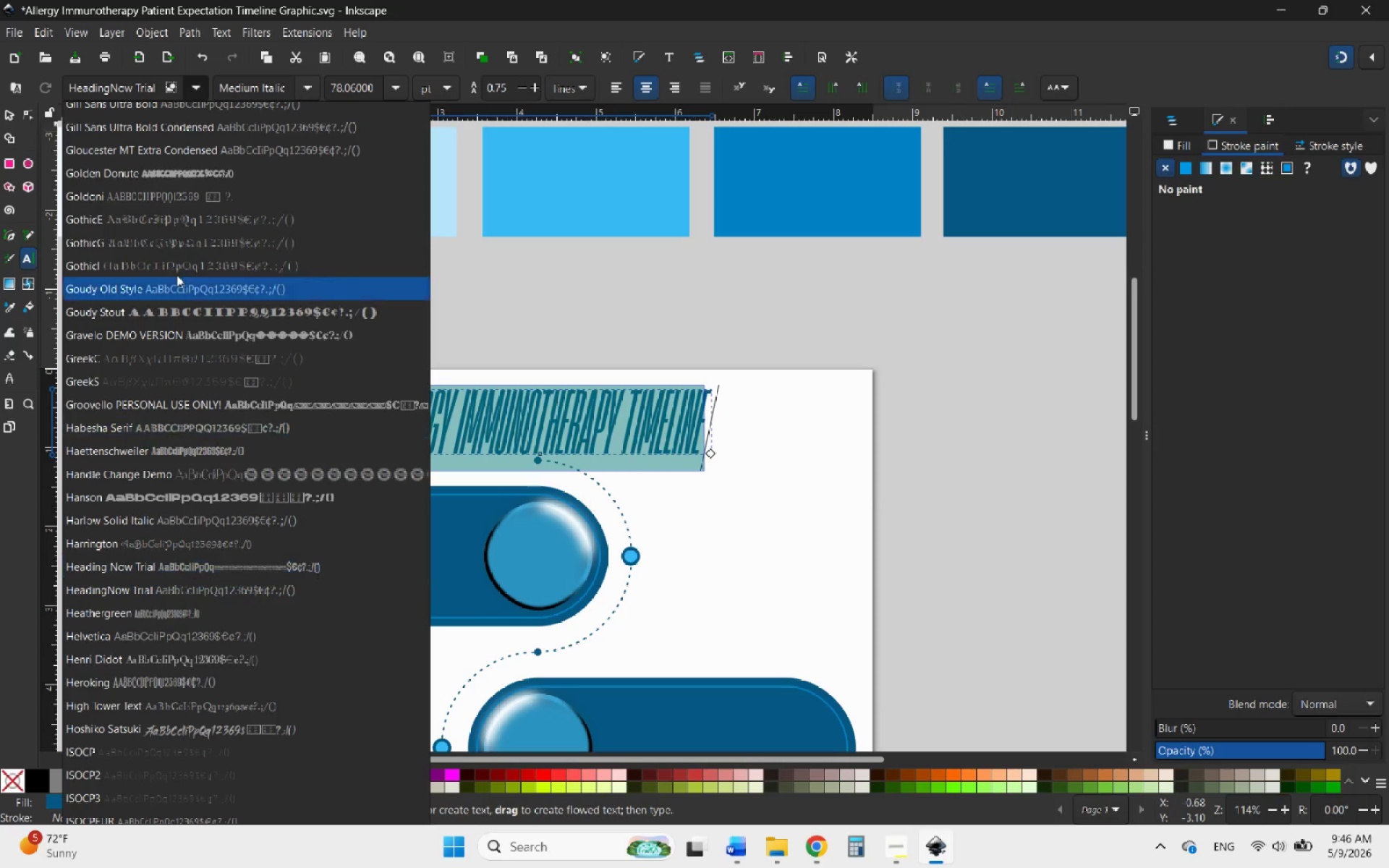 
wait(6.91)
 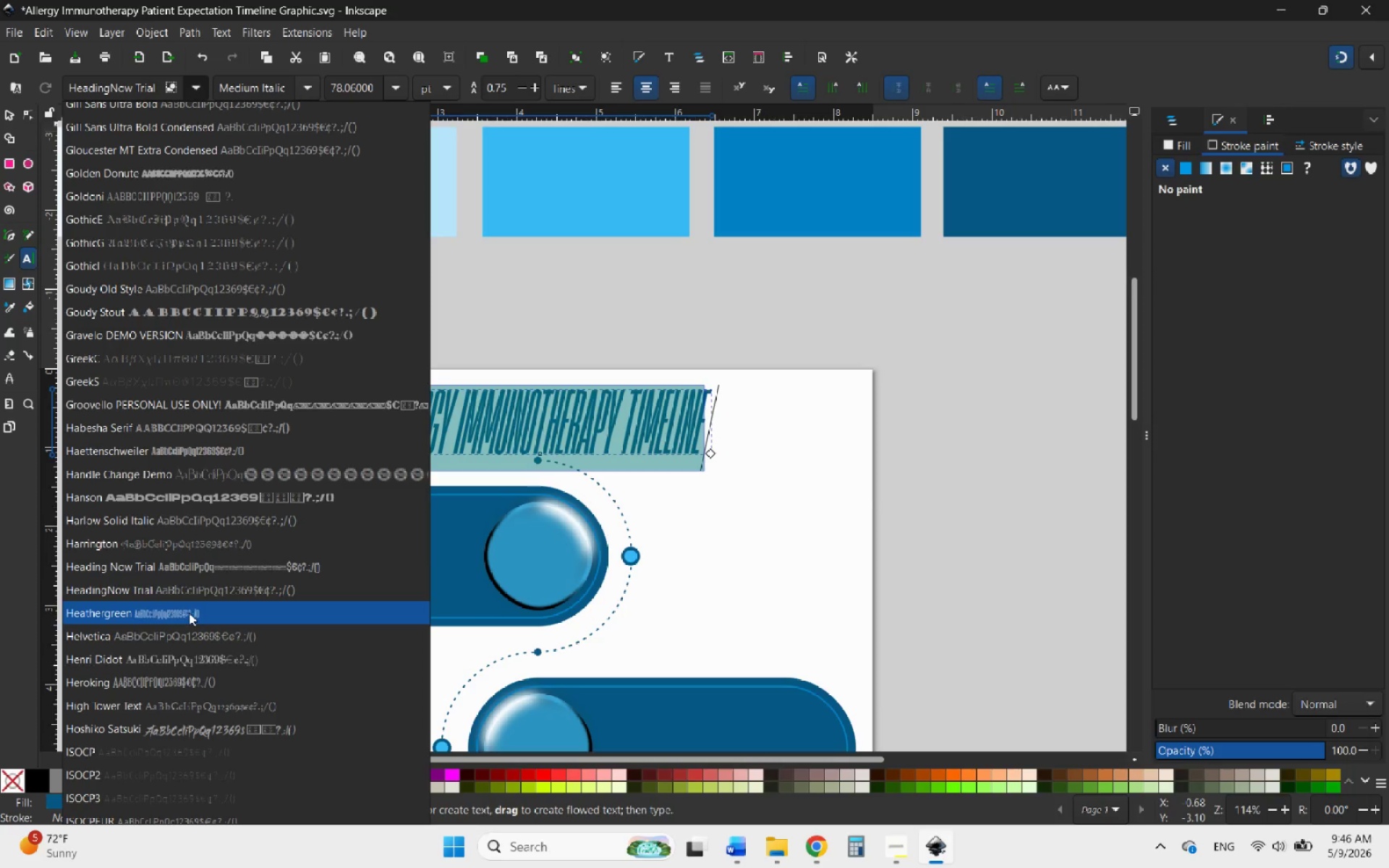 
left_click([303, 82])
 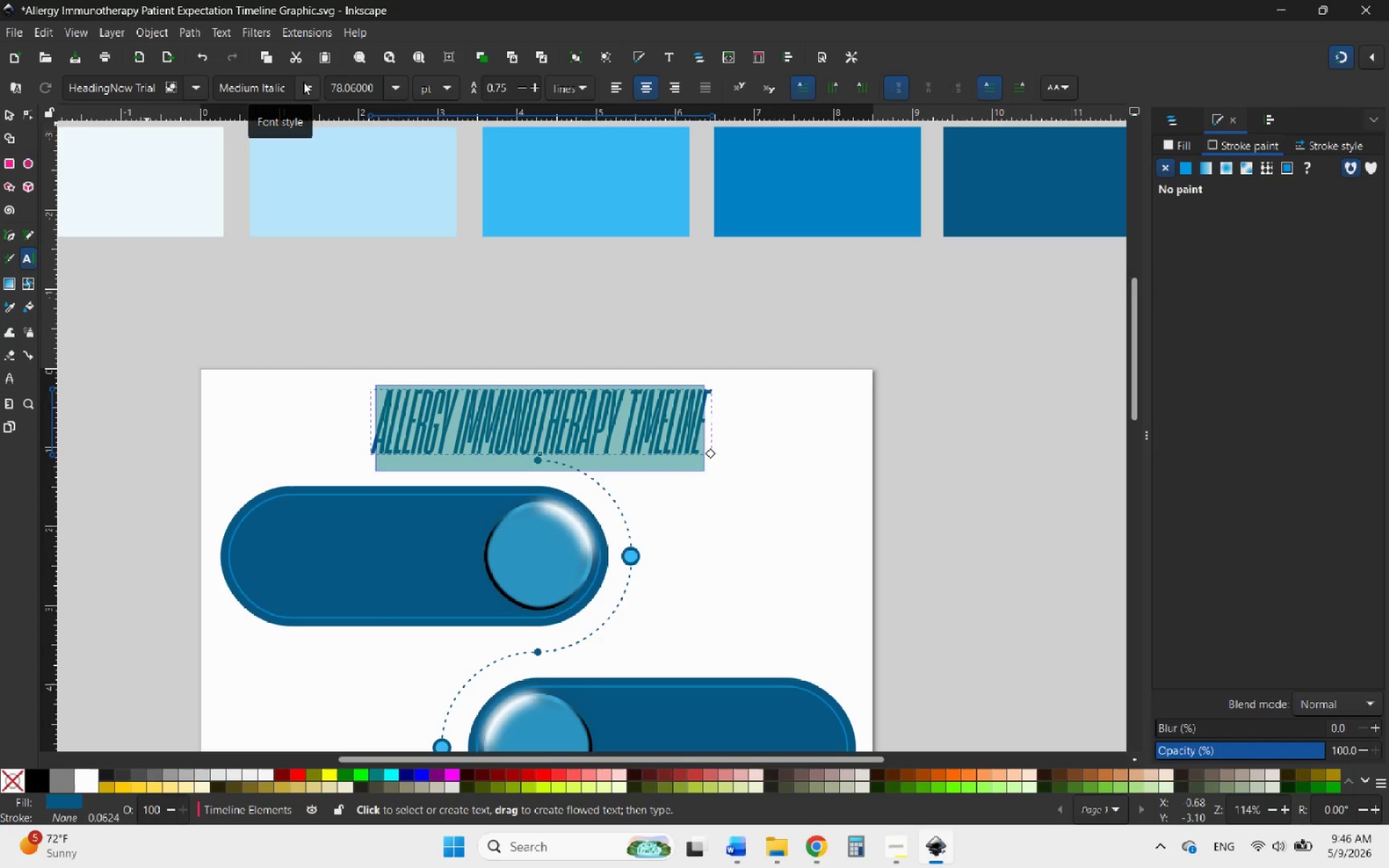 
left_click([303, 82])
 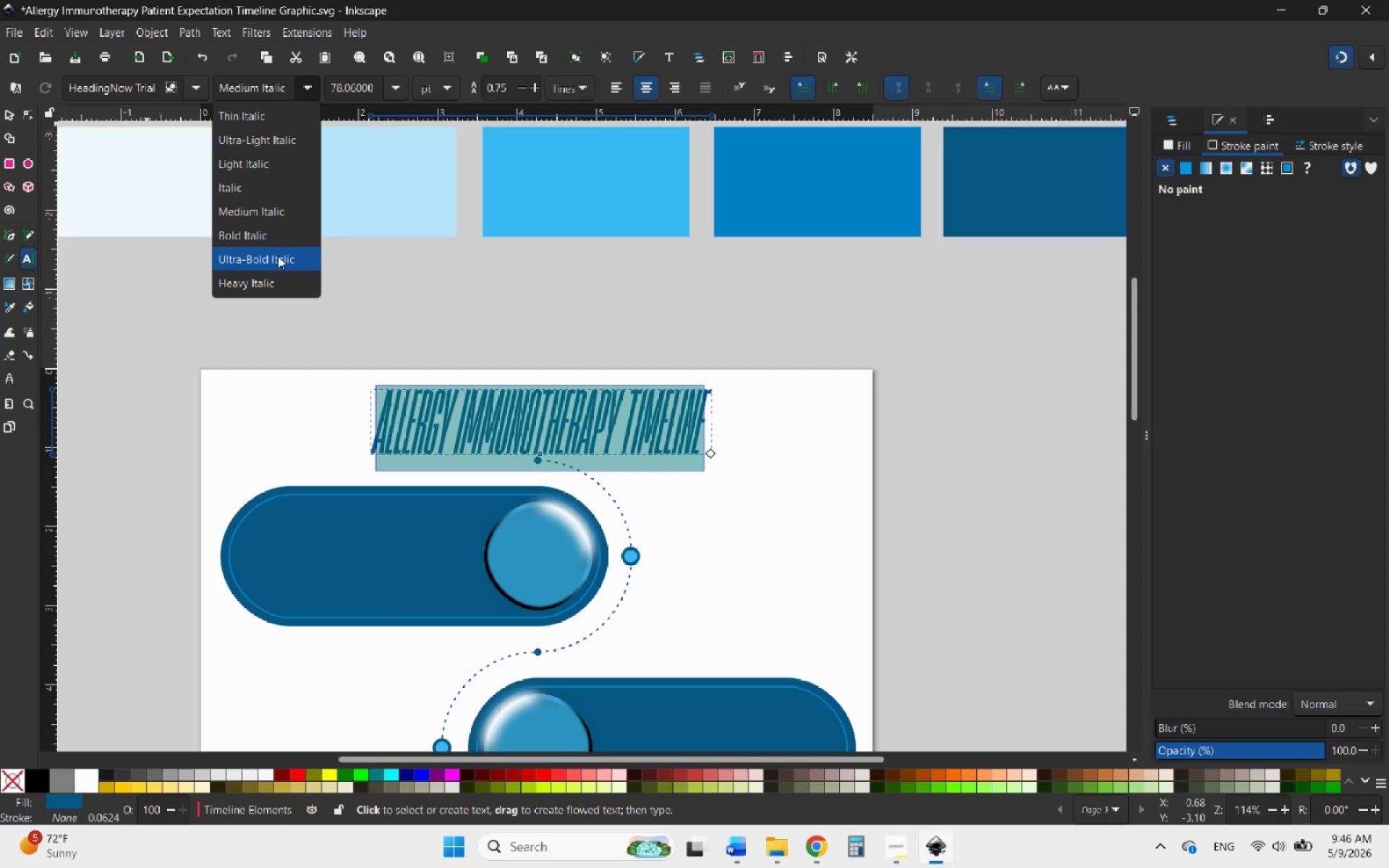 
left_click([277, 256])
 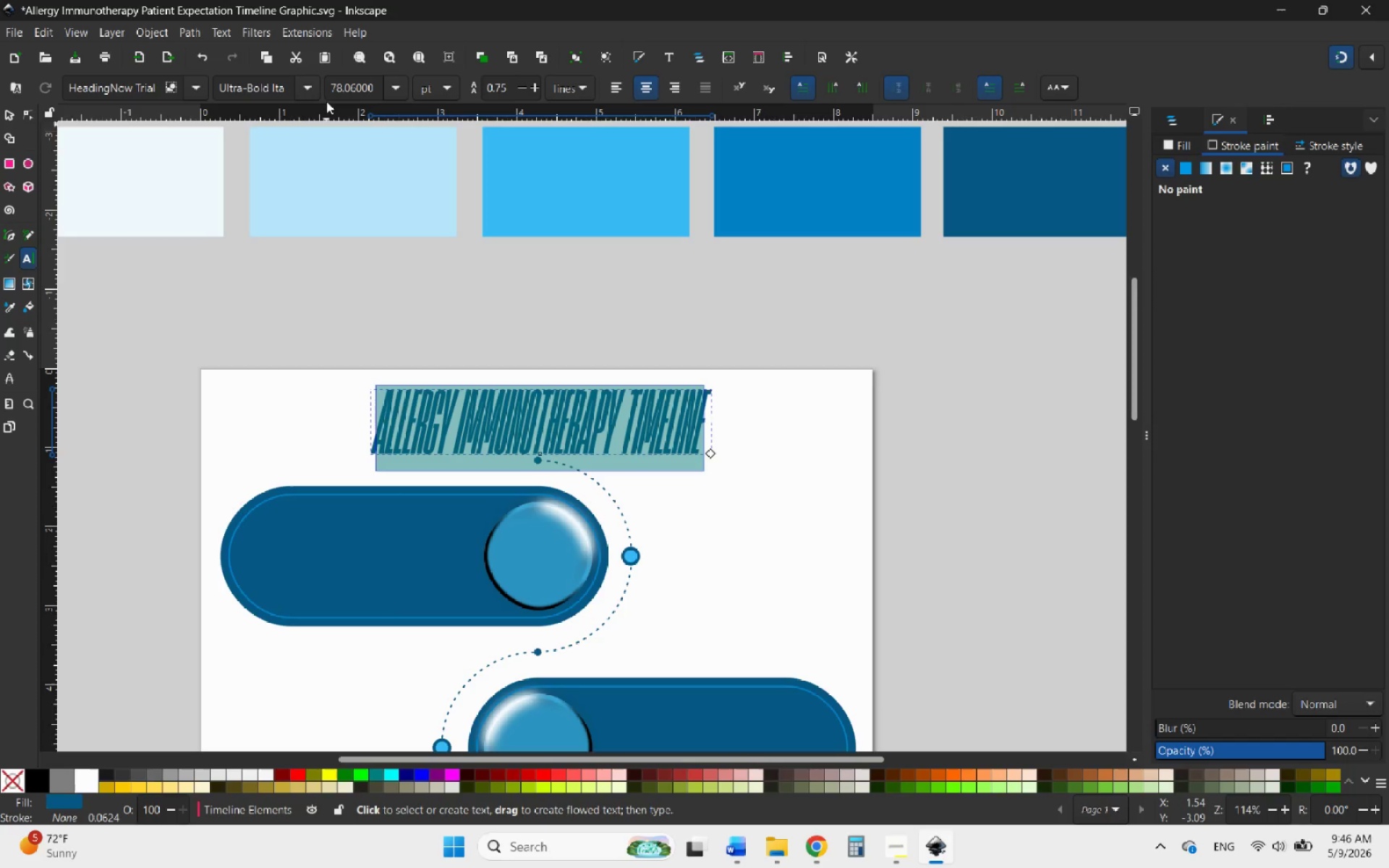 
left_click([305, 90])
 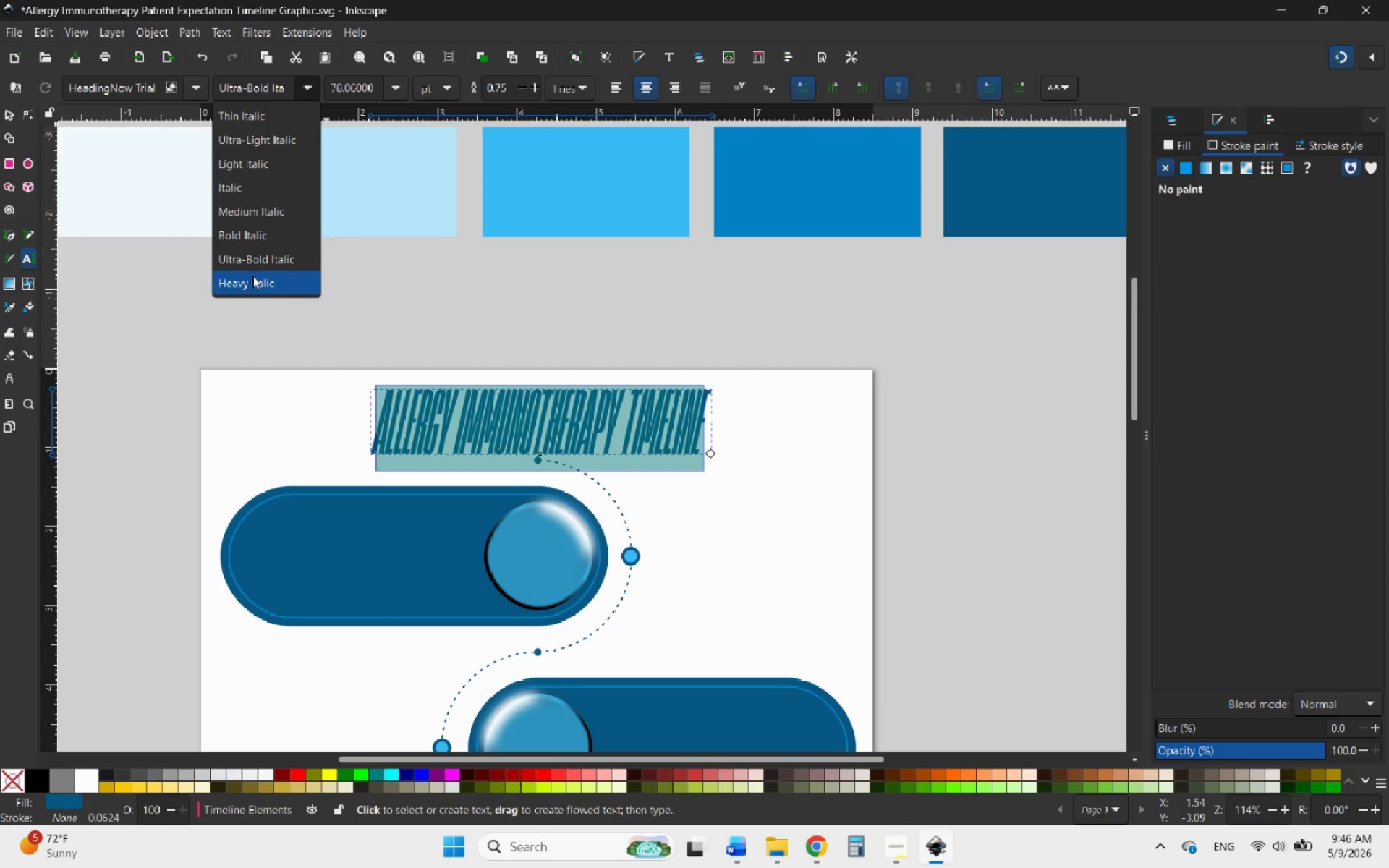 
left_click([252, 276])
 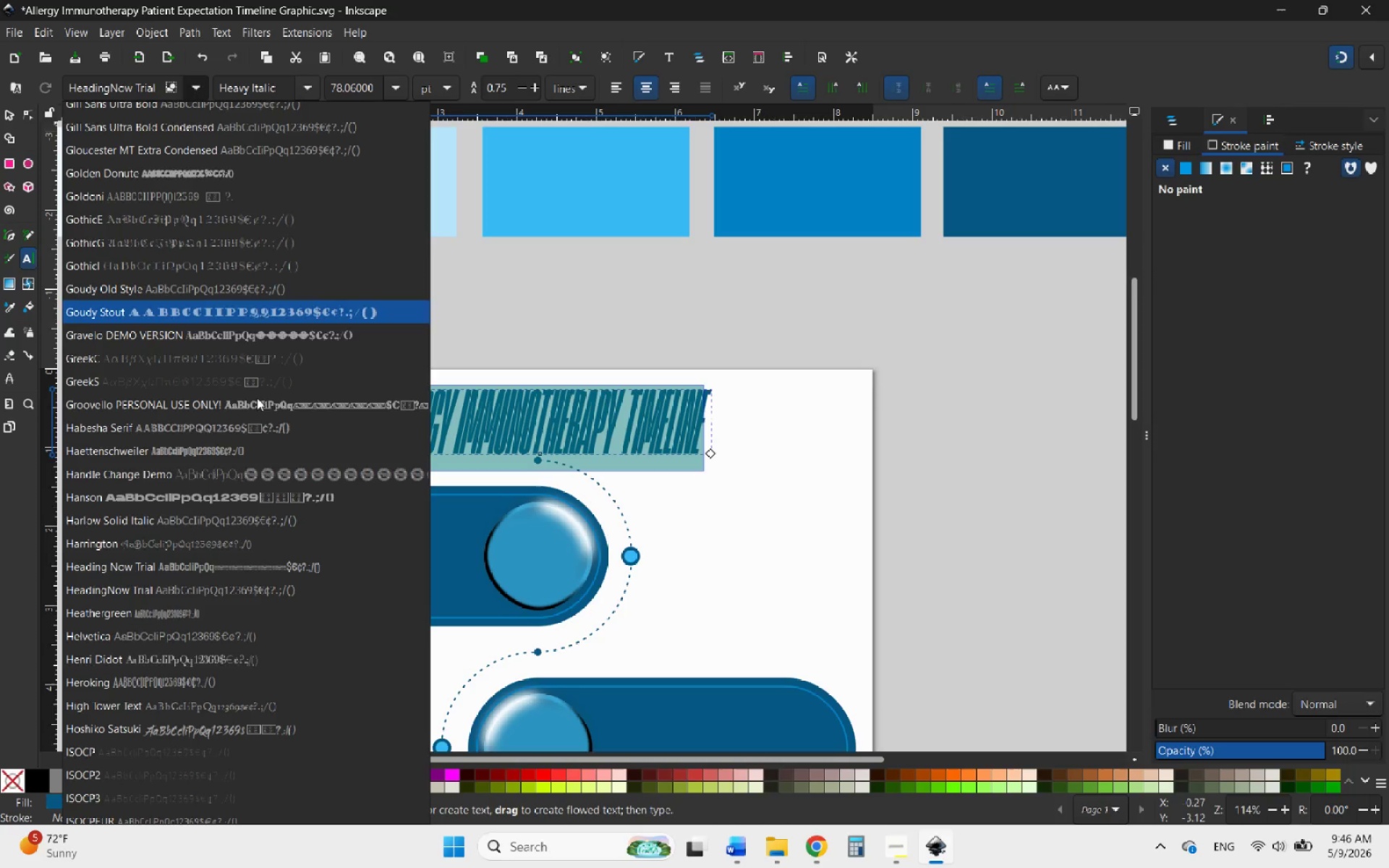 
left_click([218, 558])
 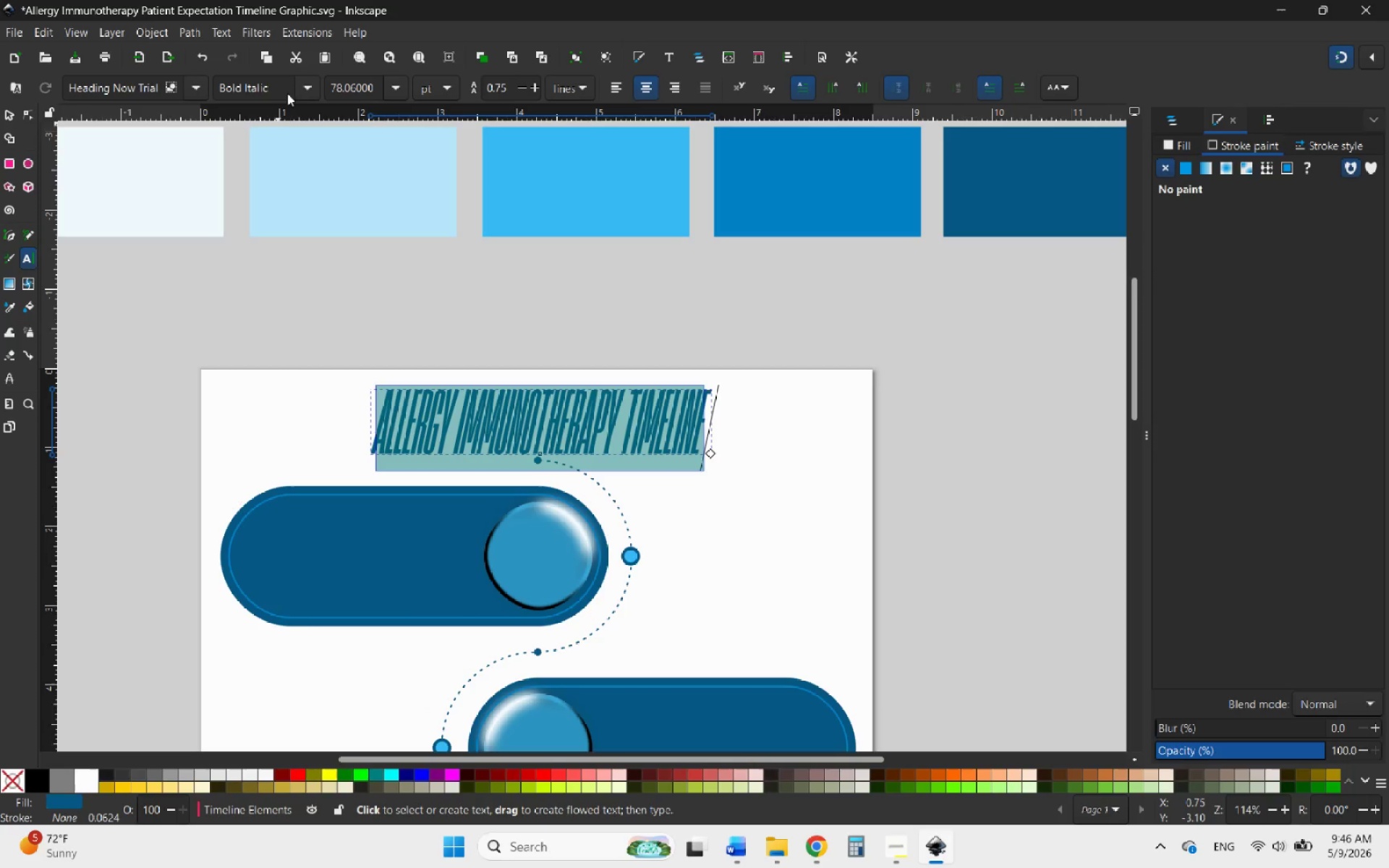 
left_click([303, 83])
 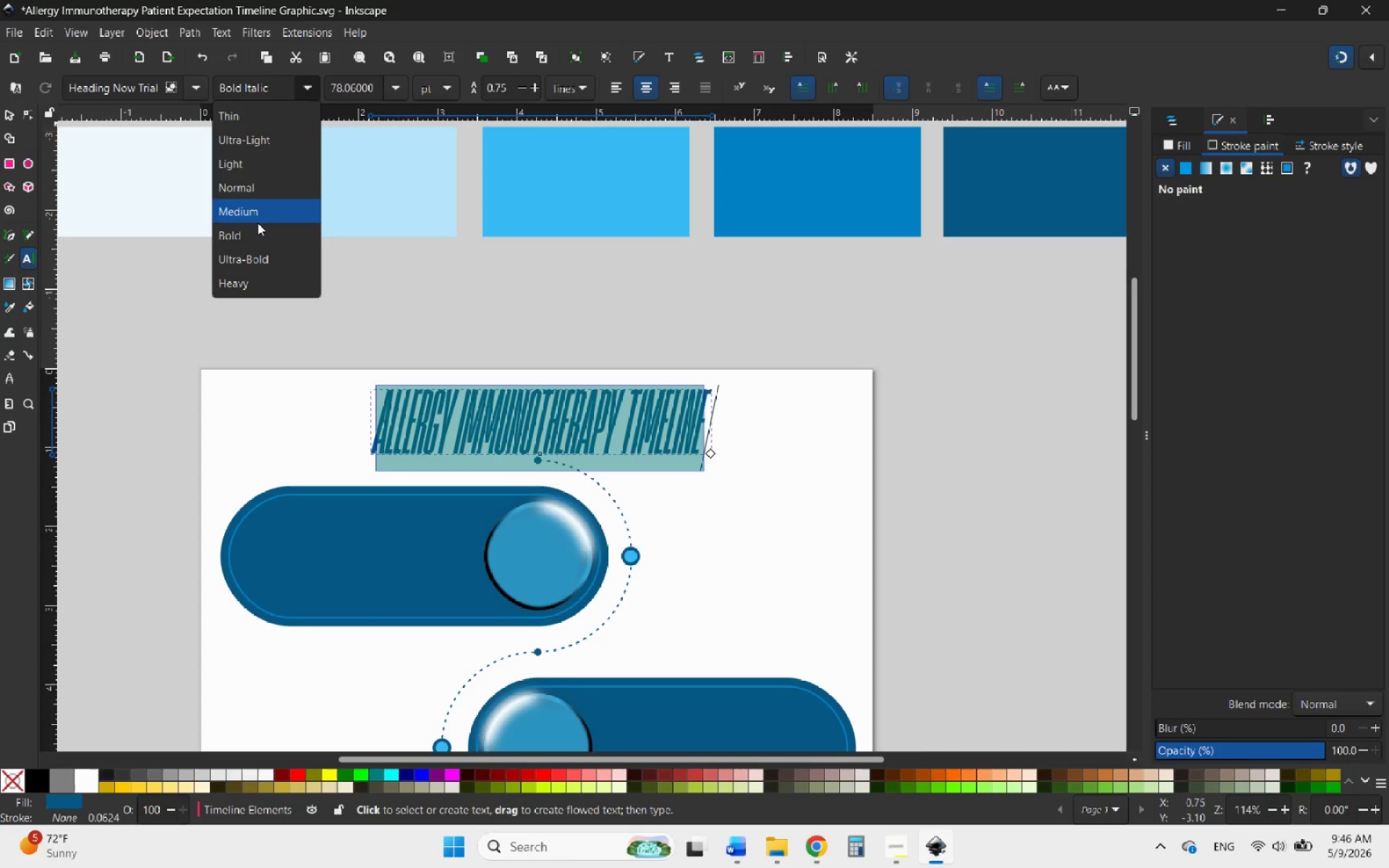 
left_click([254, 230])
 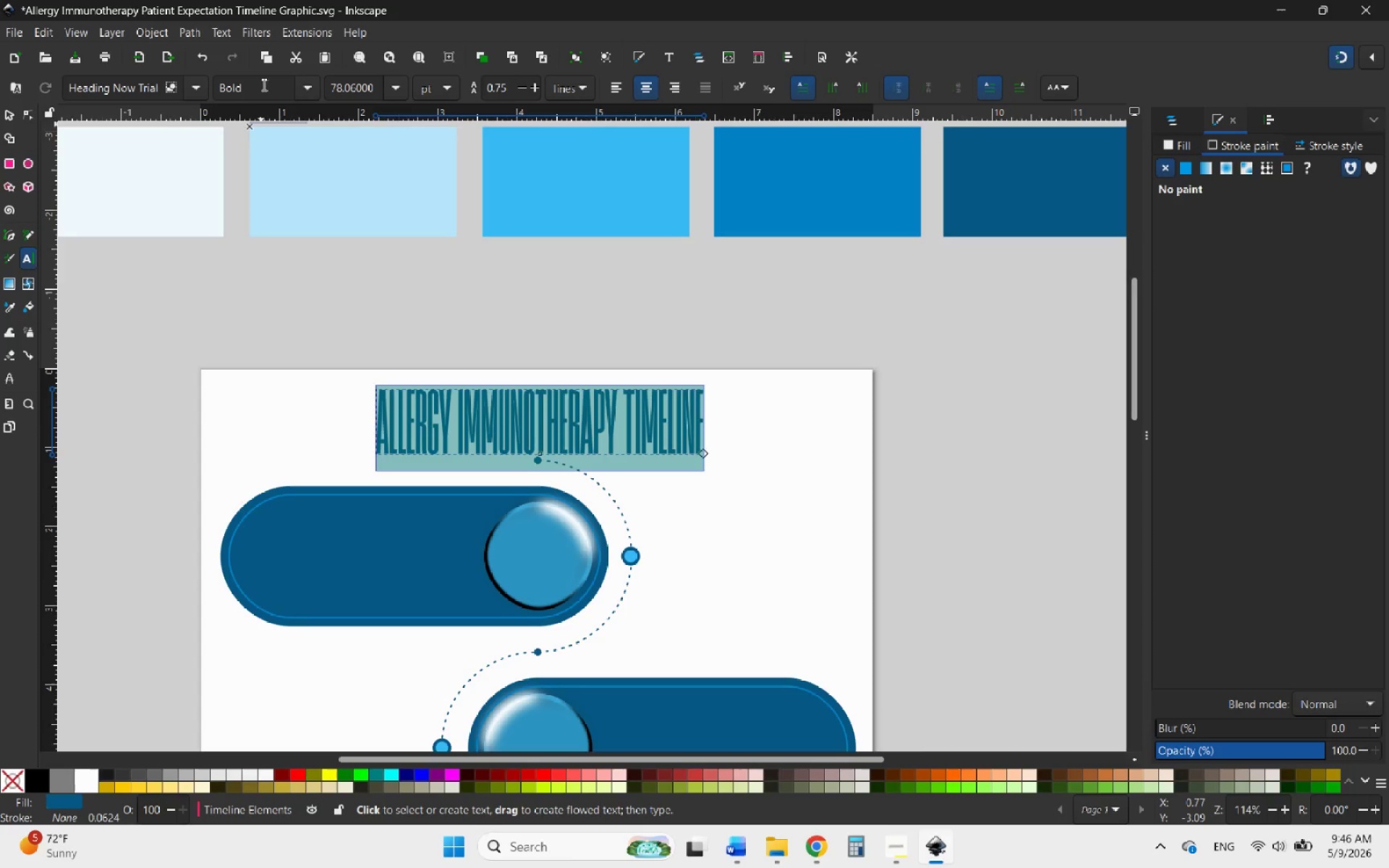 
left_click([305, 93])
 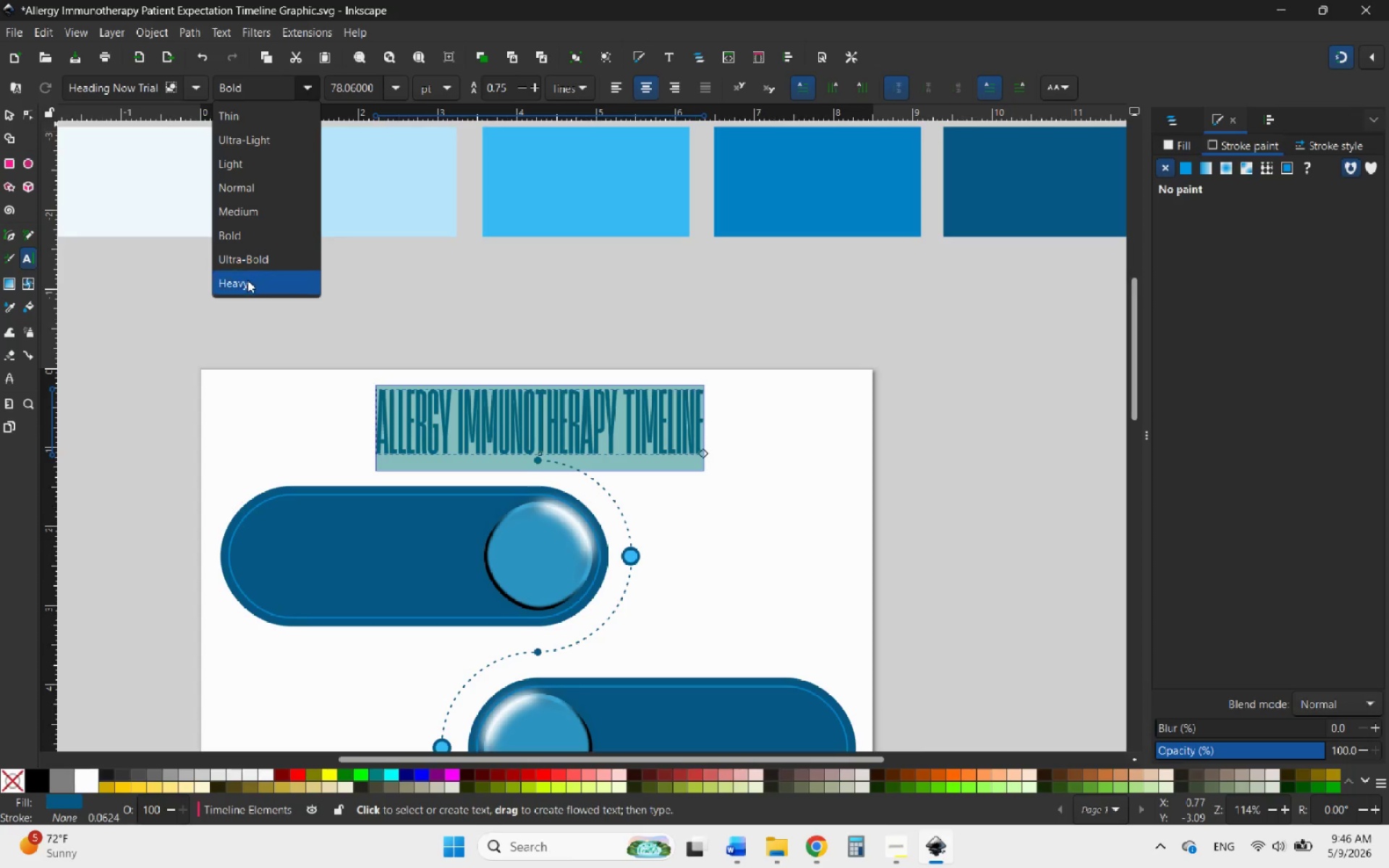 
left_click([245, 284])
 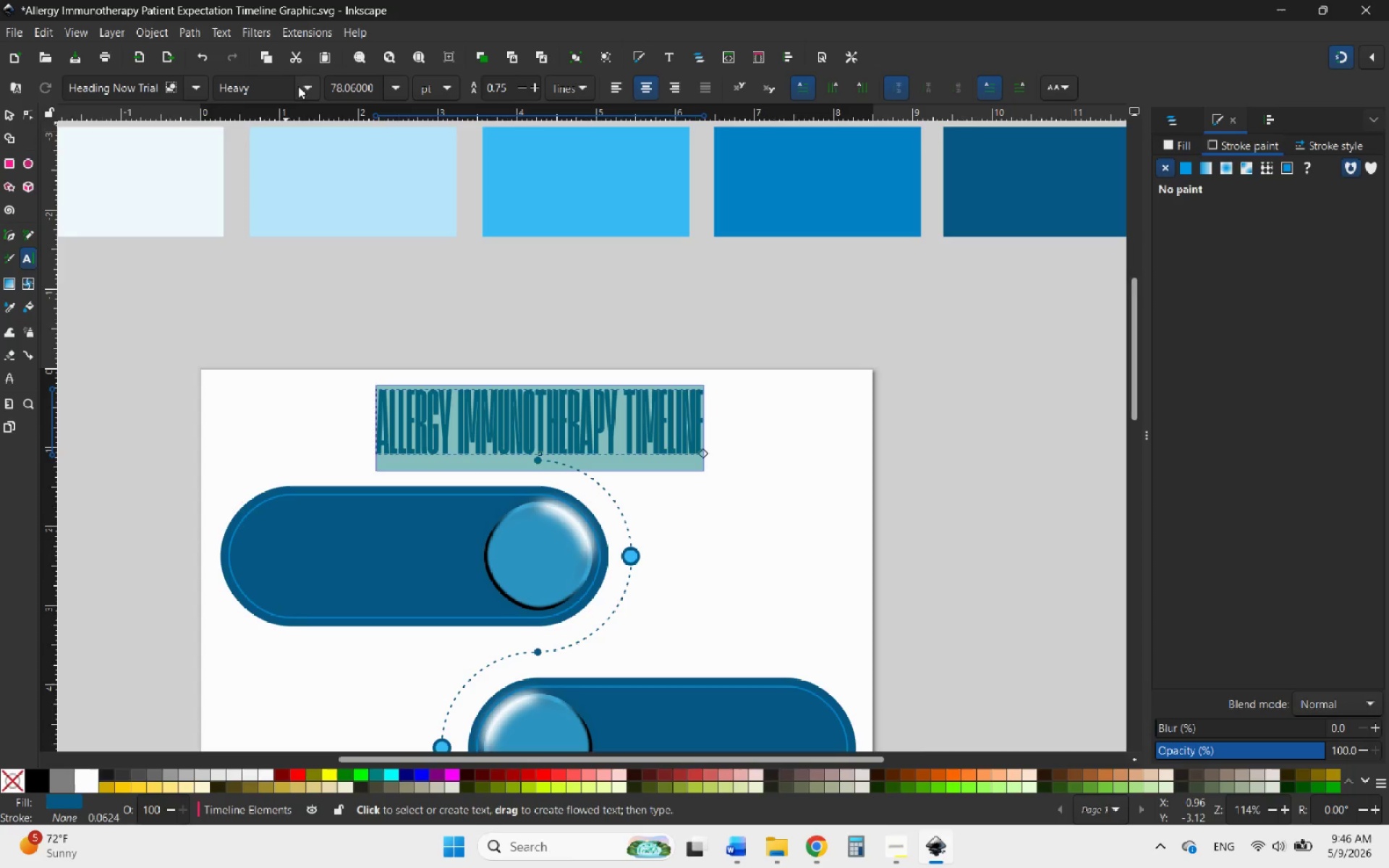 
left_click([187, 85])
 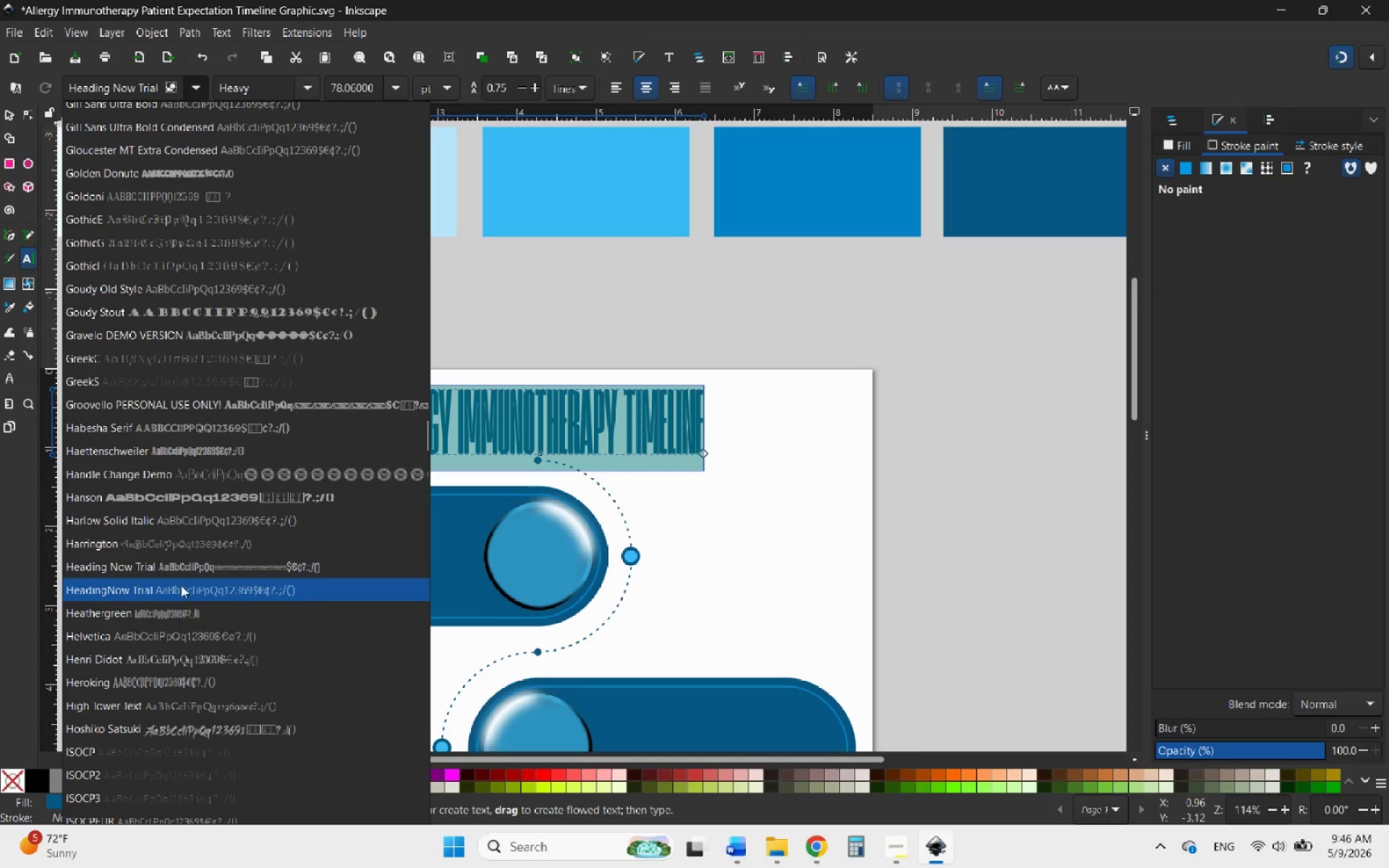 
left_click([155, 610])
 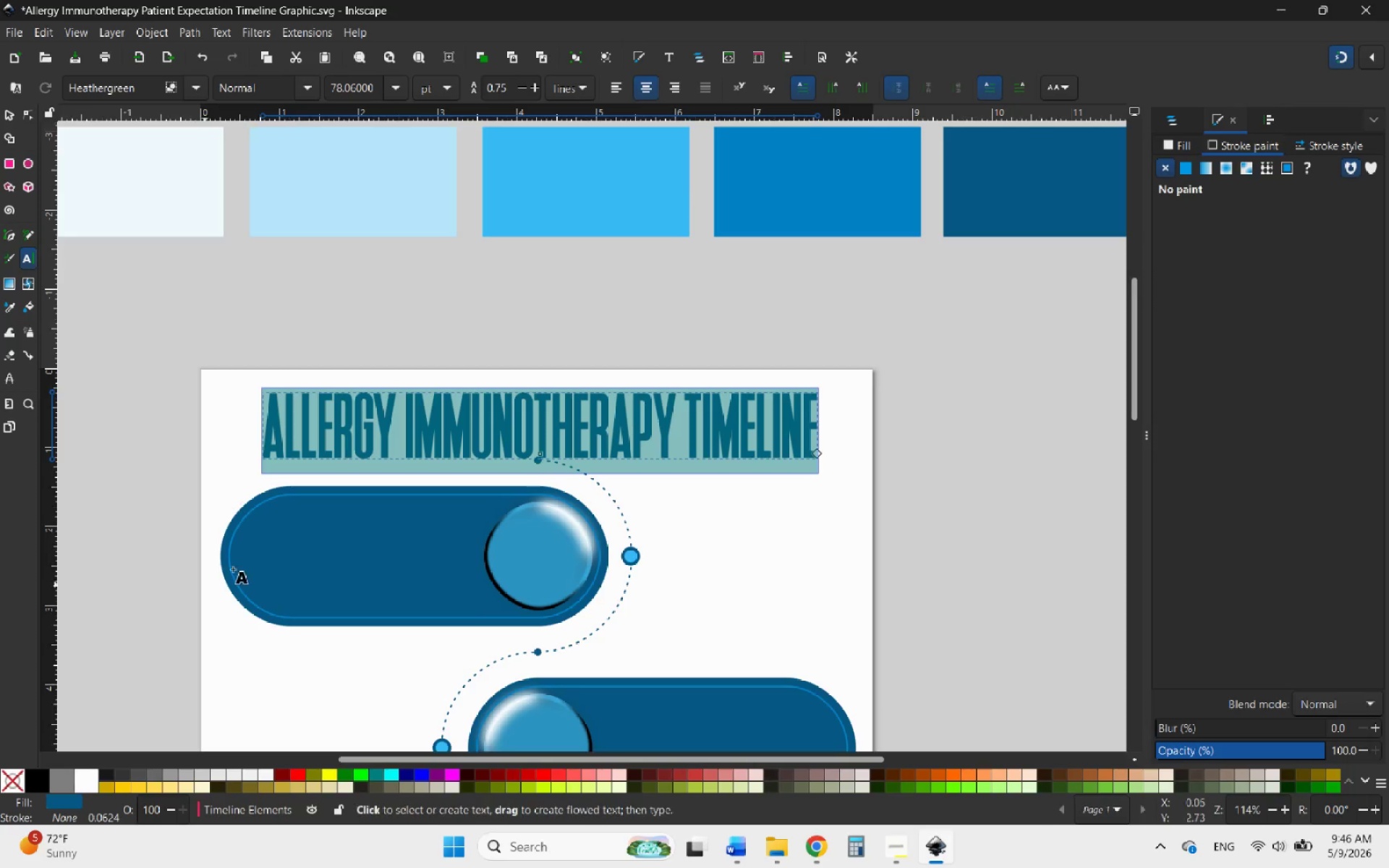 
mouse_move([30, 118])
 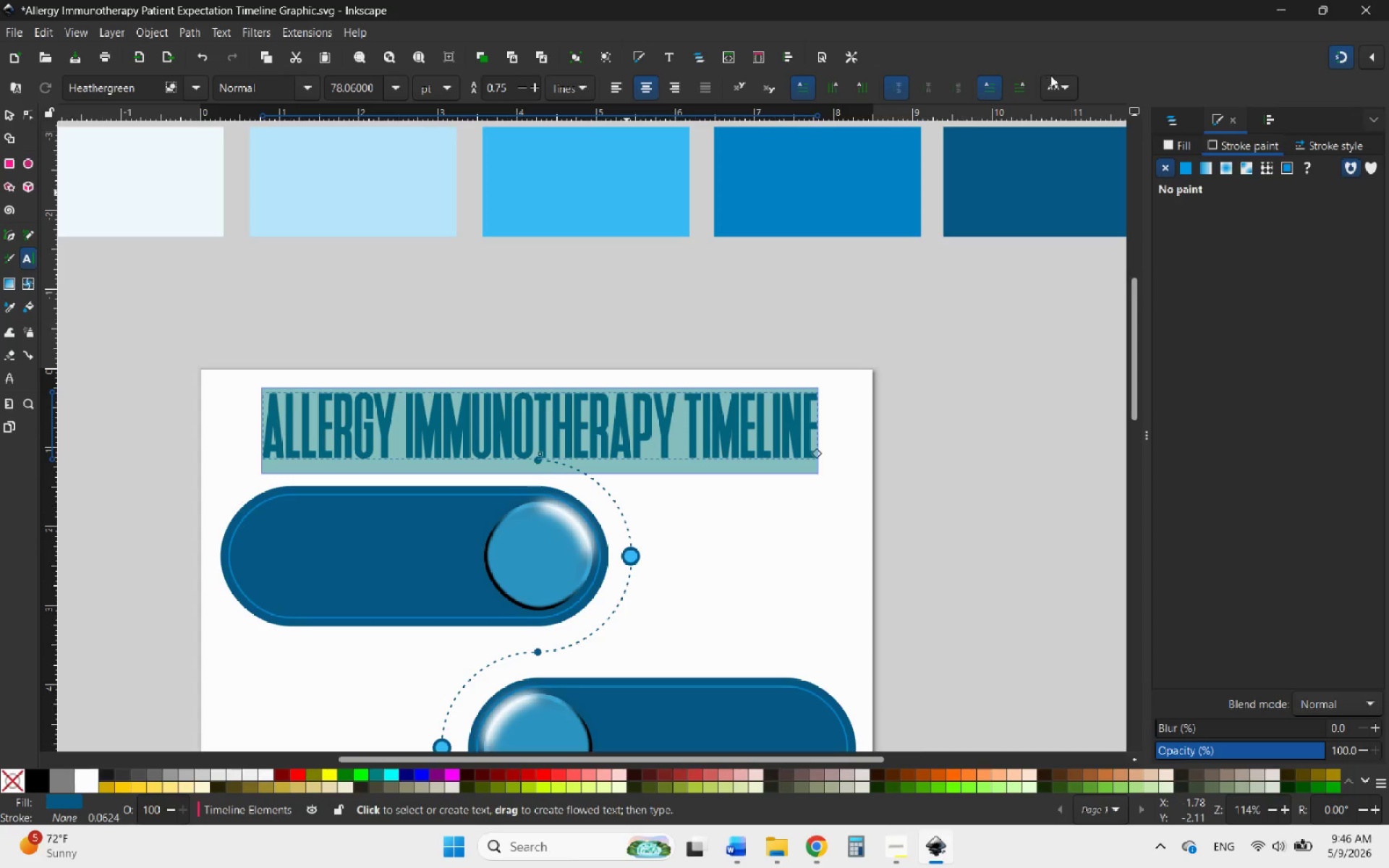 
left_click([1067, 87])
 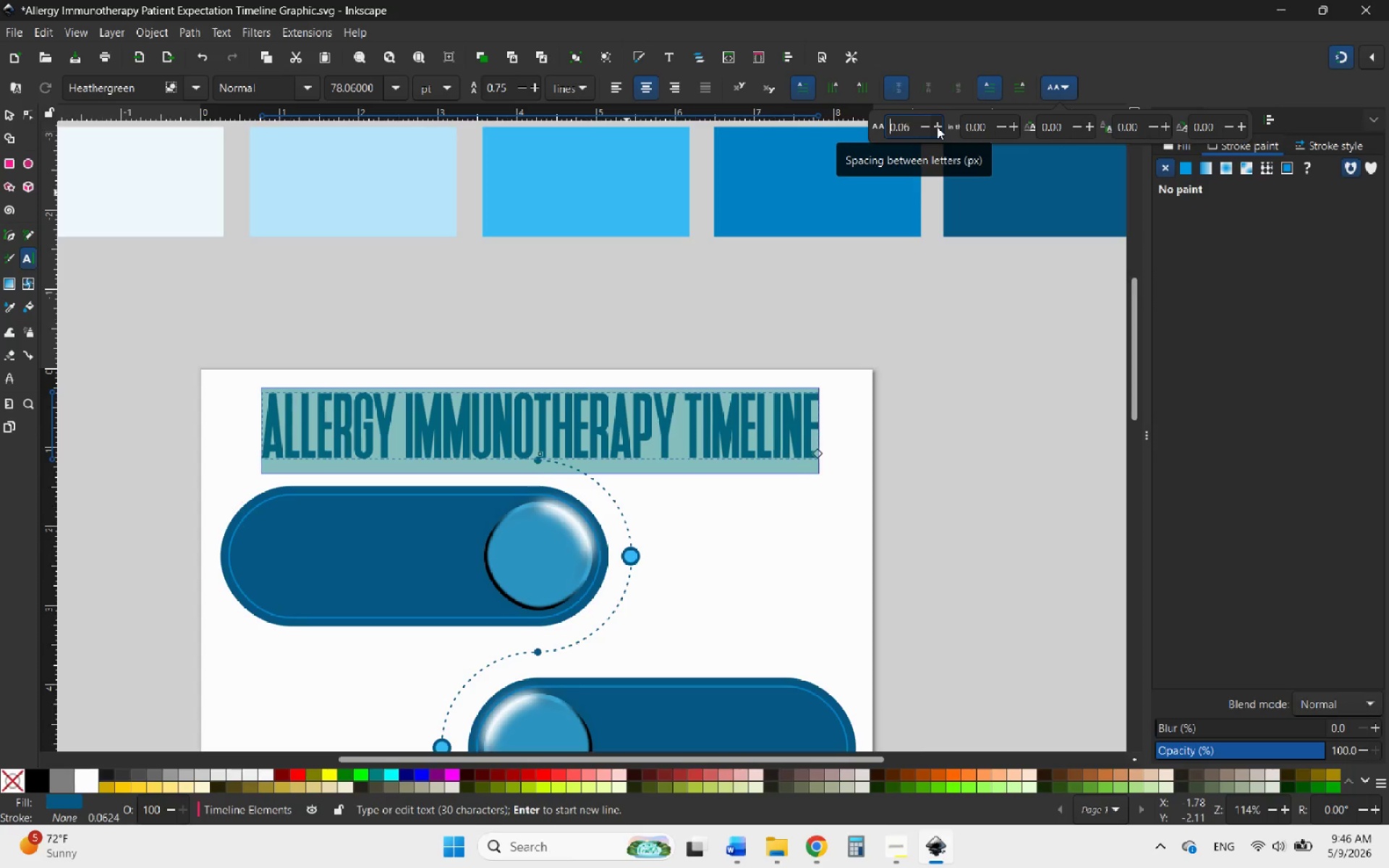 
left_click([937, 127])
 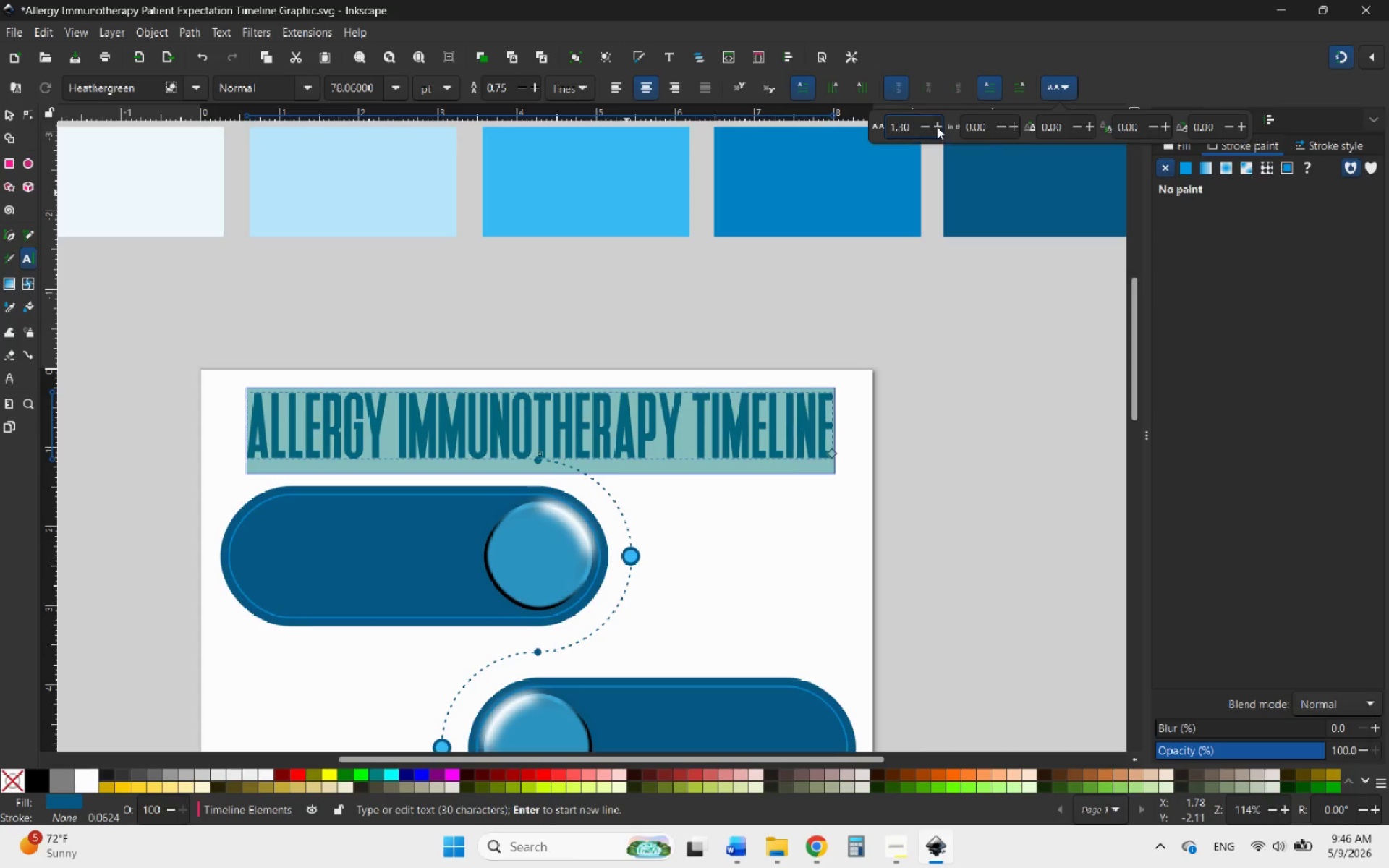 
double_click([937, 127])
 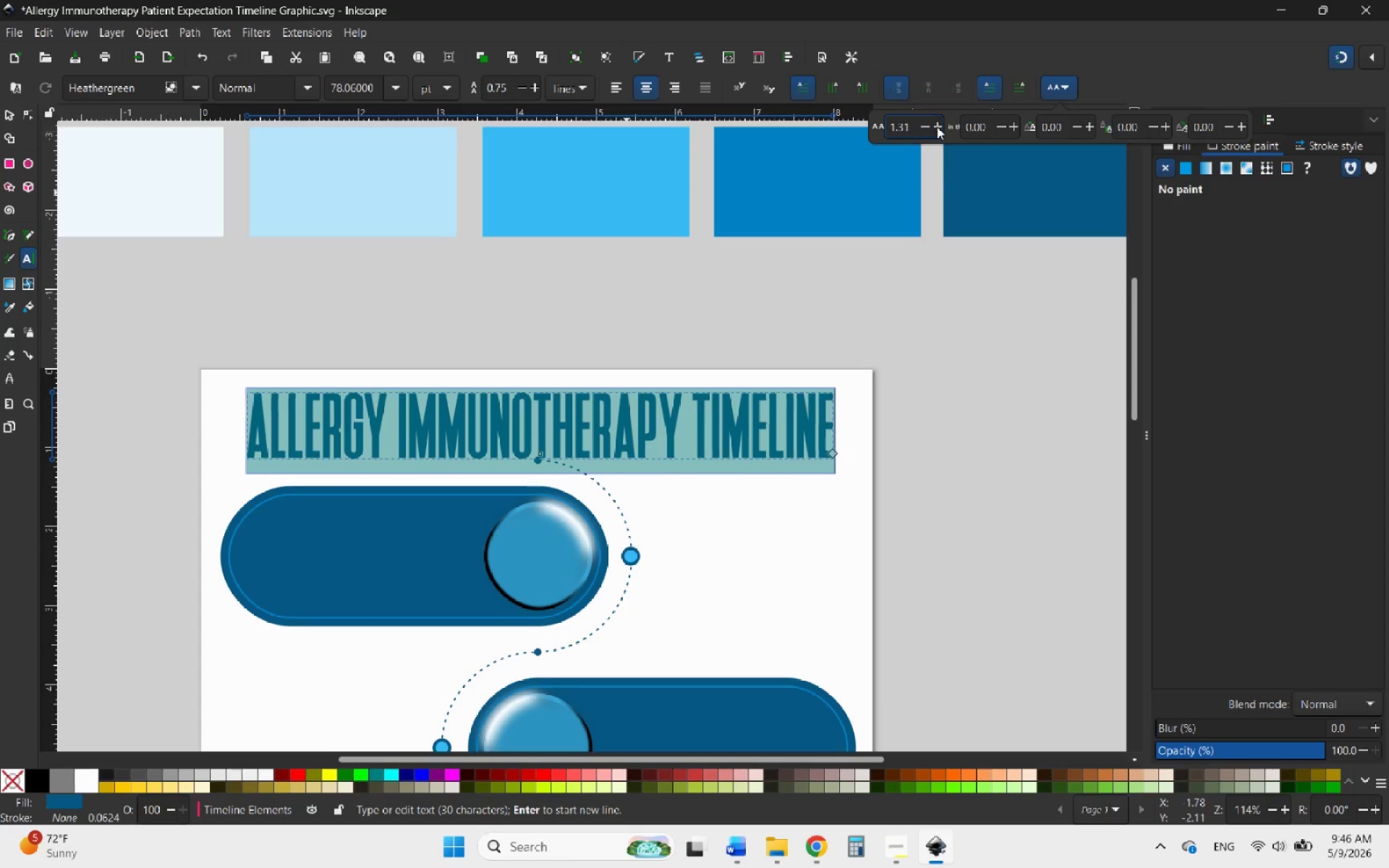 
triple_click([937, 127])
 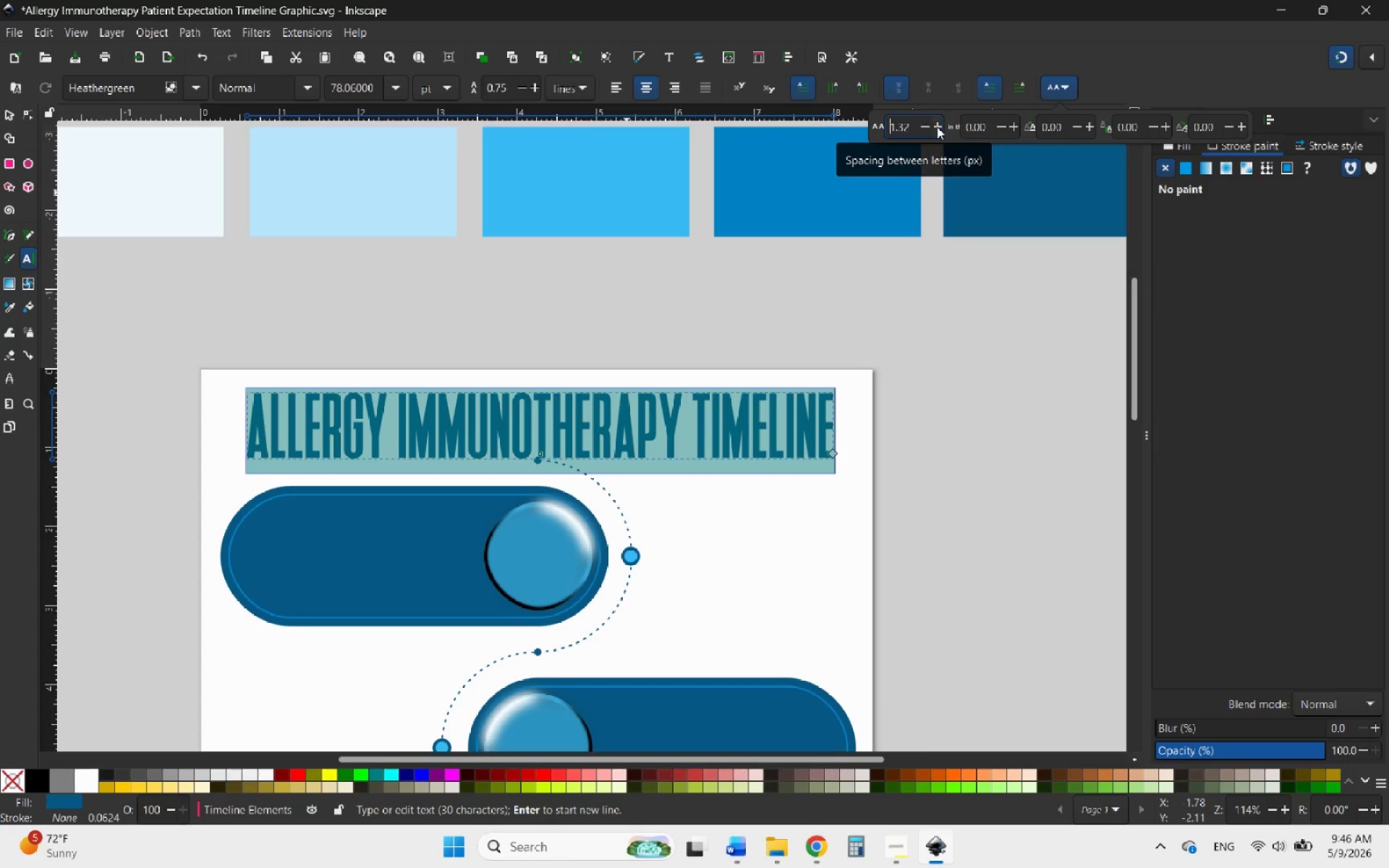 
triple_click([937, 127])
 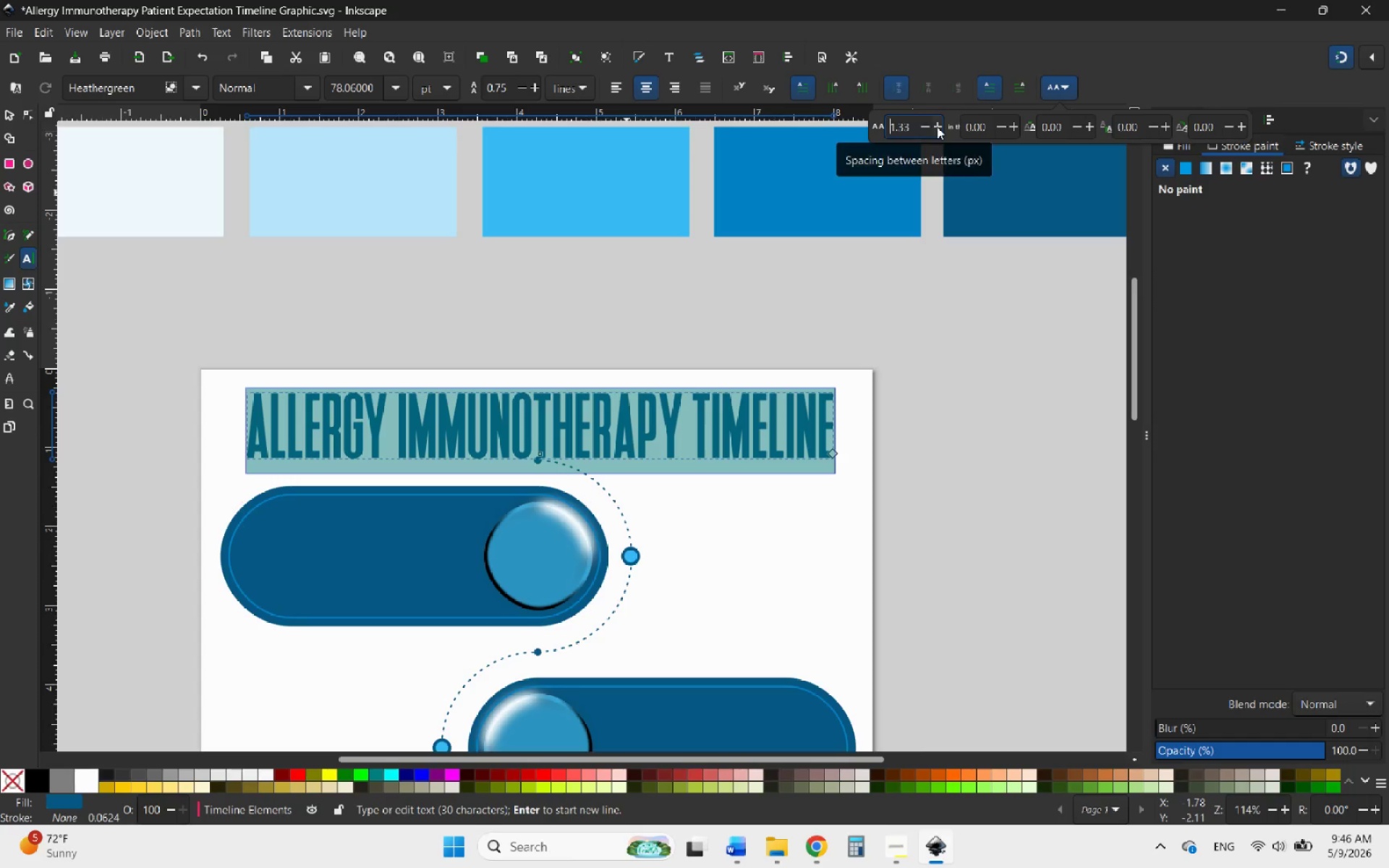 
triple_click([937, 127])
 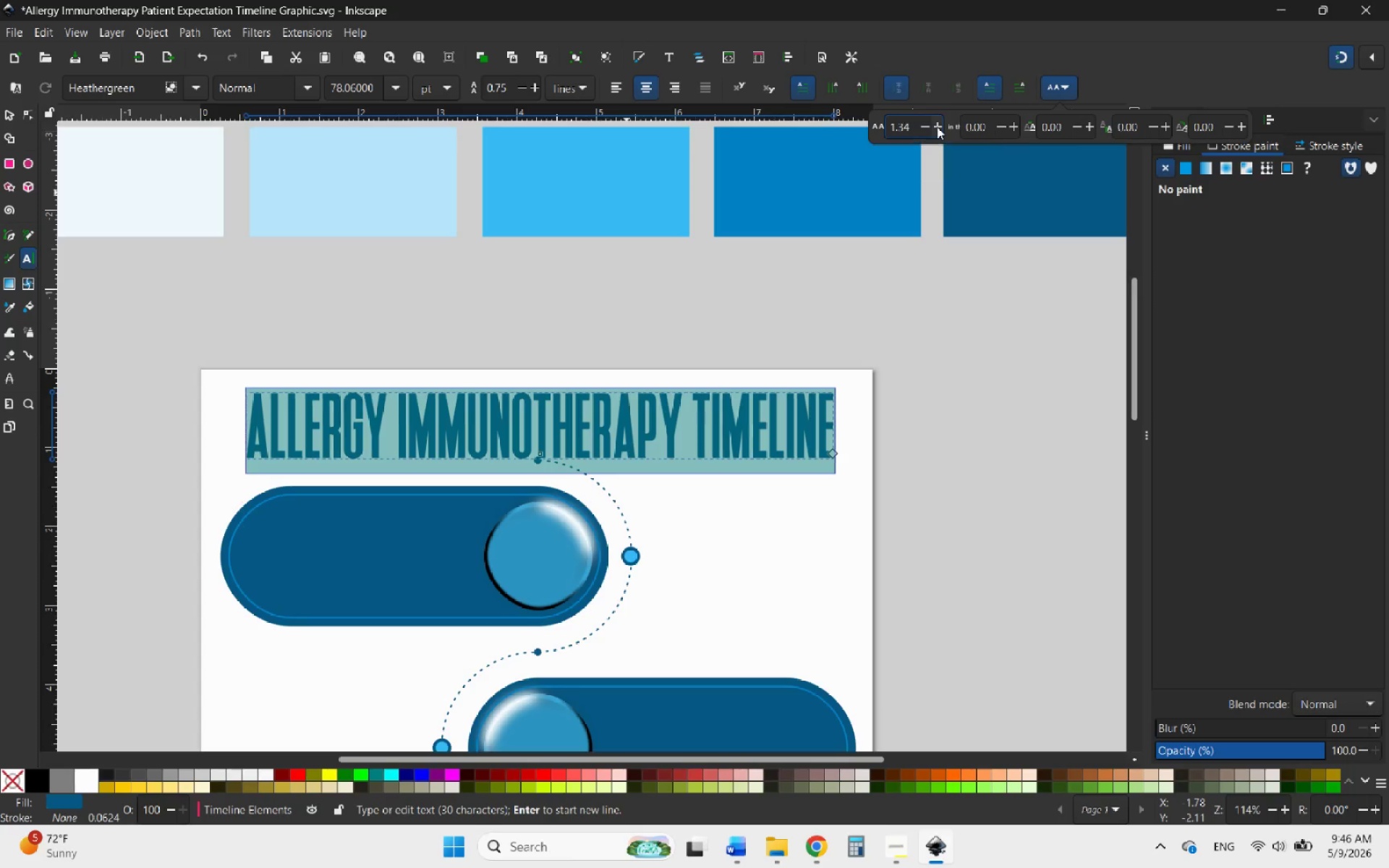 
triple_click([937, 127])
 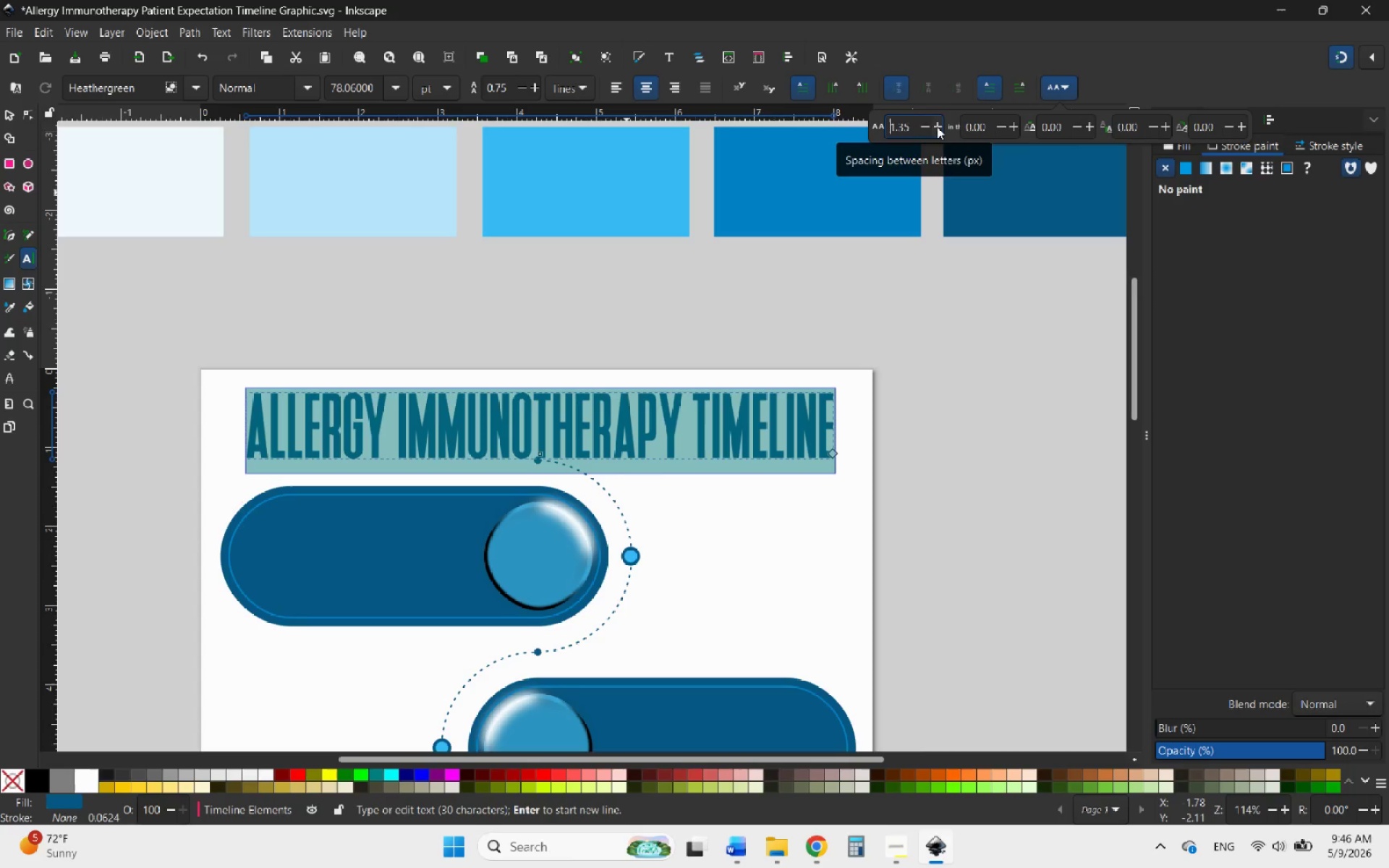 
triple_click([937, 127])
 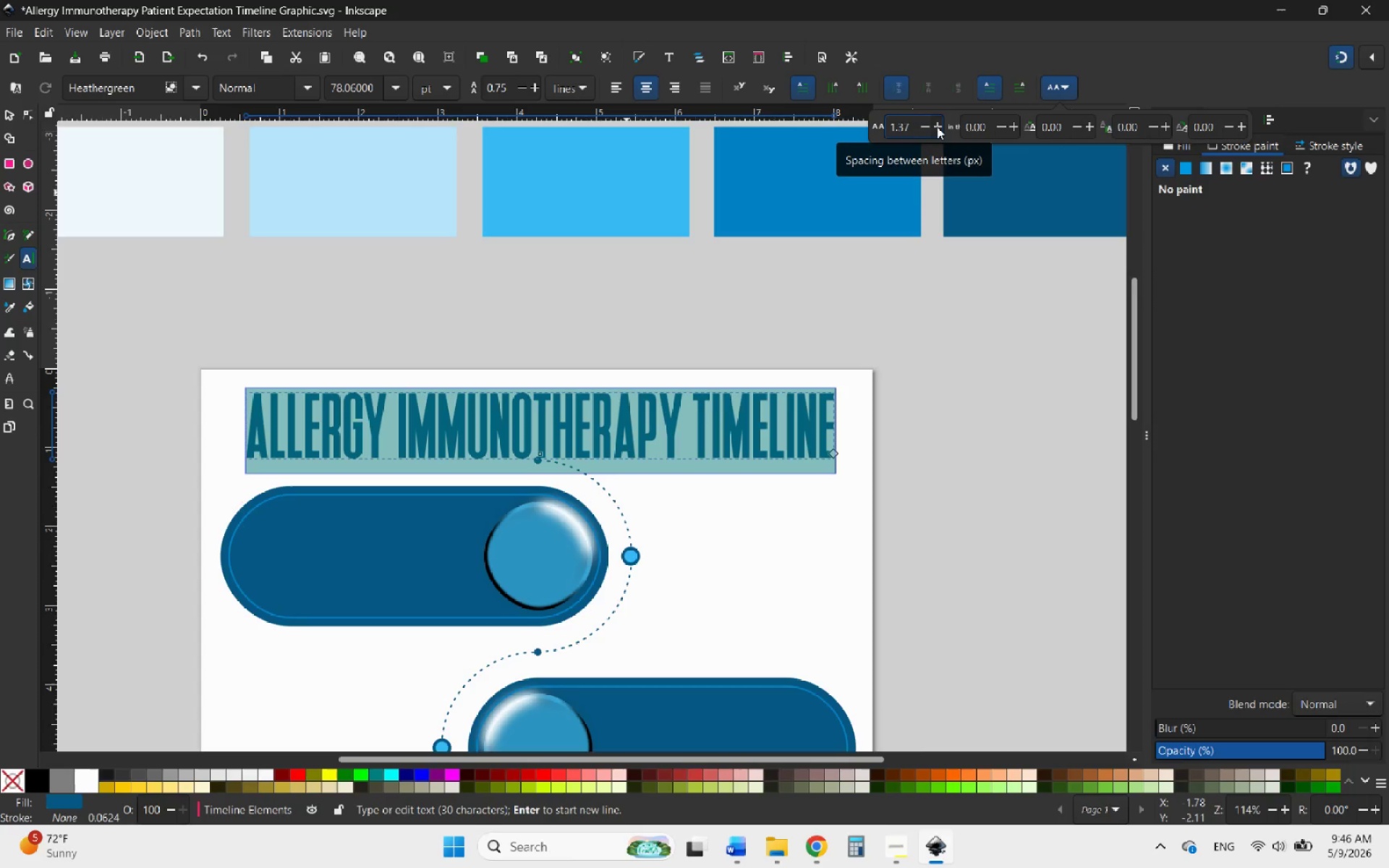 
triple_click([937, 127])
 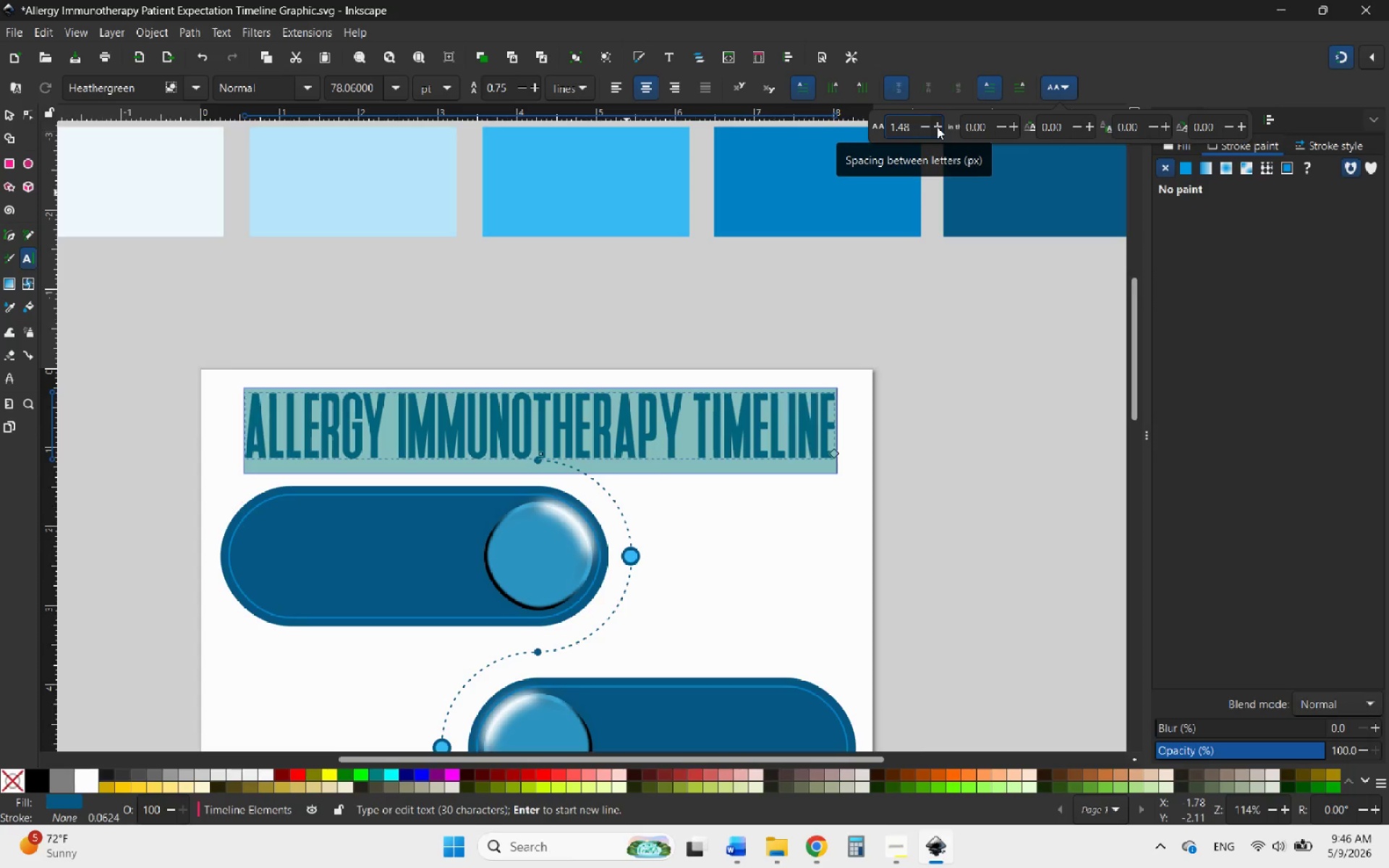 
left_click([937, 127])
 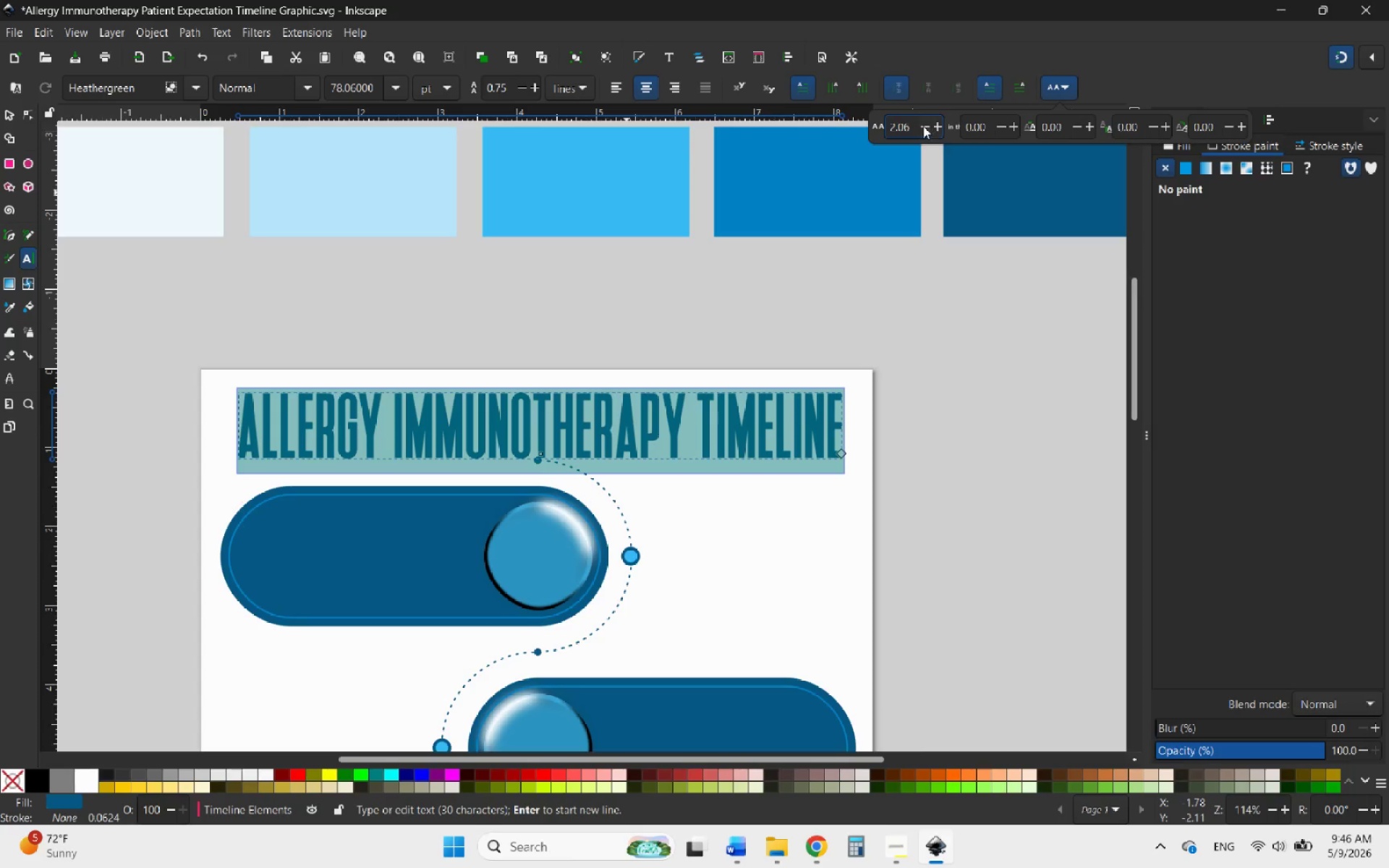 
double_click([923, 126])
 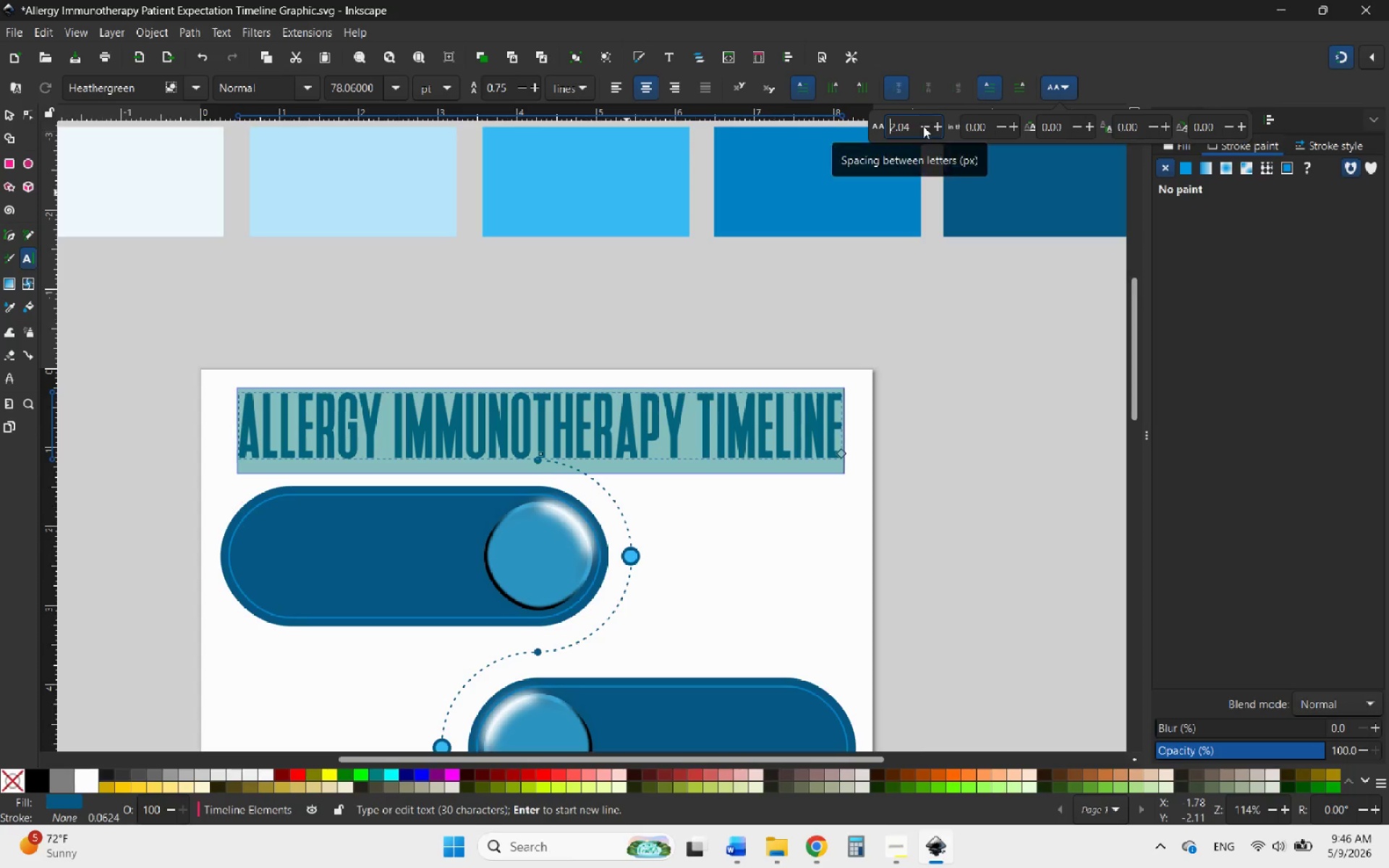 
triple_click([923, 126])
 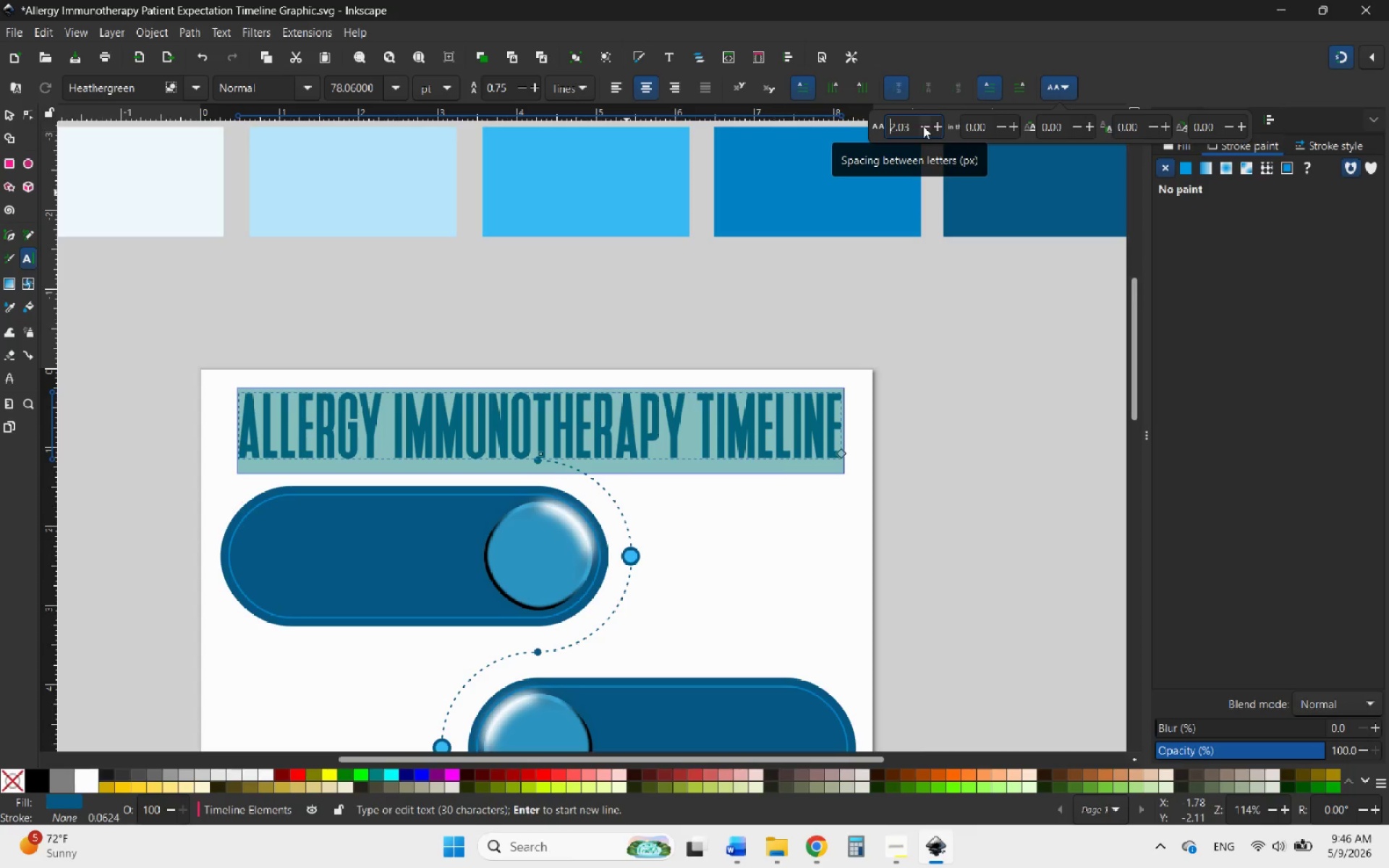 
triple_click([923, 126])
 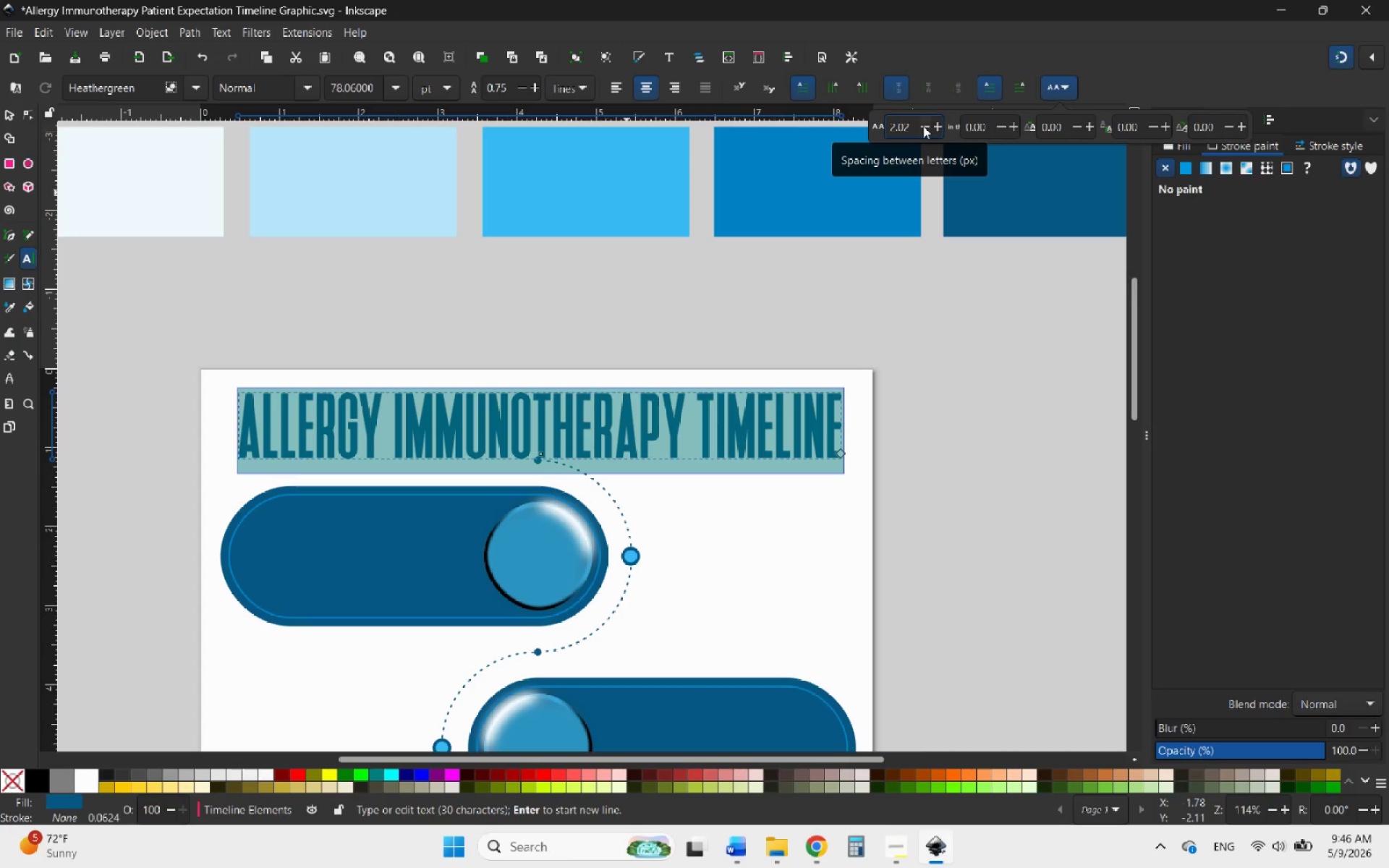 
triple_click([923, 126])
 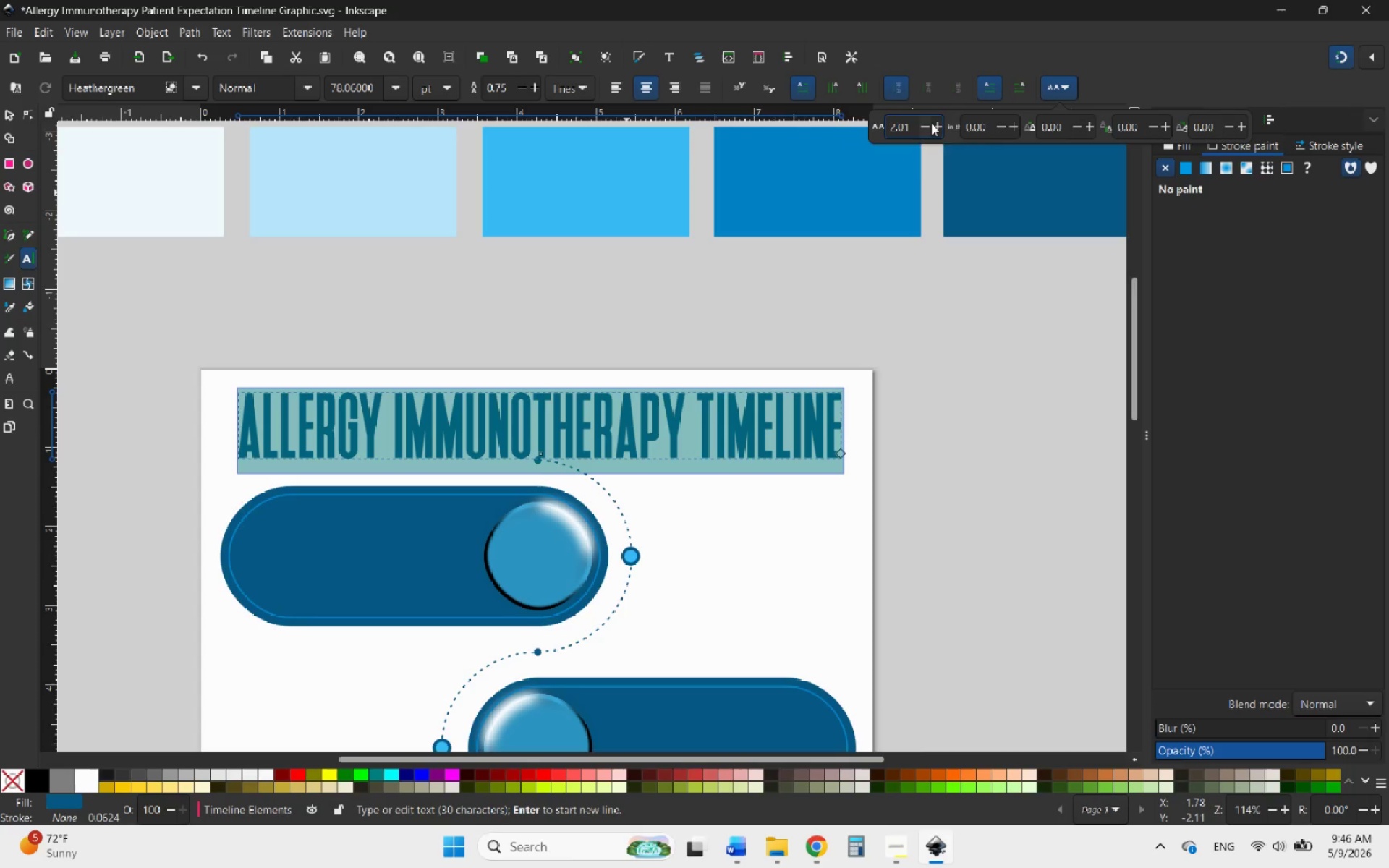 
left_click([925, 123])
 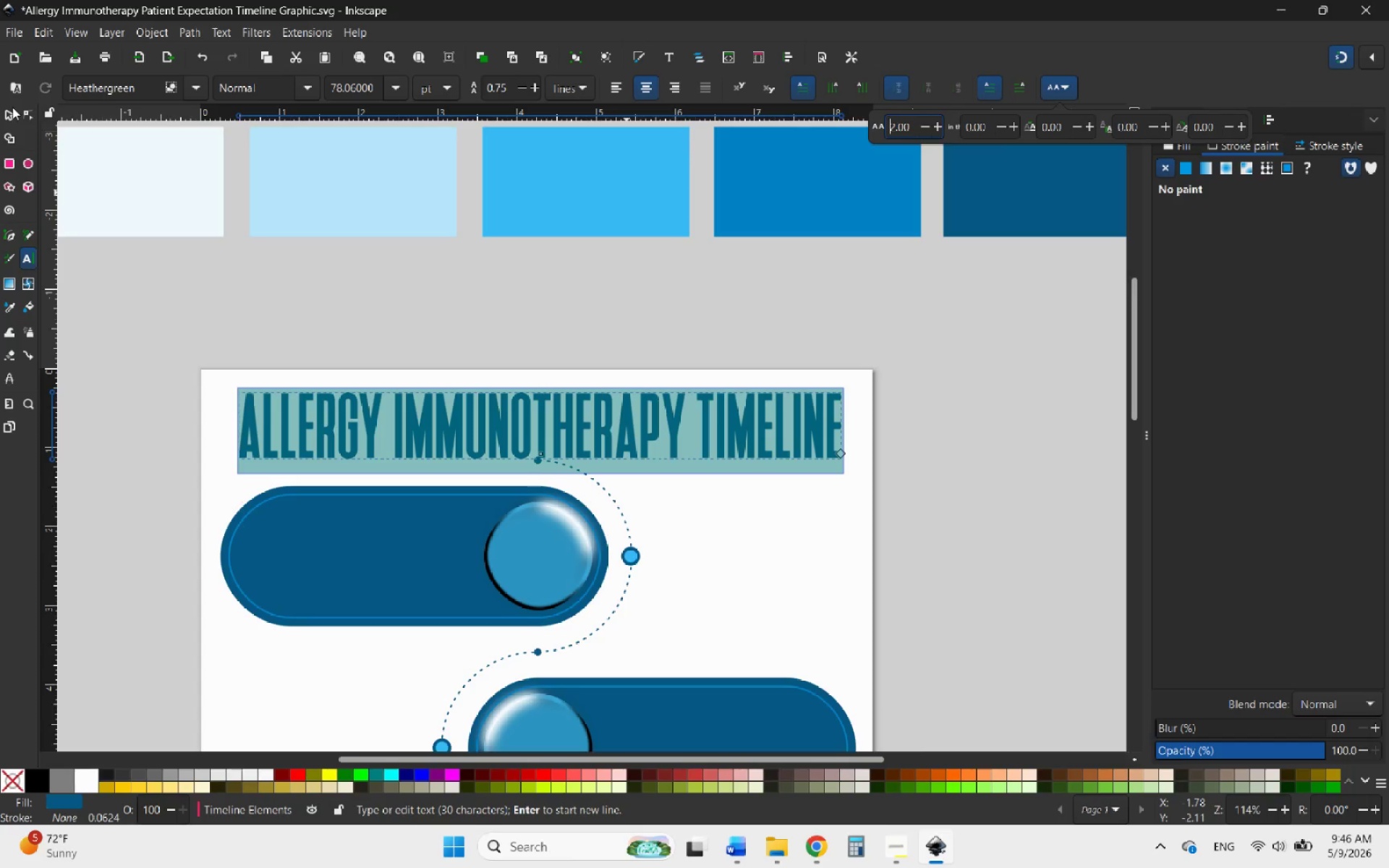 
left_click([2, 114])
 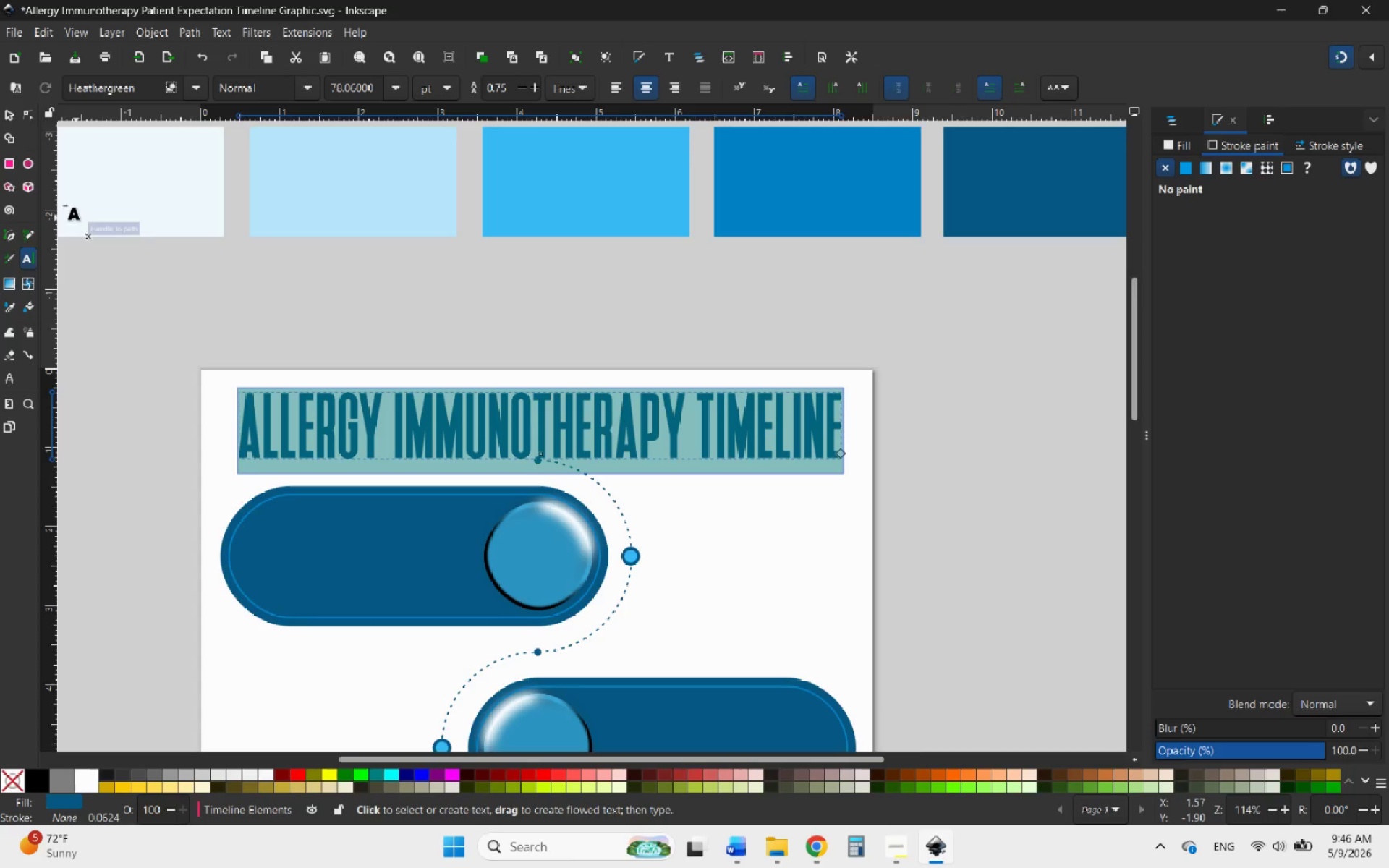 
left_click([5, 118])
 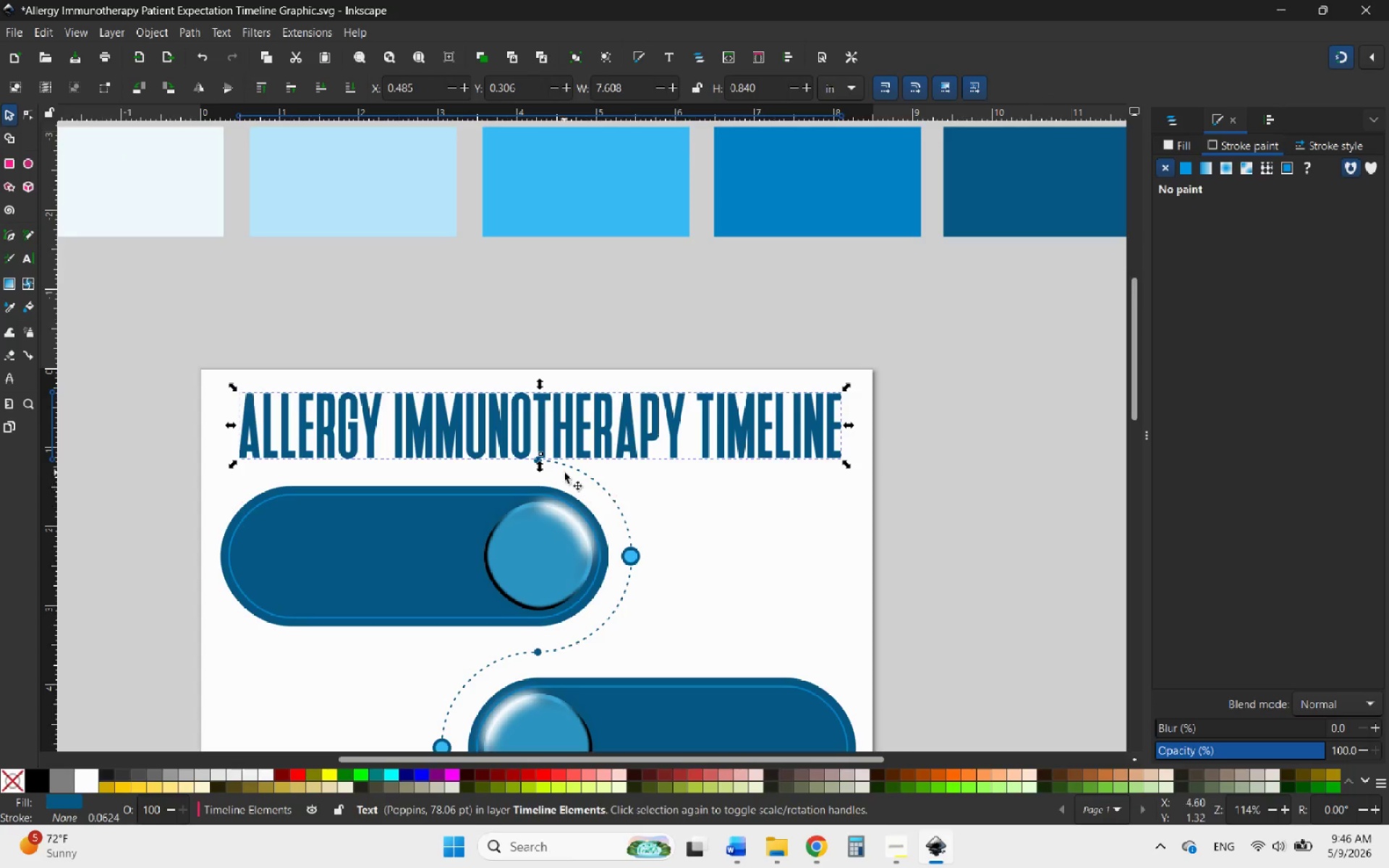 
hold_key(key=ControlLeft, duration=4.03)
left_click_drag(start_coordinate=[536, 469], to_coordinate=[496, 461])
 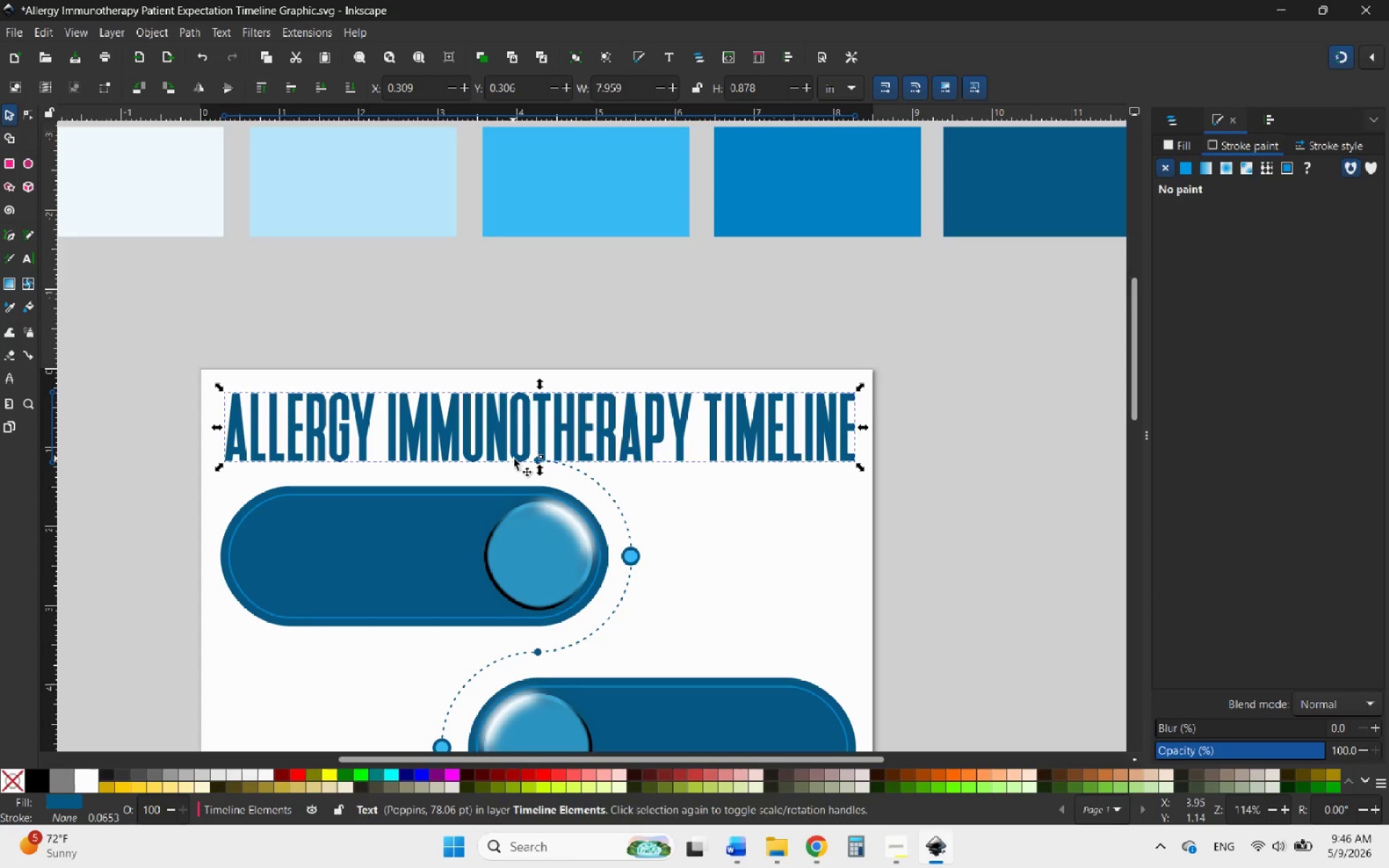 
hold_key(key=ControlLeft, duration=1.55)
scroll: coordinate [540, 461], scroll_direction: up, amount: 3.0
 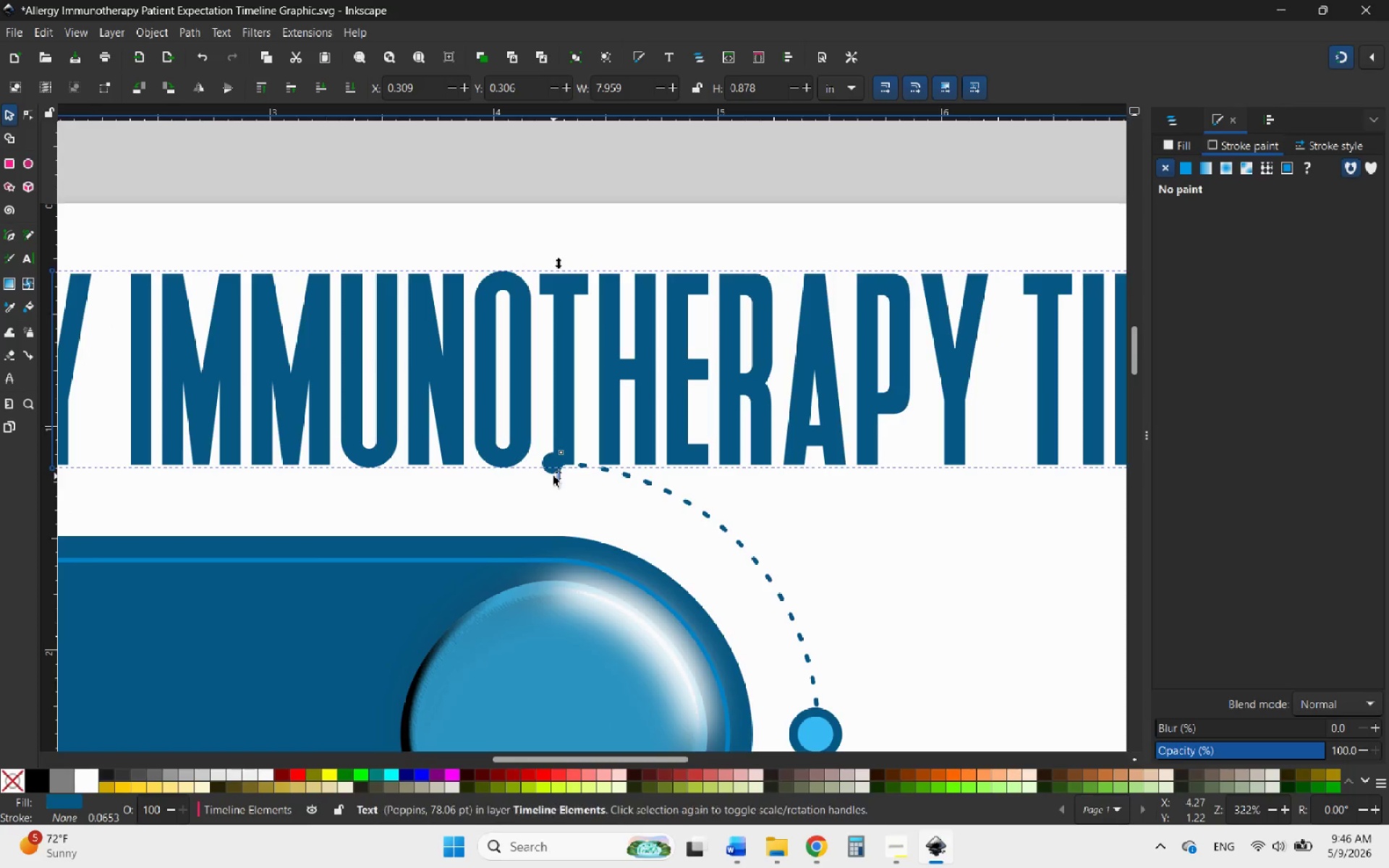 
hold_key(key=ControlLeft, duration=1.84)
left_click_drag(start_coordinate=[561, 476], to_coordinate=[543, 446])
 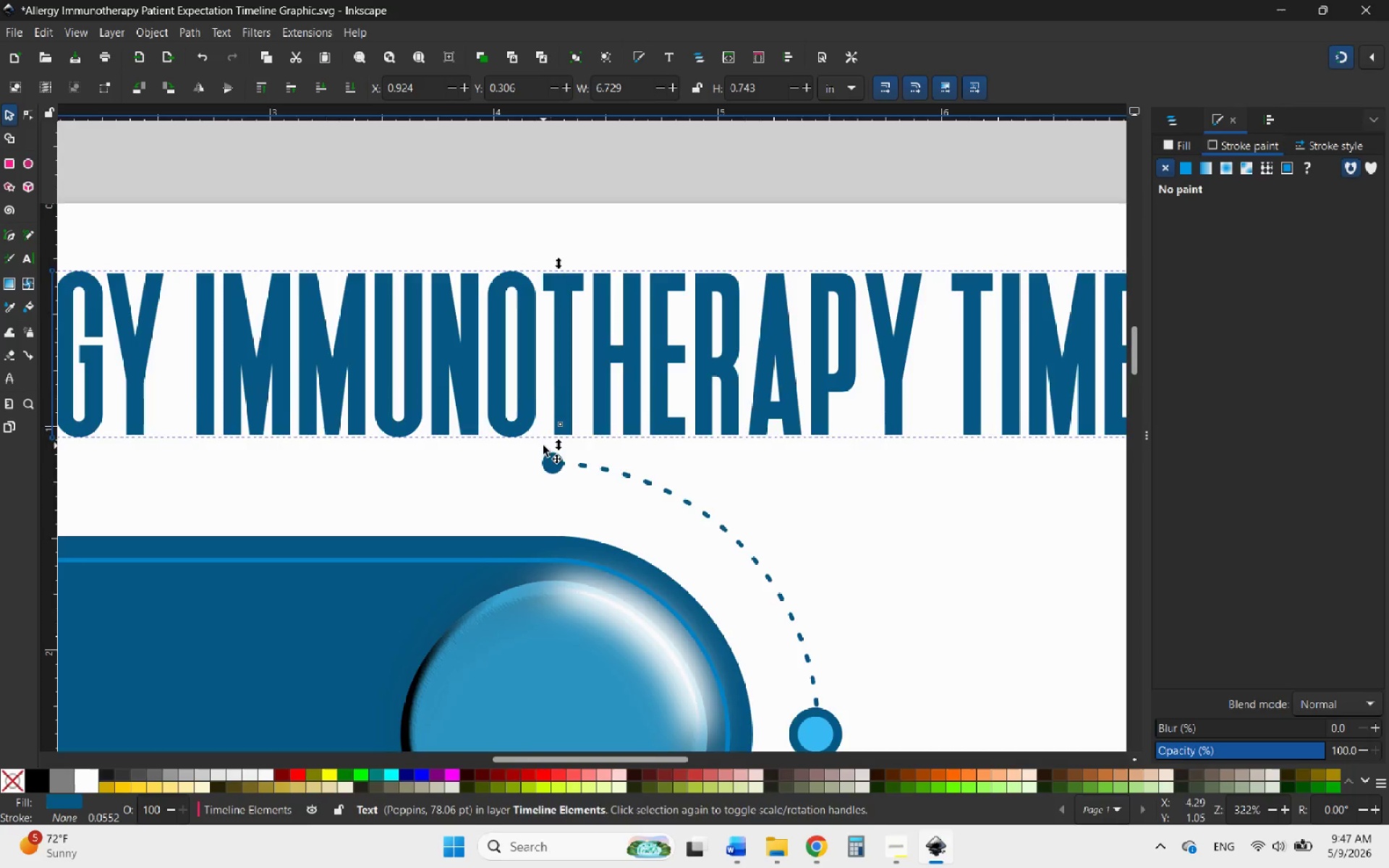 
hold_key(key=ControlLeft, duration=4.45)
scroll: coordinate [556, 451], scroll_direction: down, amount: 11.0
 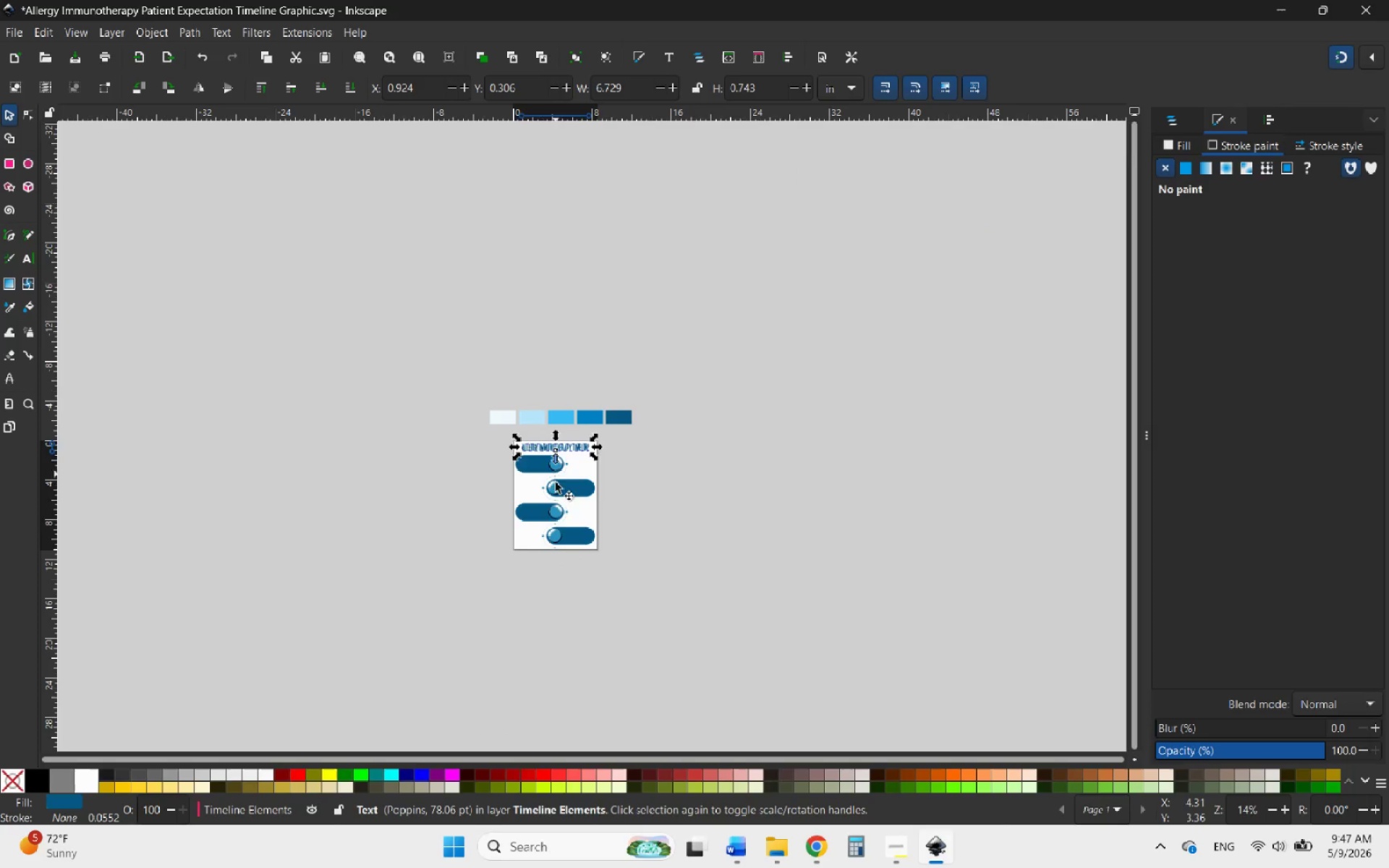 
scroll: coordinate [557, 561], scroll_direction: up, amount: 4.0
 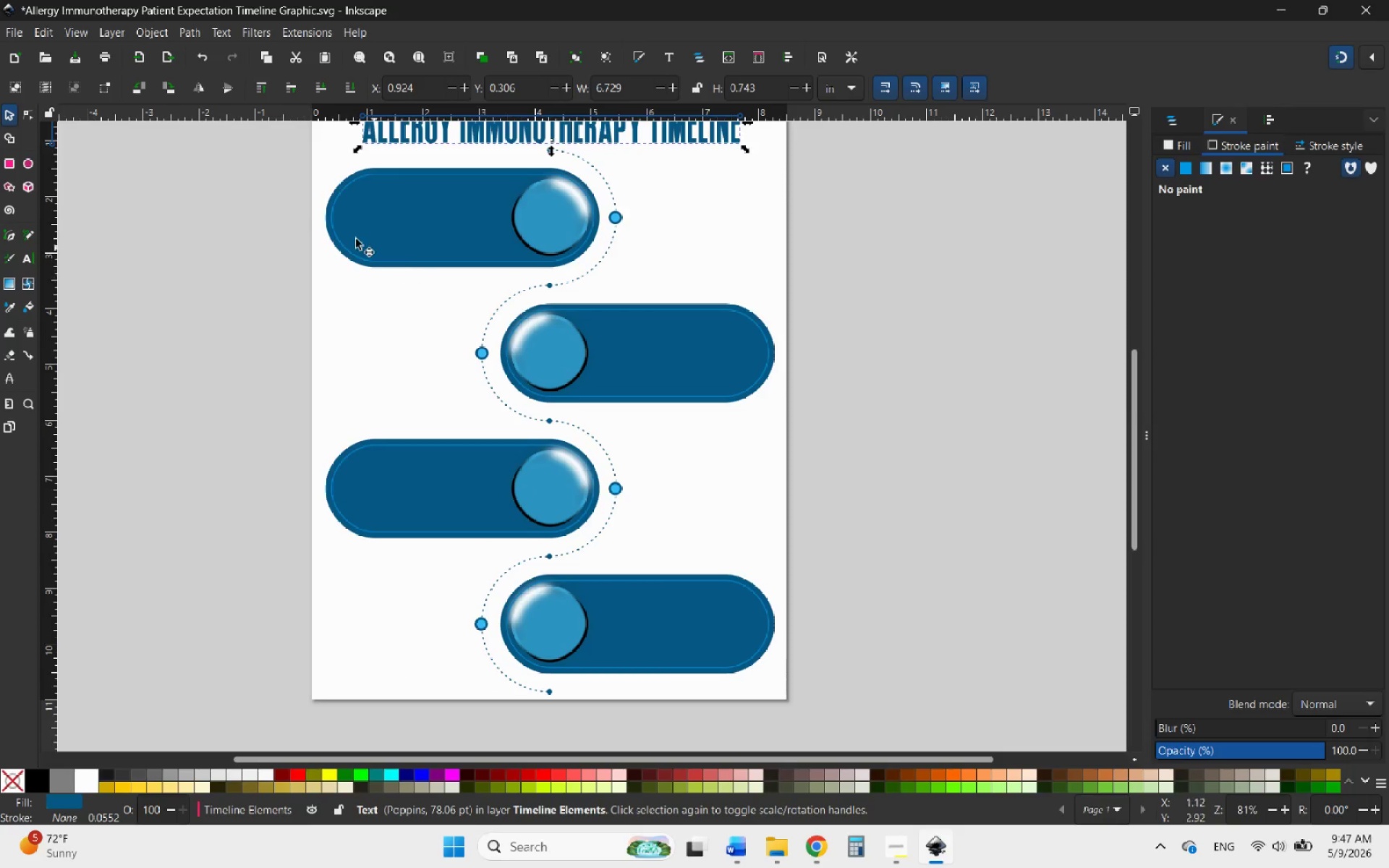 
left_click([279, 172])
 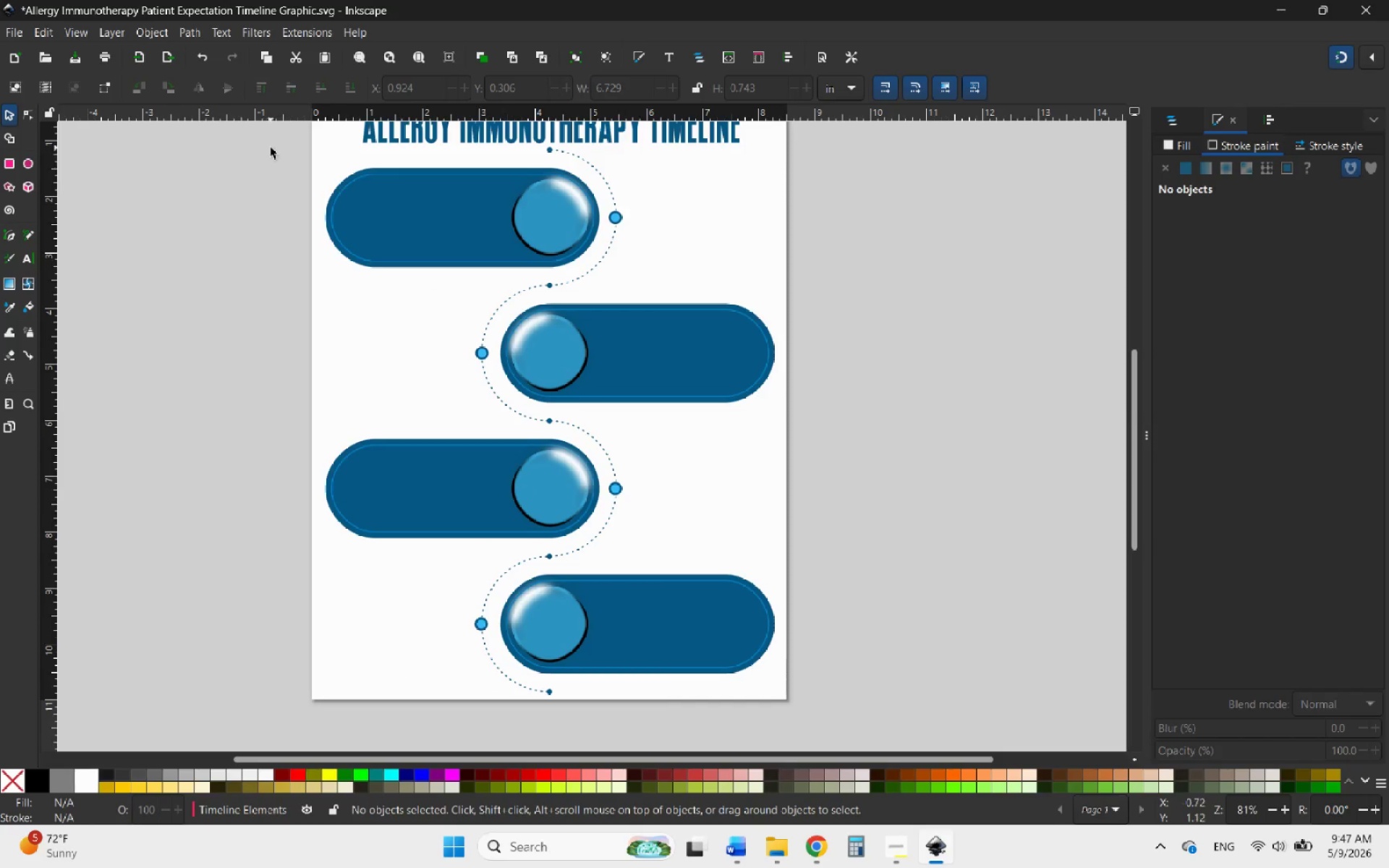 
left_click_drag(start_coordinate=[273, 143], to_coordinate=[823, 727])
 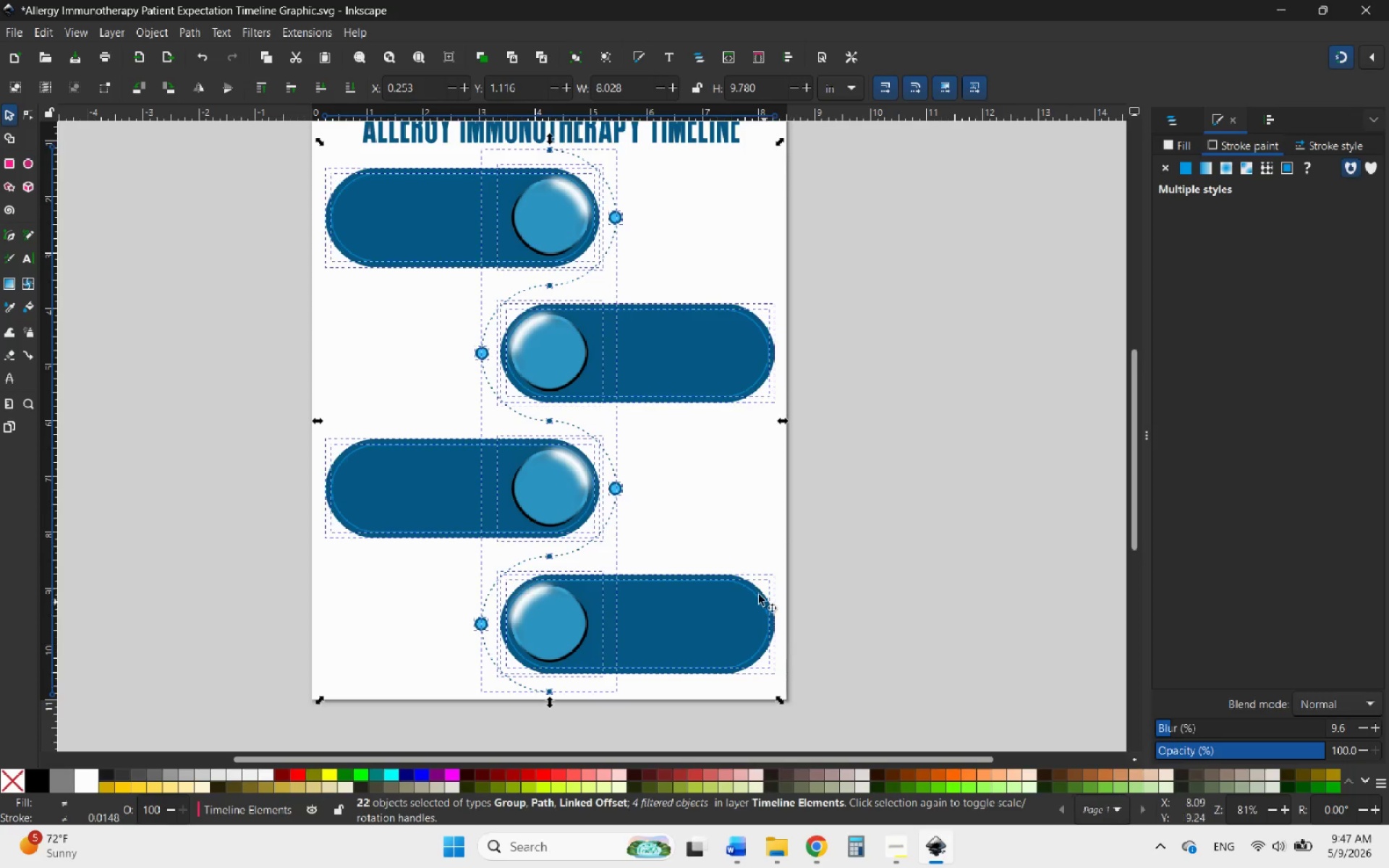 
scroll: coordinate [752, 584], scroll_direction: up, amount: 1.0
 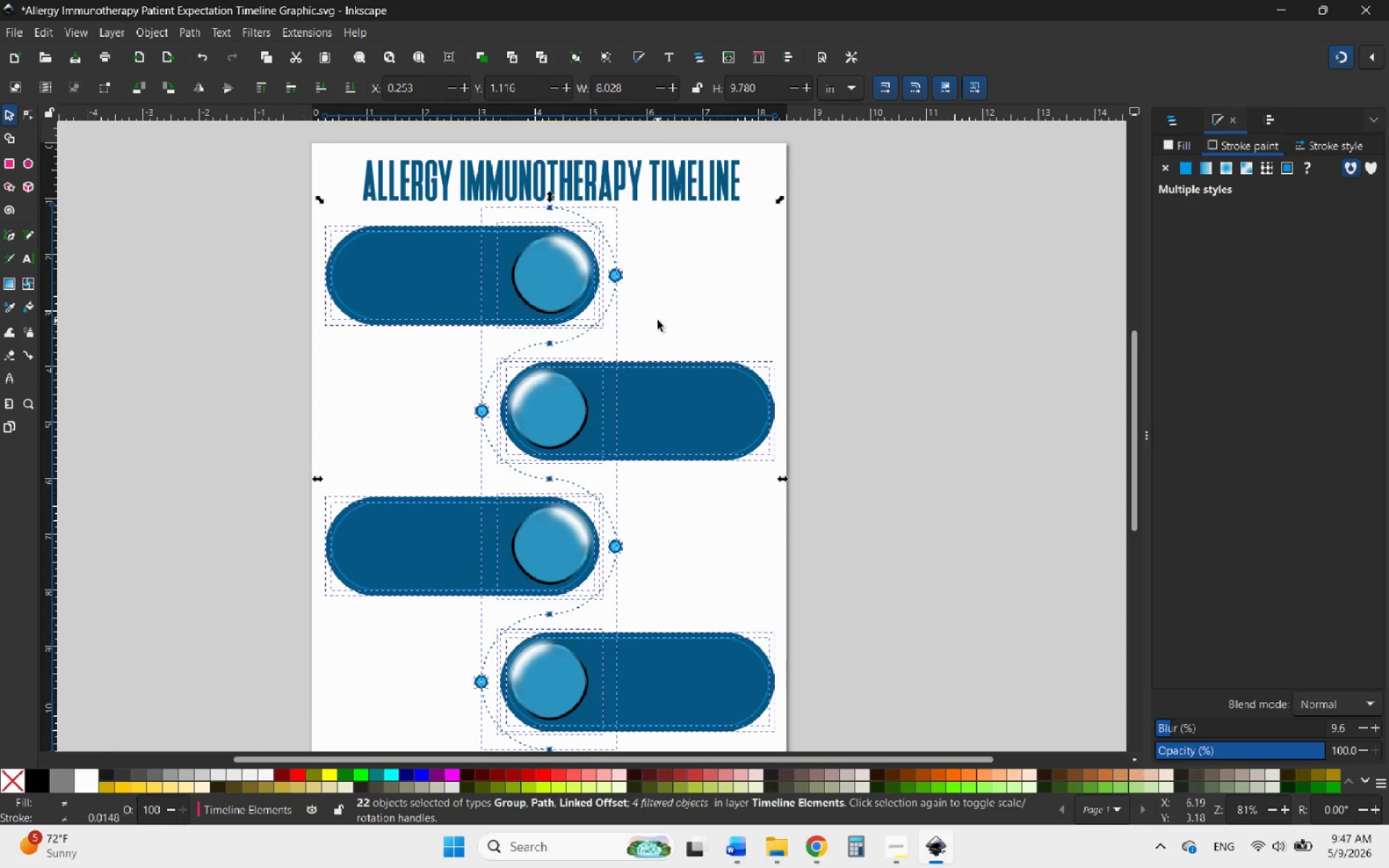 
hold_key(key=ControlLeft, duration=1.38)
scroll: coordinate [646, 304], scroll_direction: down, amount: 3.0
 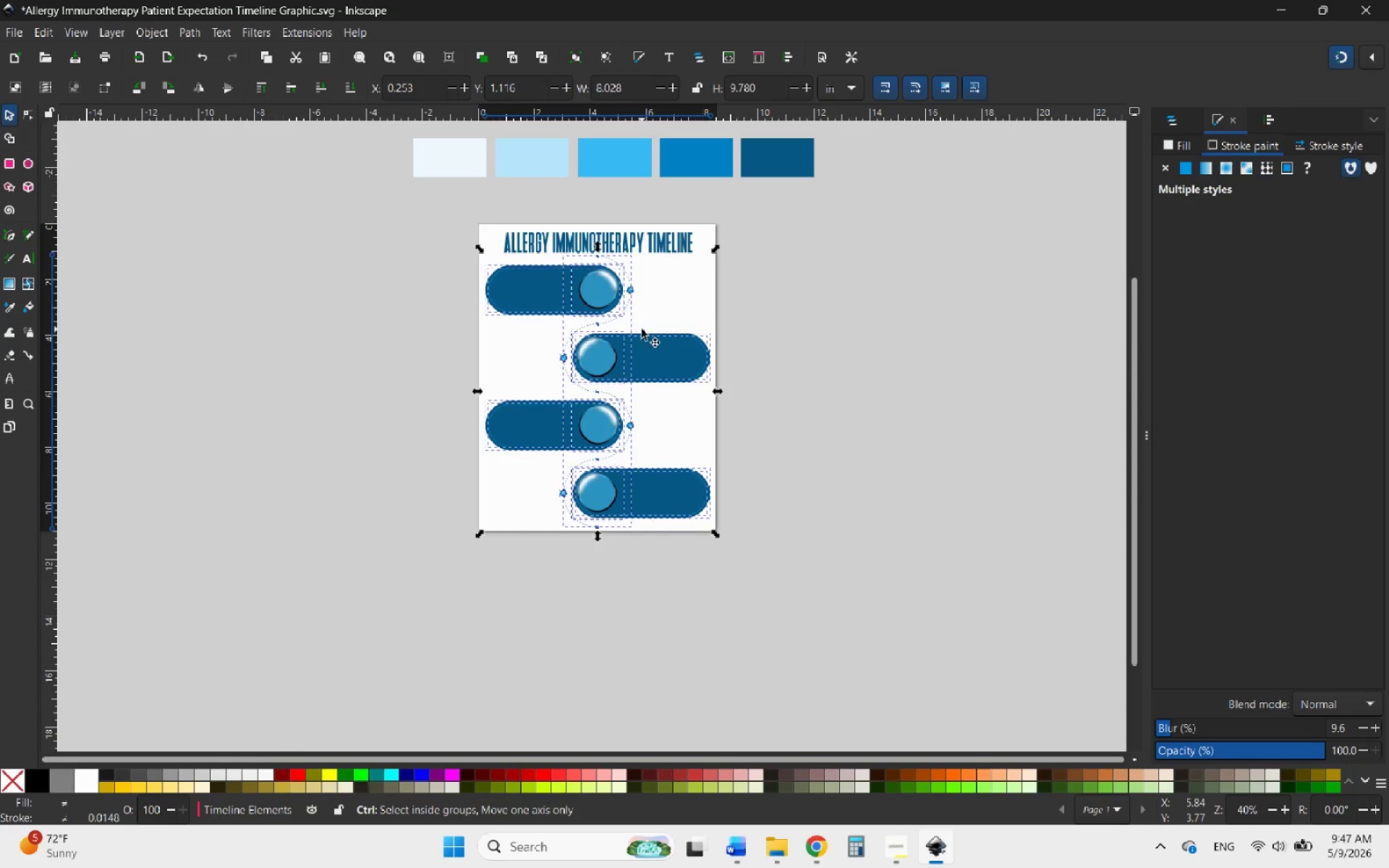 
scroll: coordinate [633, 354], scroll_direction: up, amount: 1.0
 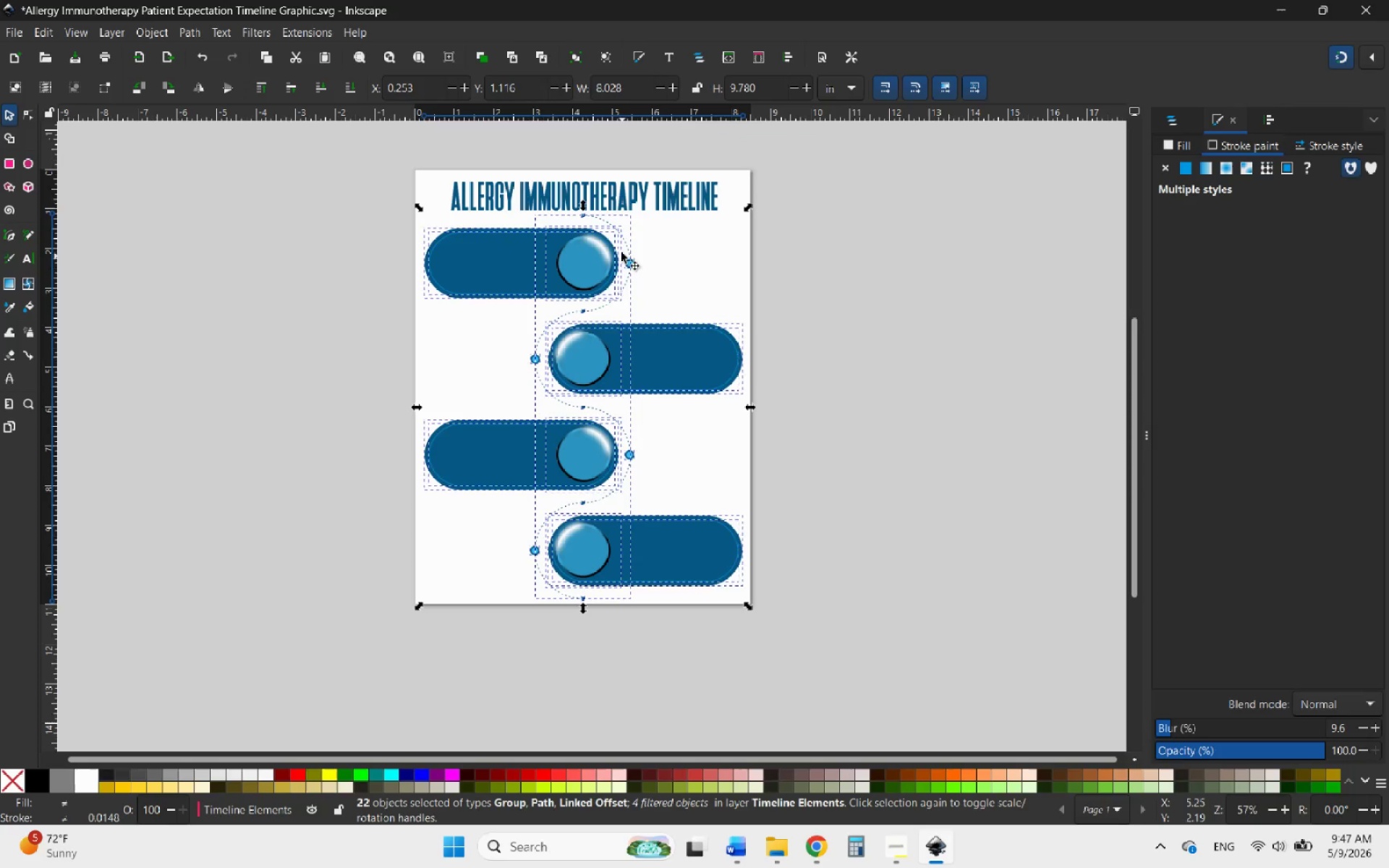 
hold_key(key=ControlLeft, duration=2.56)
left_click_drag(start_coordinate=[584, 207], to_coordinate=[593, 226])
 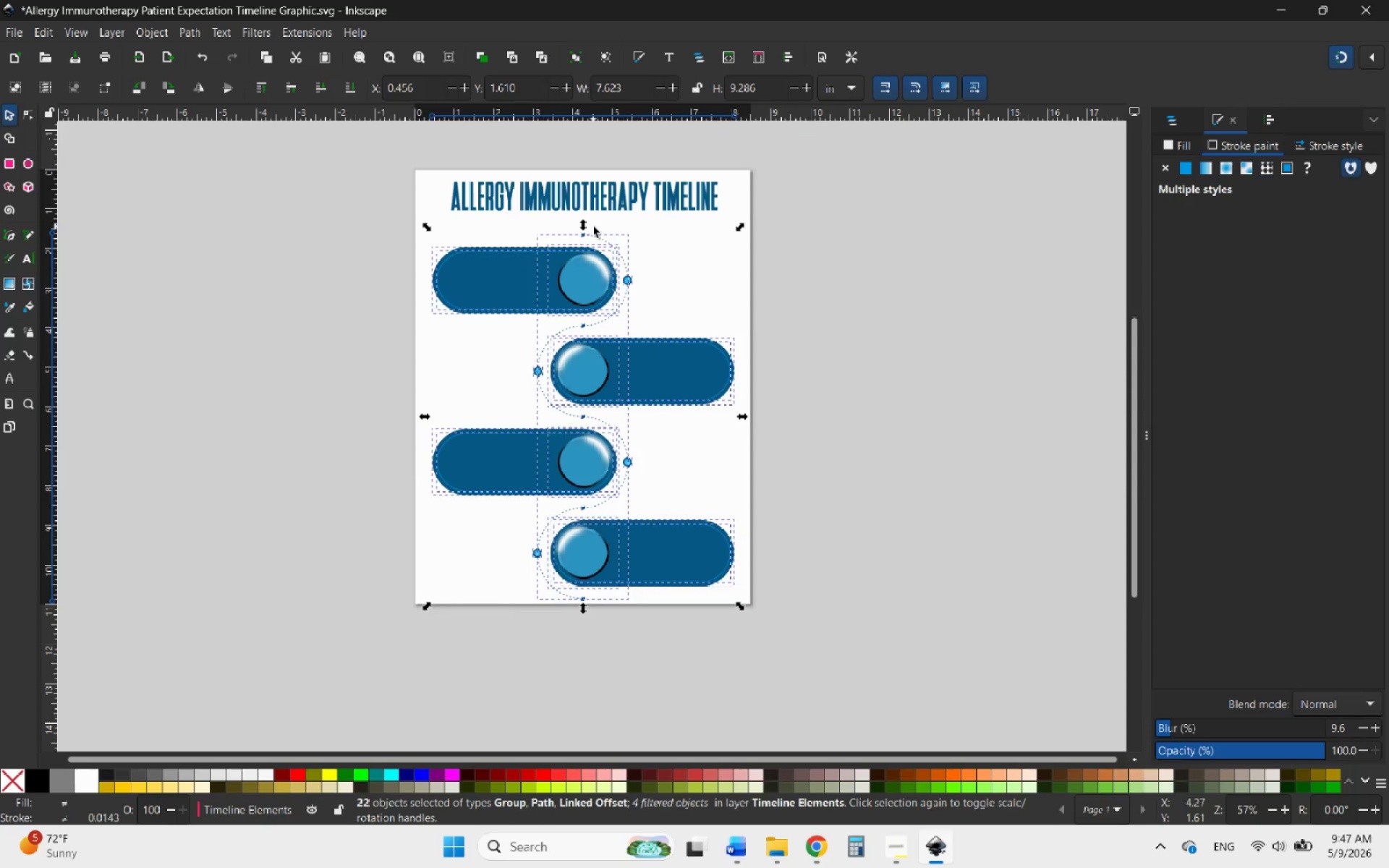 
hold_key(key=ControlLeft, duration=3.52)
scroll: coordinate [588, 245], scroll_direction: up, amount: 4.0
 